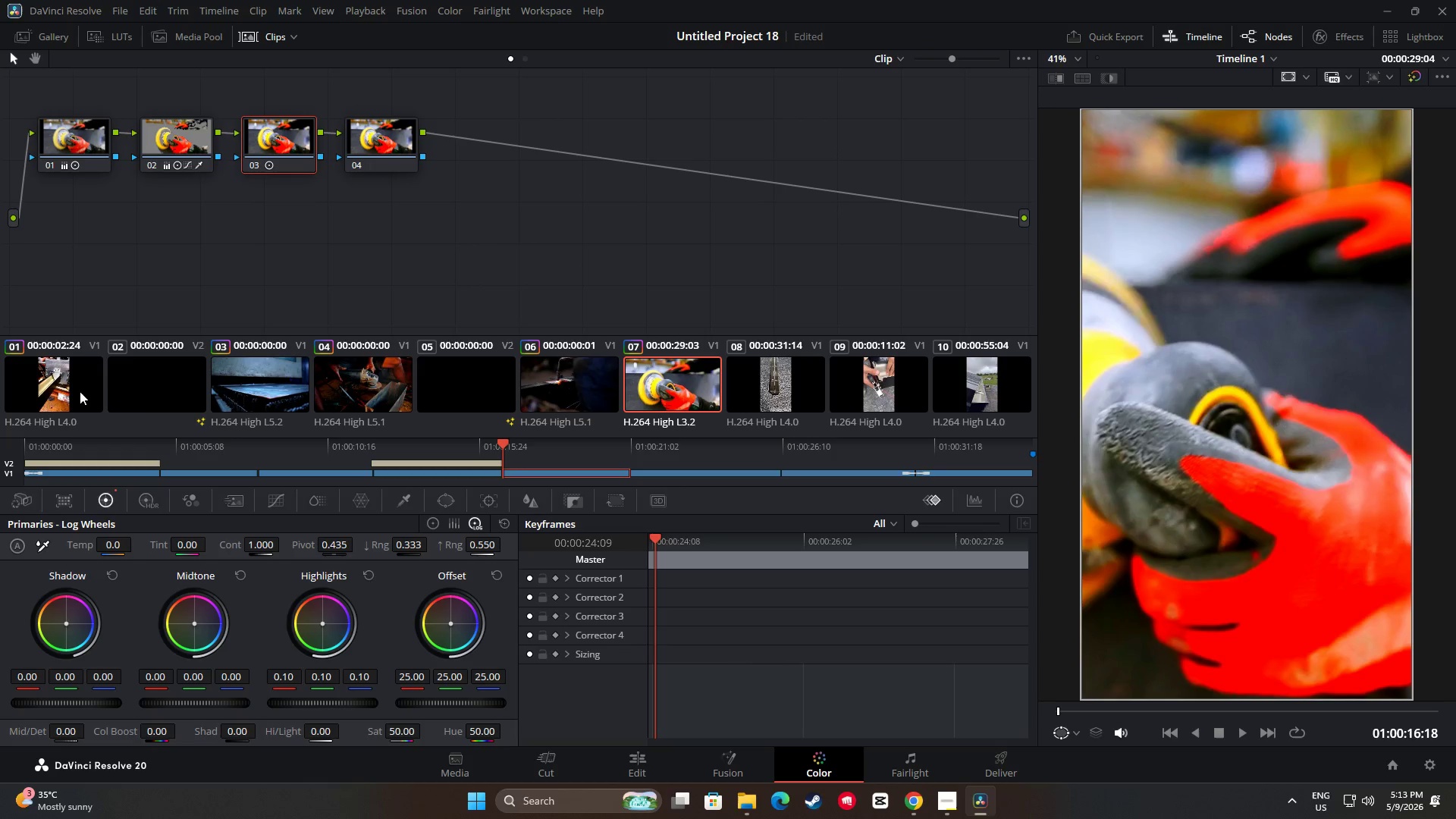 
left_click([78, 391])
 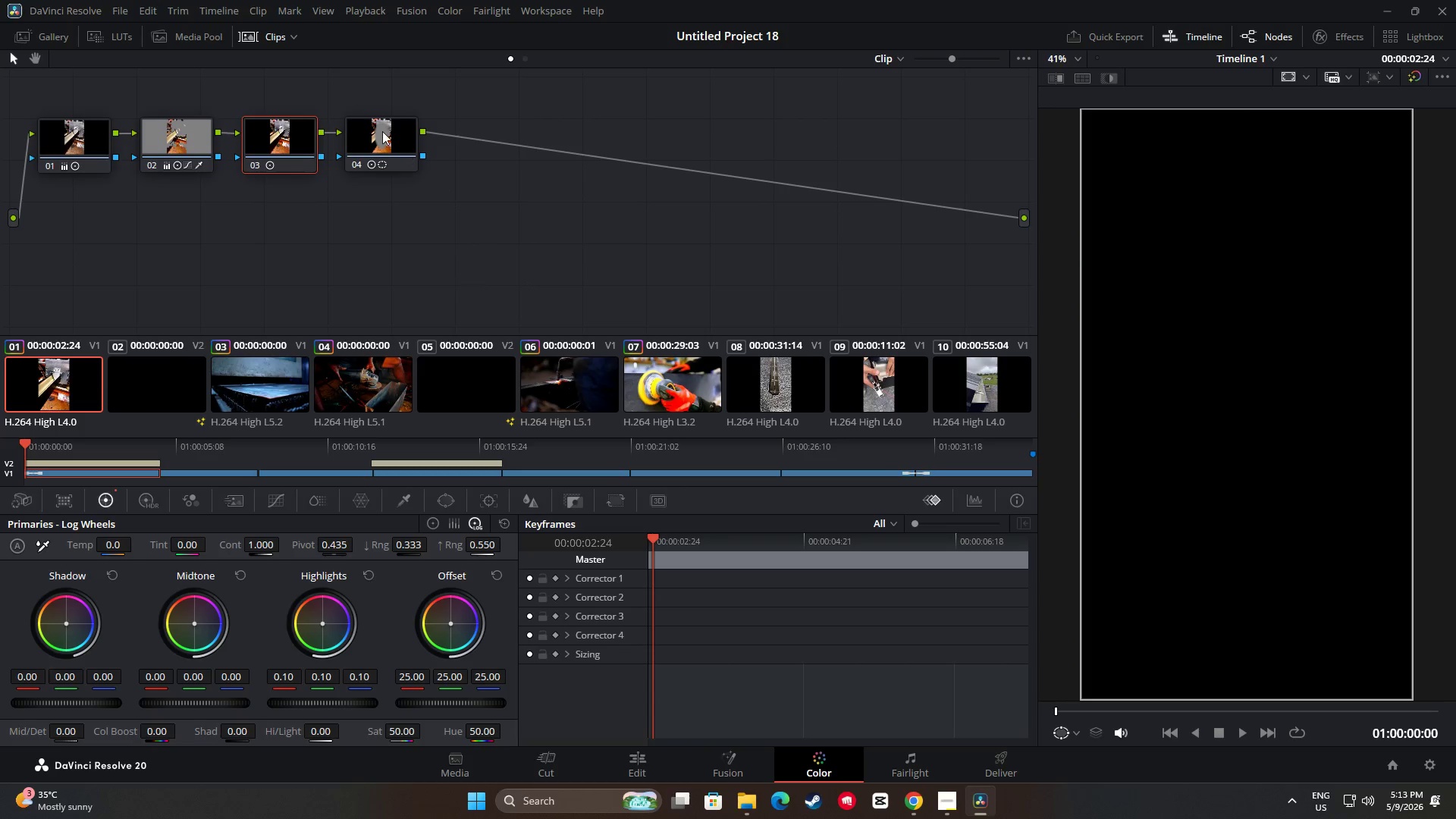 
left_click([382, 131])
 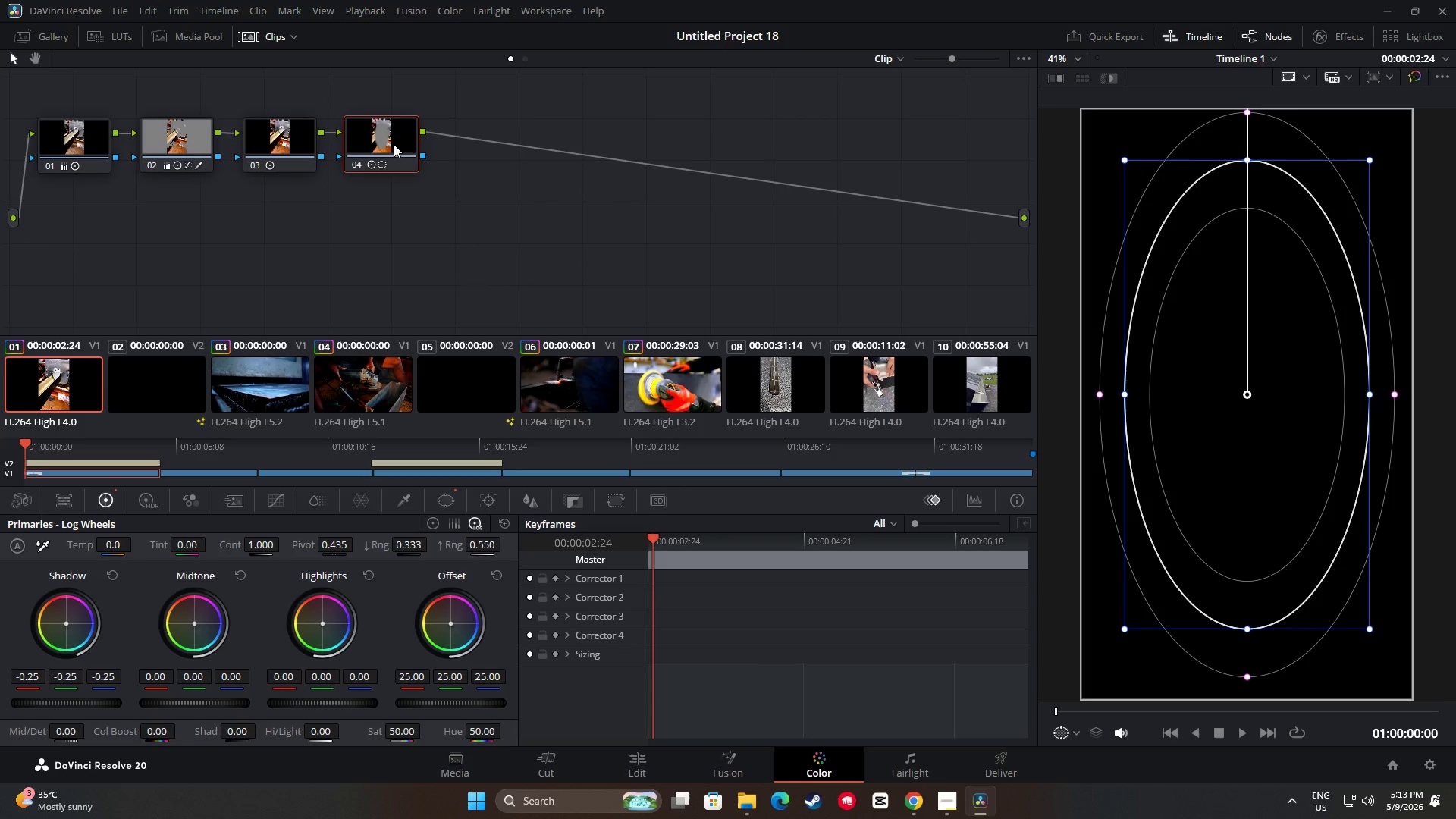 
key(Control+C)
 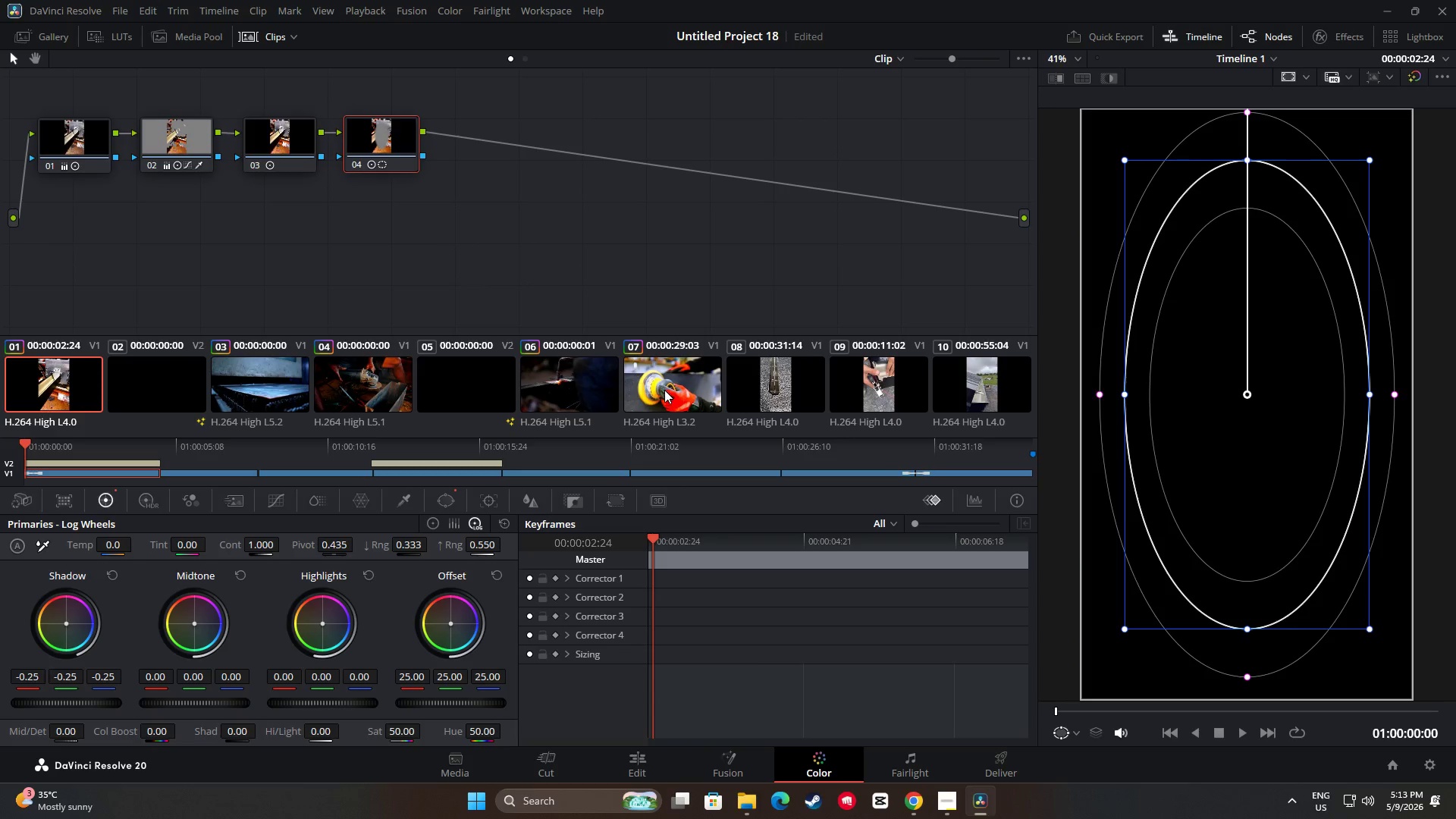 
left_click([664, 390])
 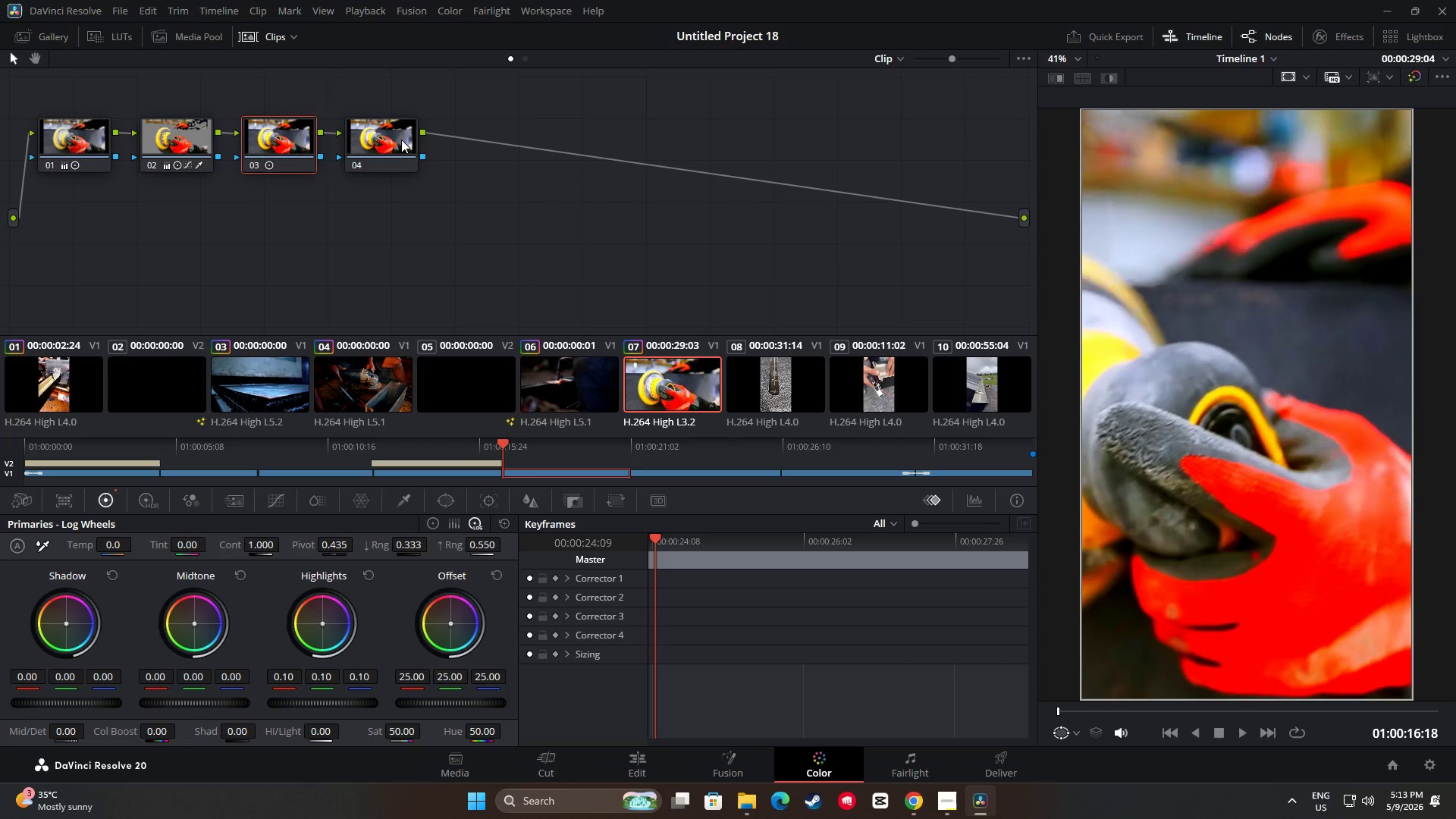 
left_click([393, 129])
 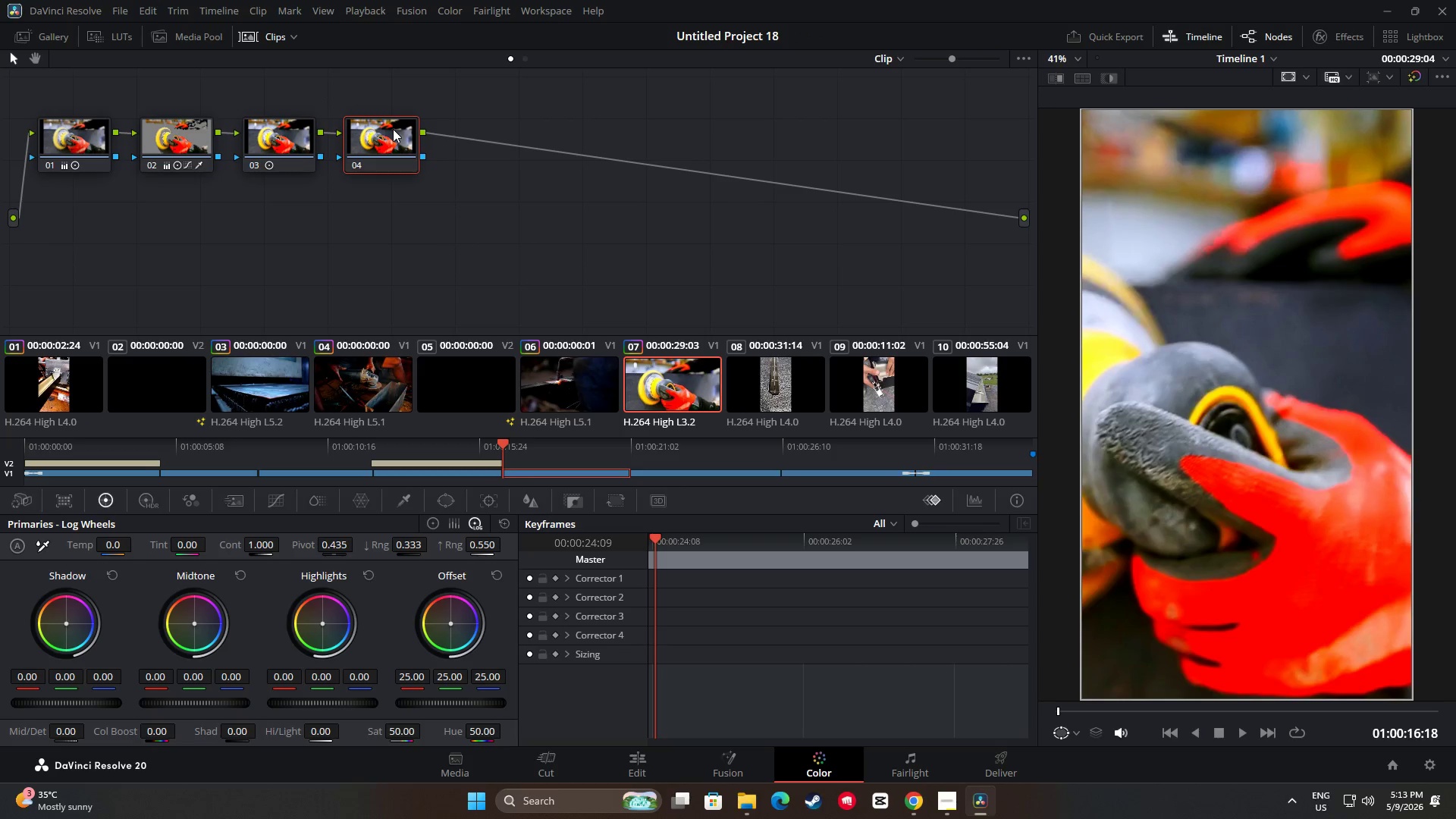 
key(Control+V)
 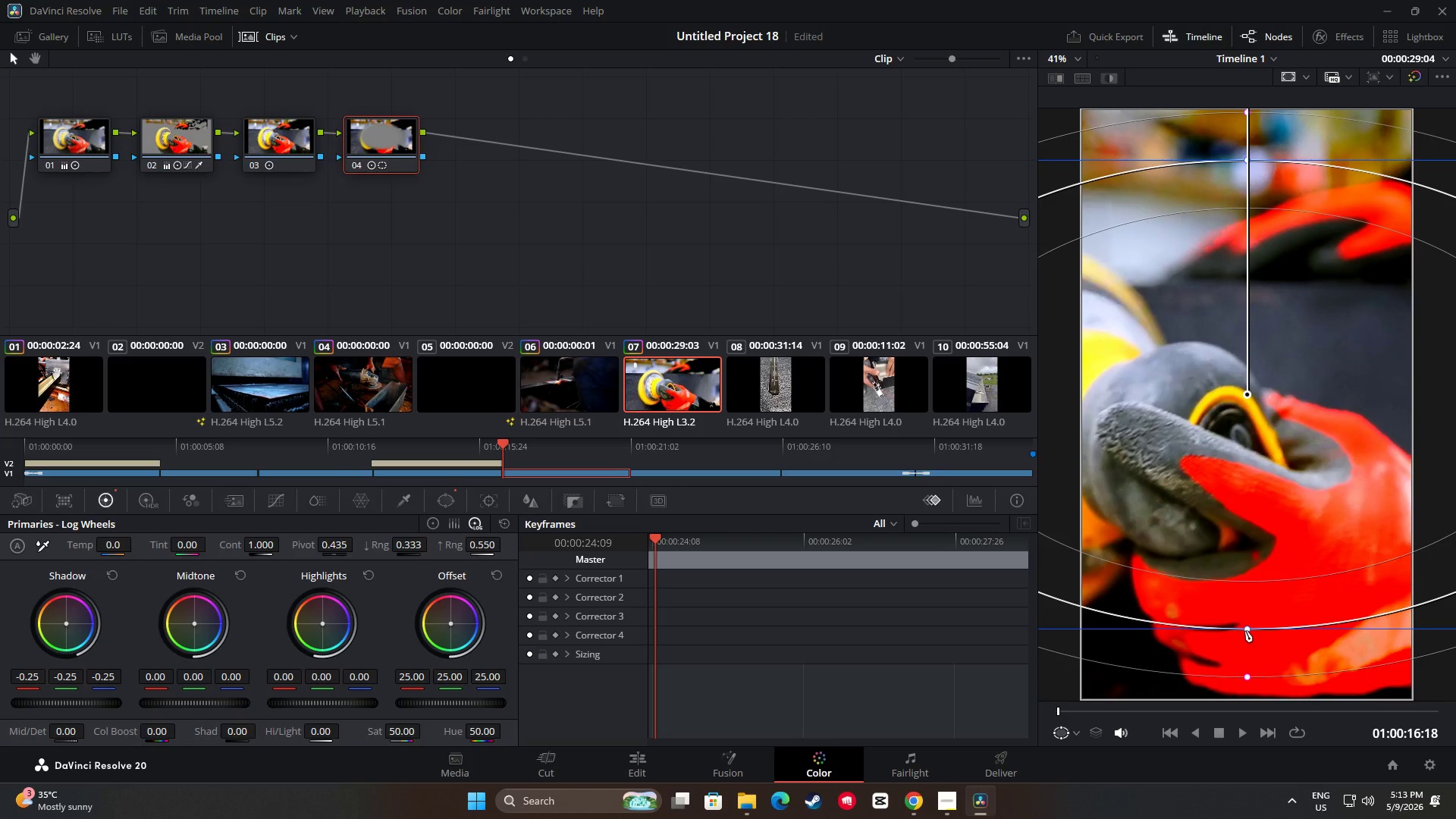 
left_click_drag(start_coordinate=[1188, 432], to_coordinate=[1280, 431])
 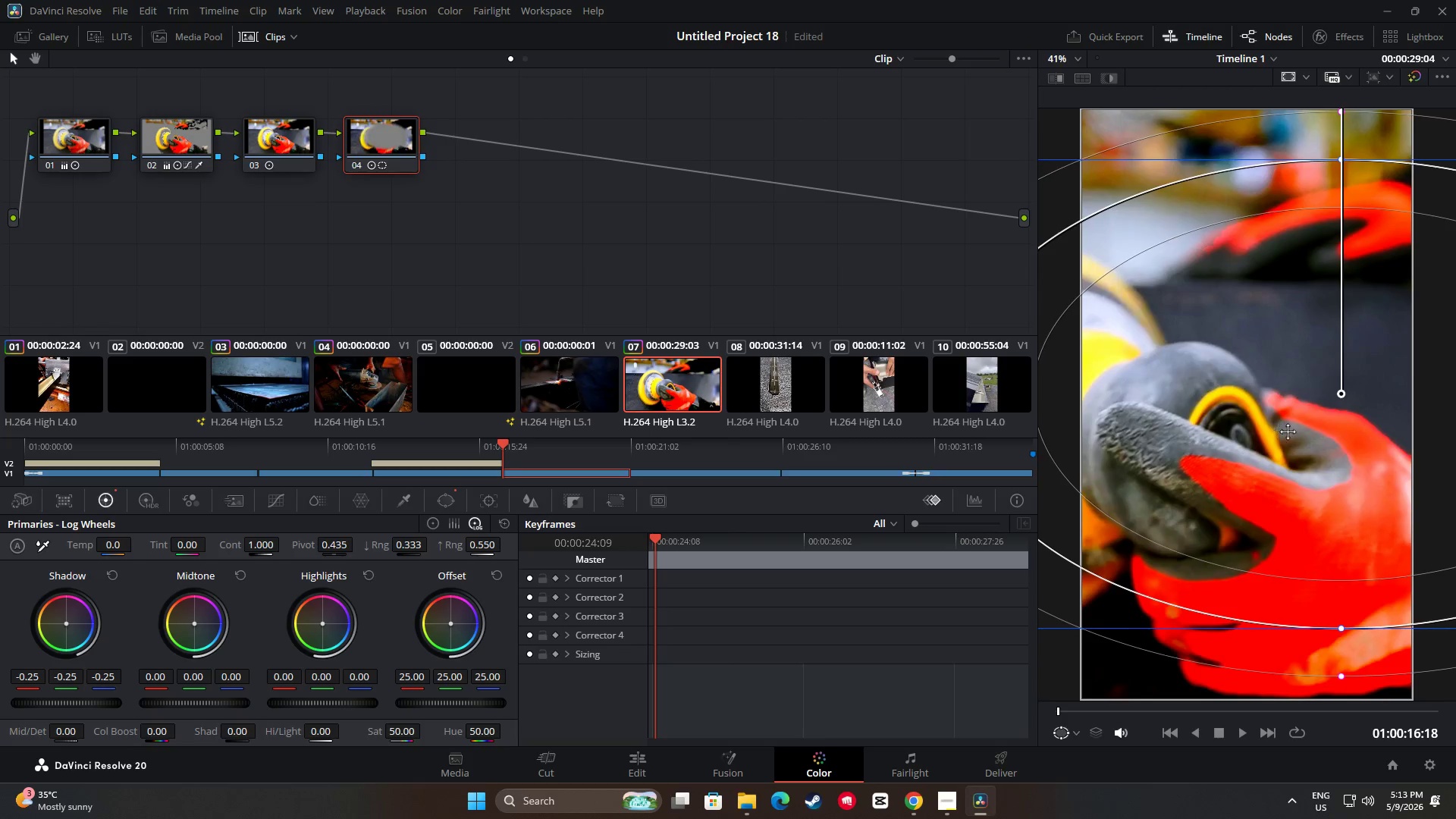 
left_click_drag(start_coordinate=[1284, 431], to_coordinate=[1382, 434])
 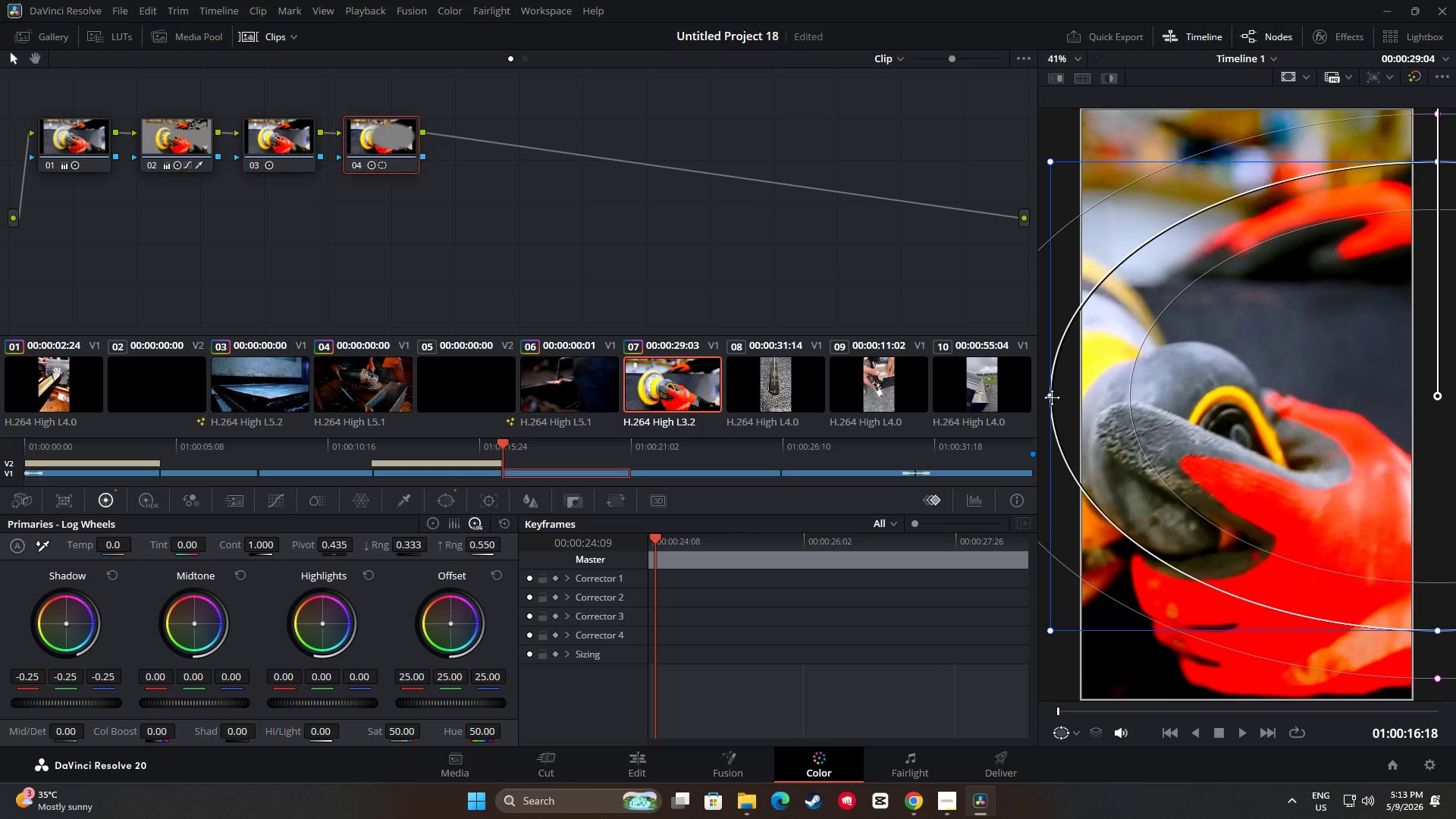 
left_click_drag(start_coordinate=[1052, 397], to_coordinate=[1300, 403])
 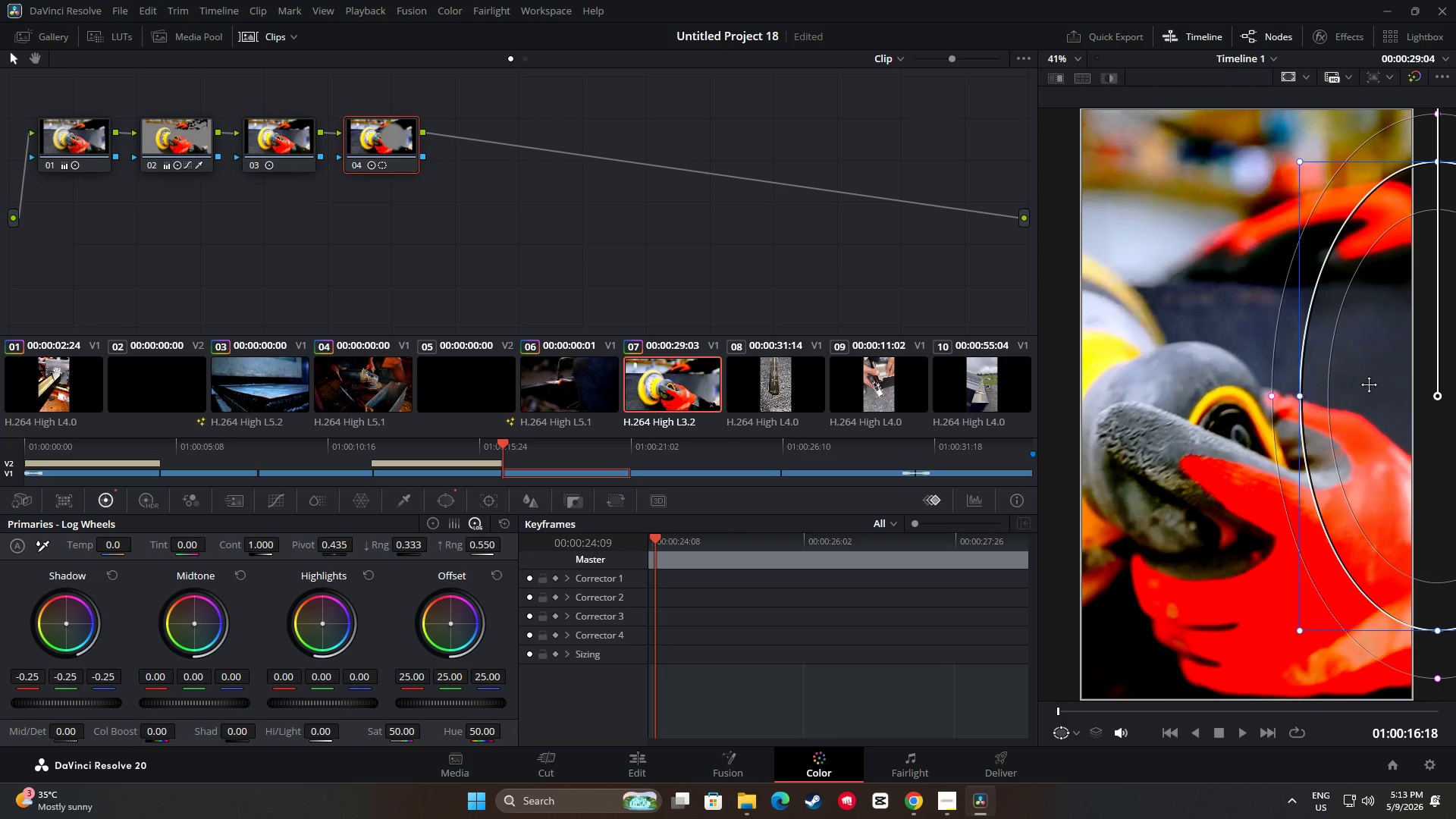 
left_click_drag(start_coordinate=[1377, 382], to_coordinate=[1190, 370])
 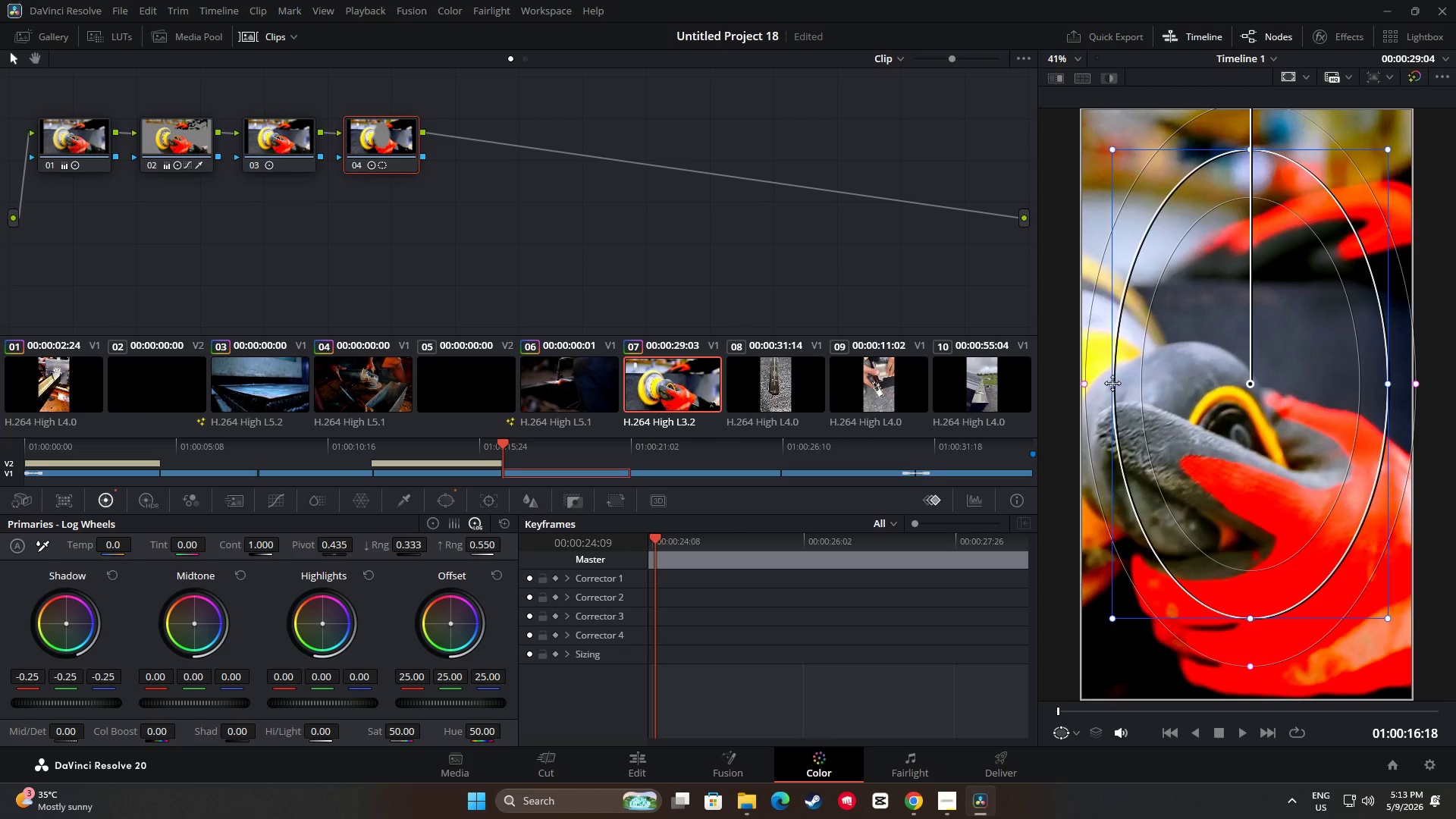 
left_click_drag(start_coordinate=[1115, 384], to_coordinate=[1084, 383])
 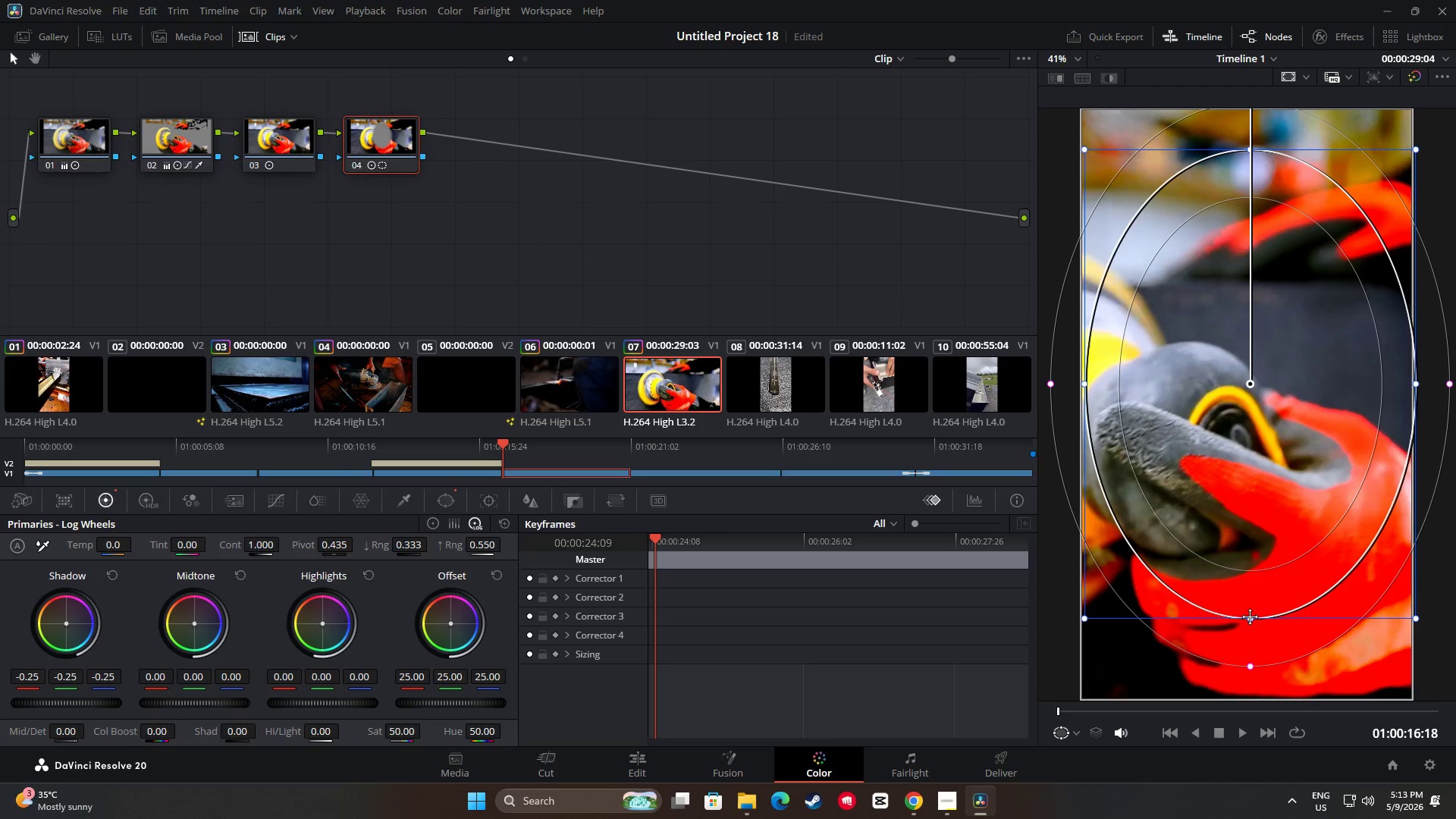 
left_click_drag(start_coordinate=[1251, 620], to_coordinate=[1257, 648])
 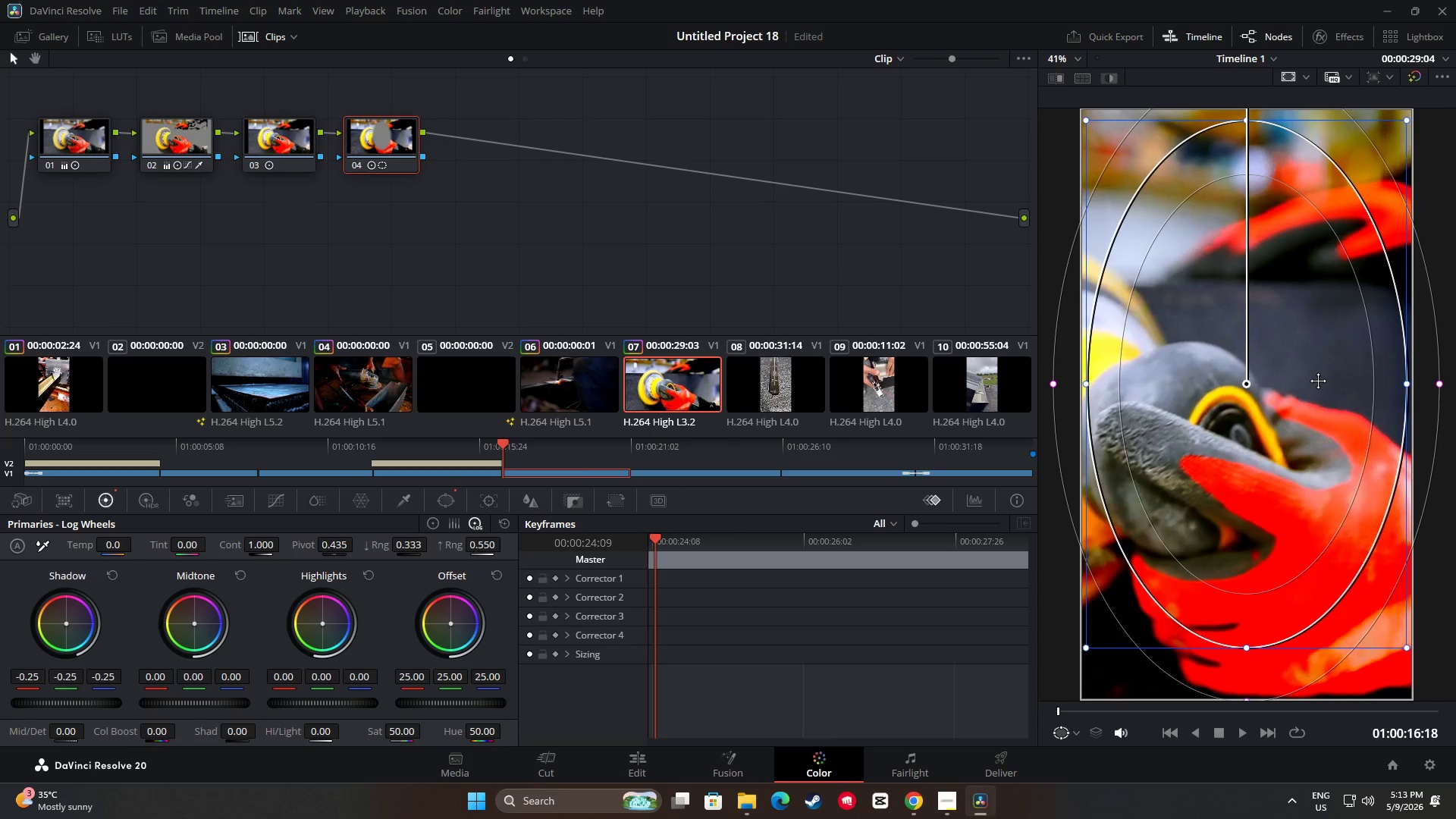 
wait(5.48)
 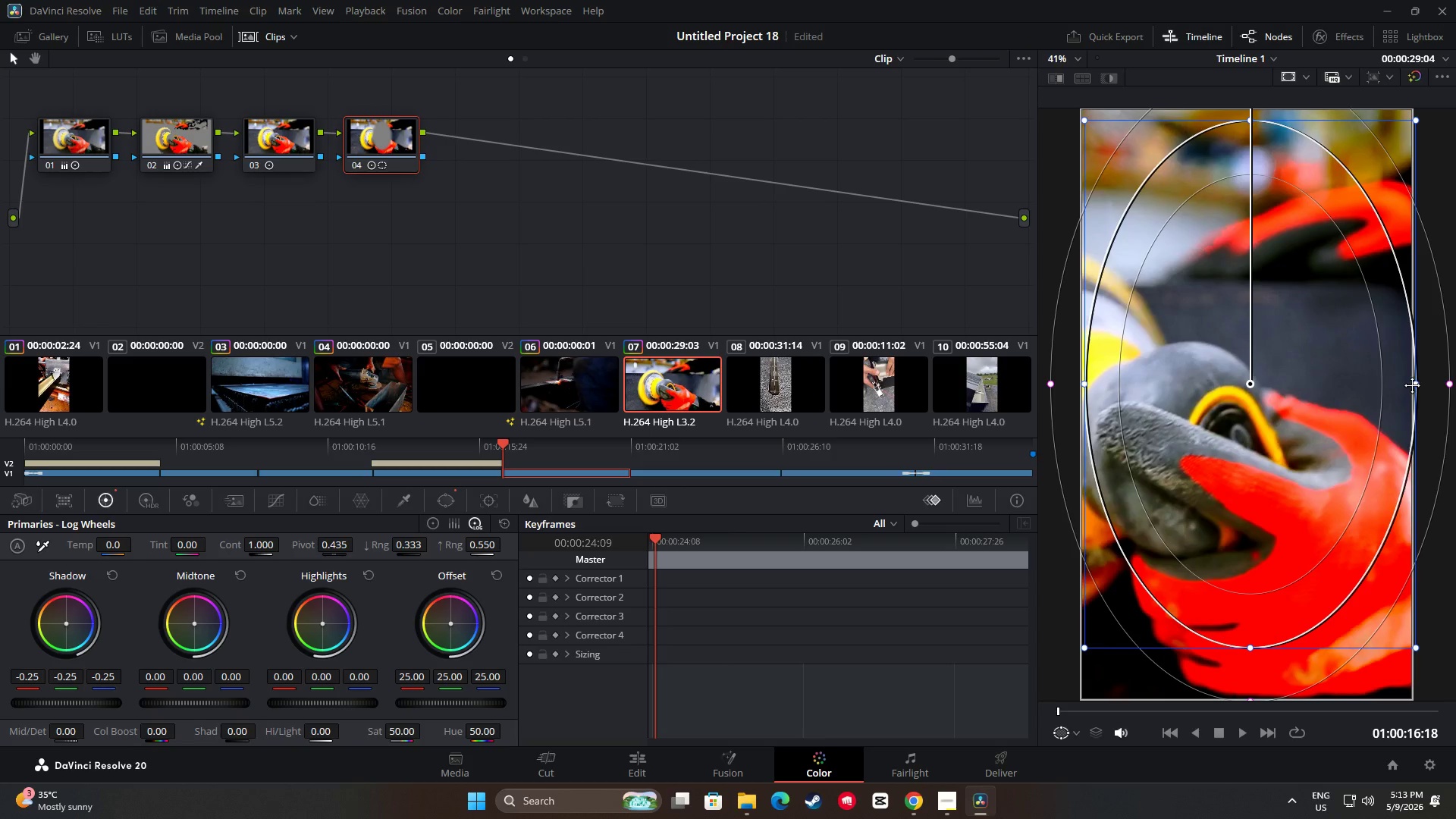 
left_click_drag(start_coordinate=[507, 444], to_coordinate=[482, 441])
 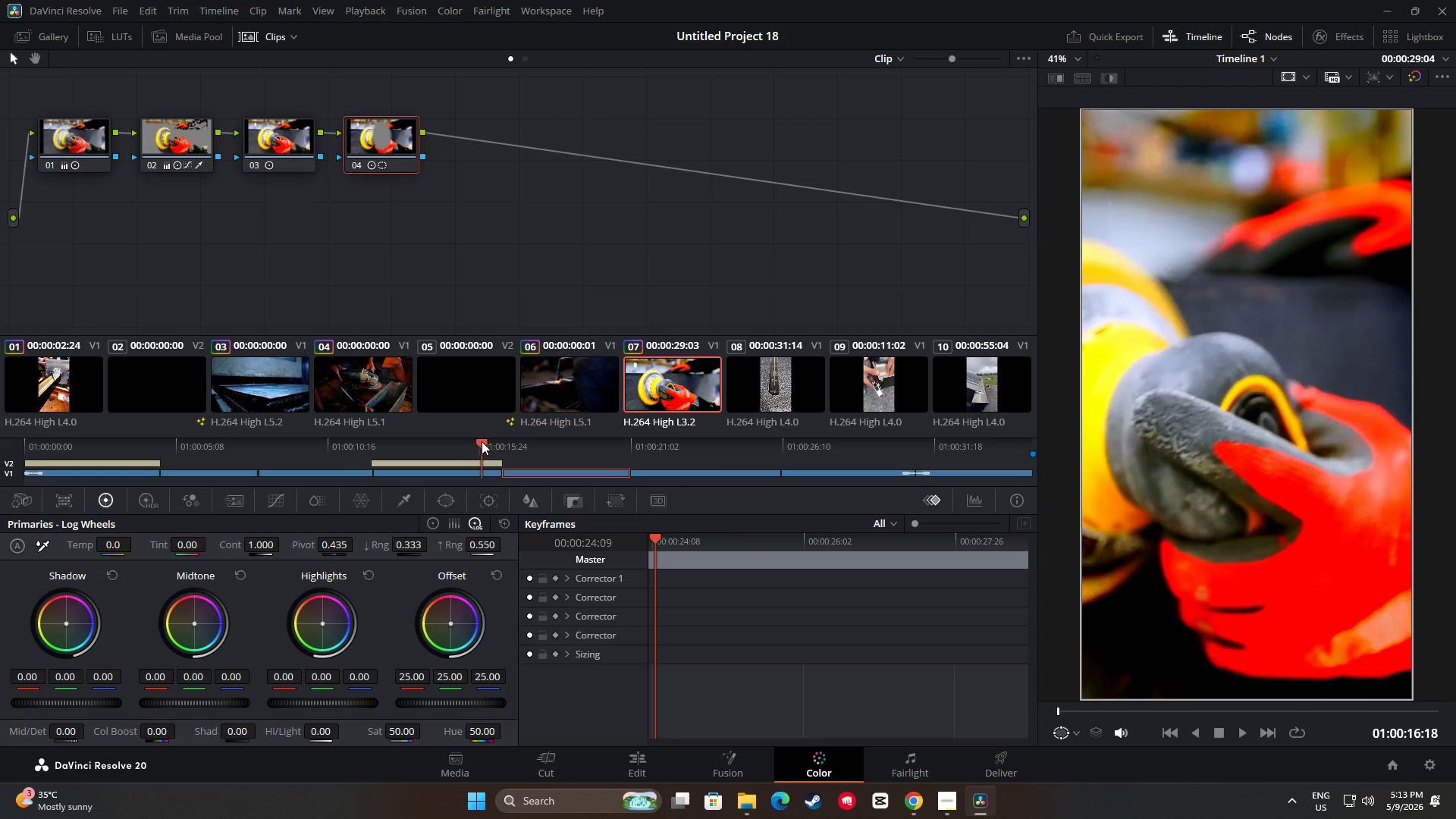 
key(Space)
 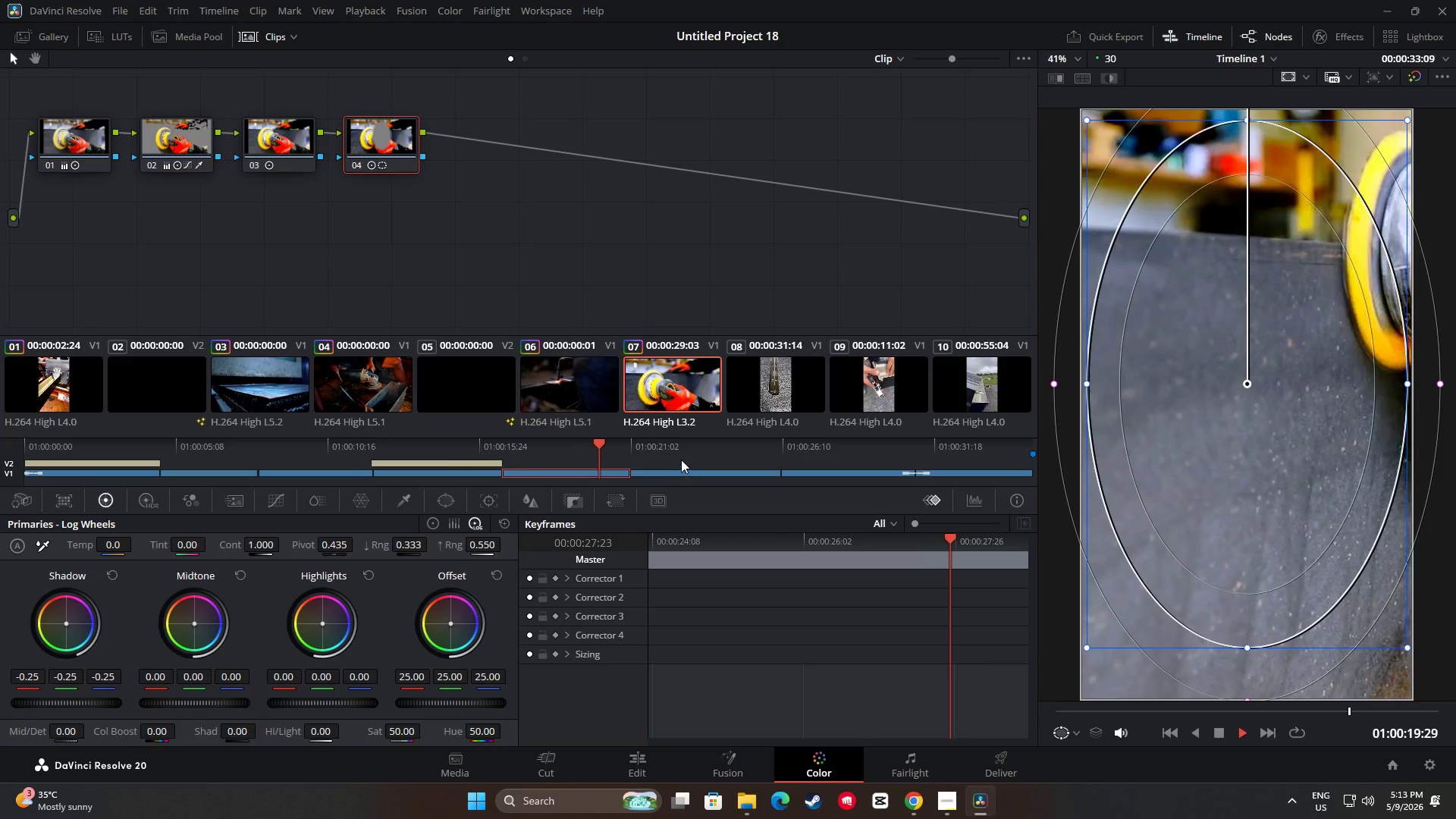 
wait(5.7)
 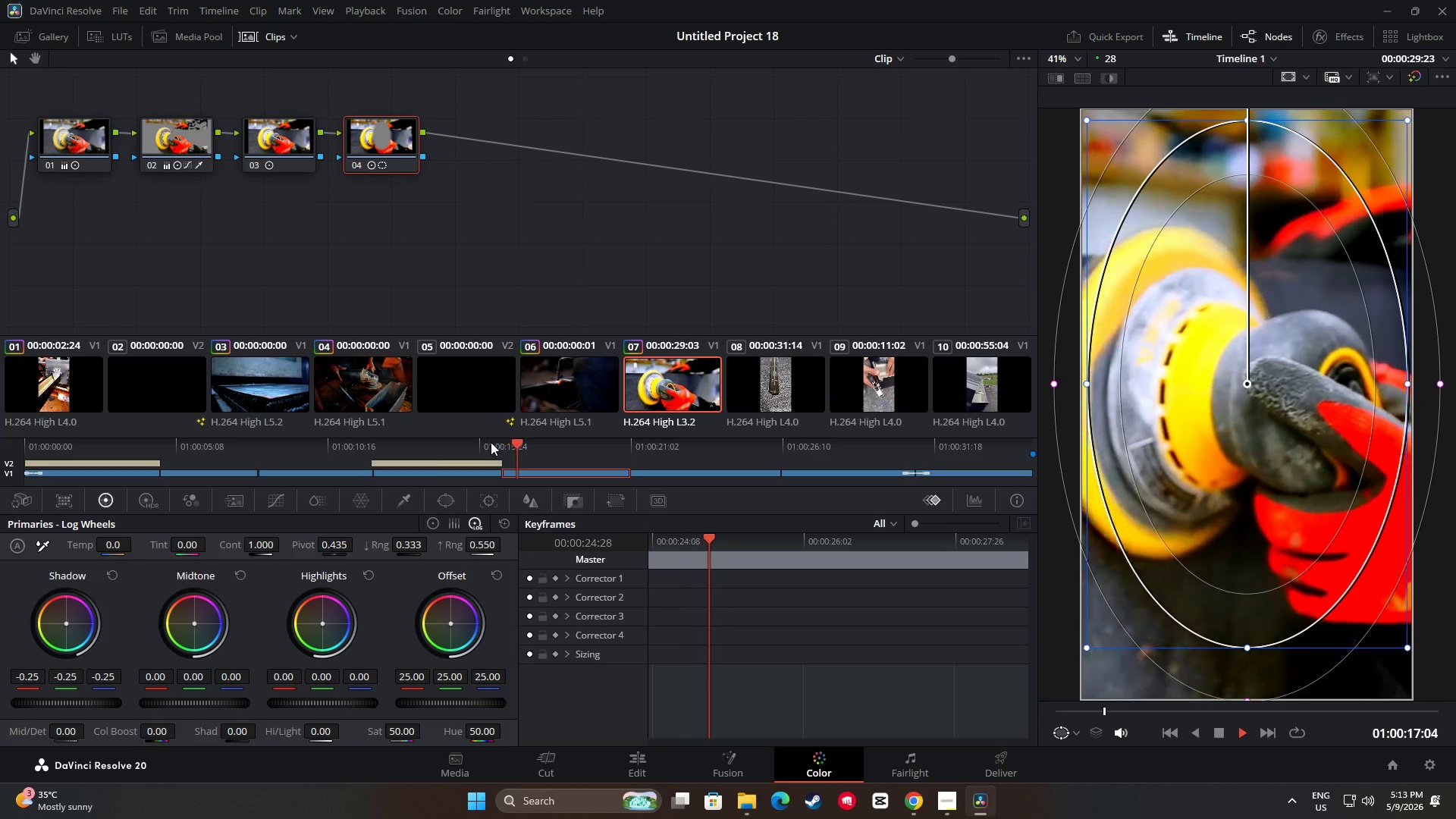 
key(Space)
 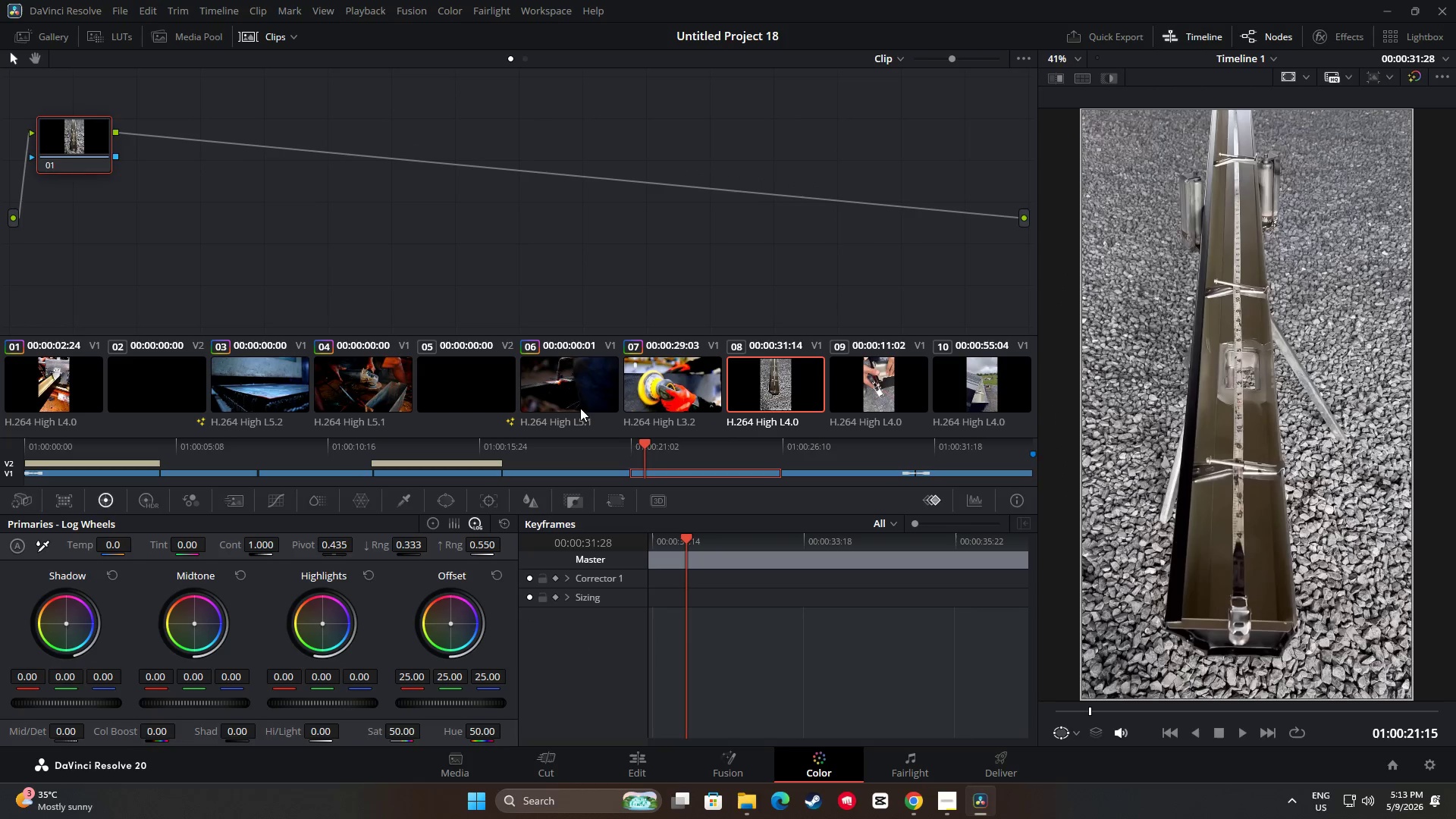 
key(Alt+S)
 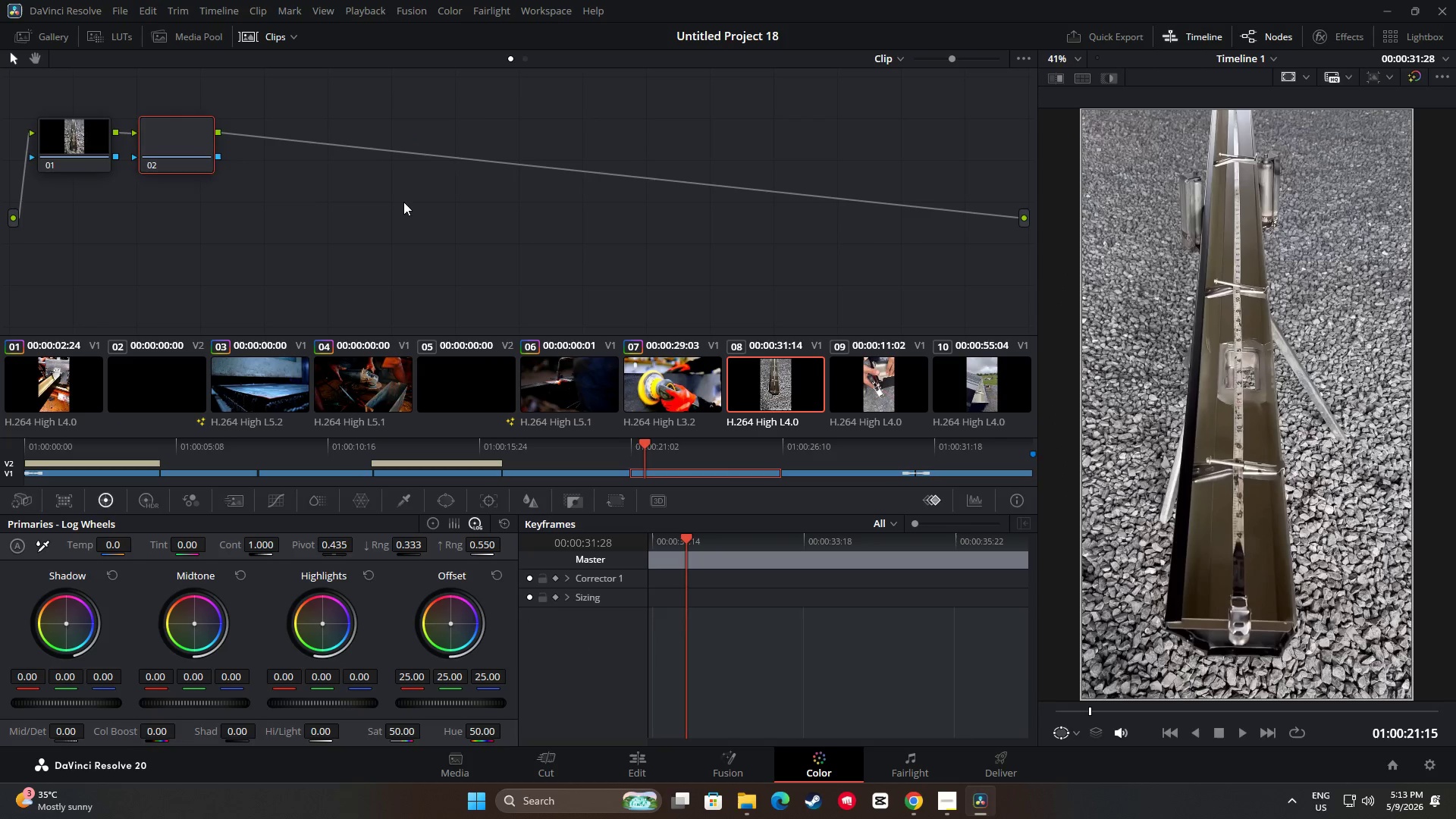 
key(Alt+S)
 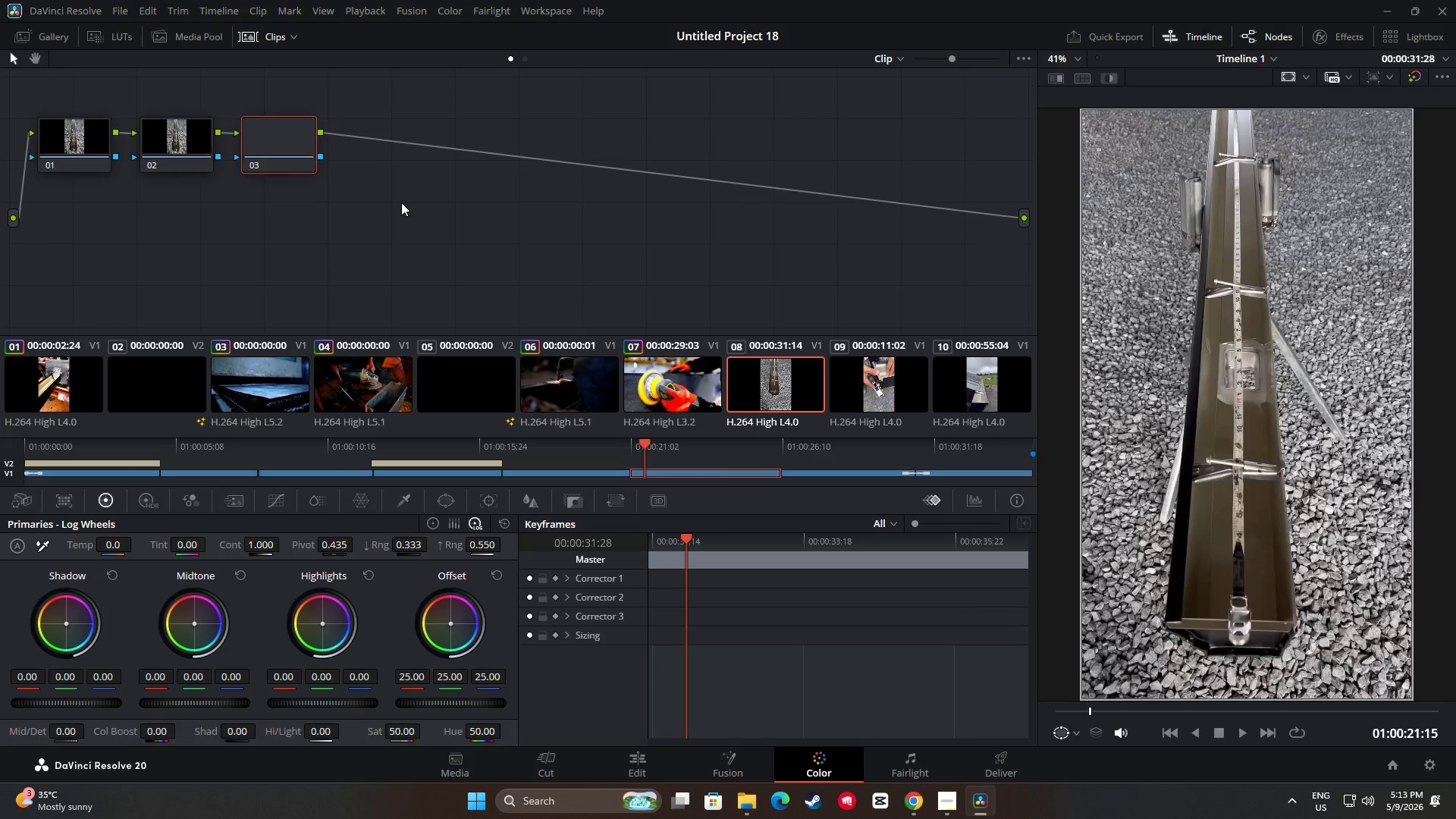 
key(Alt+S)
 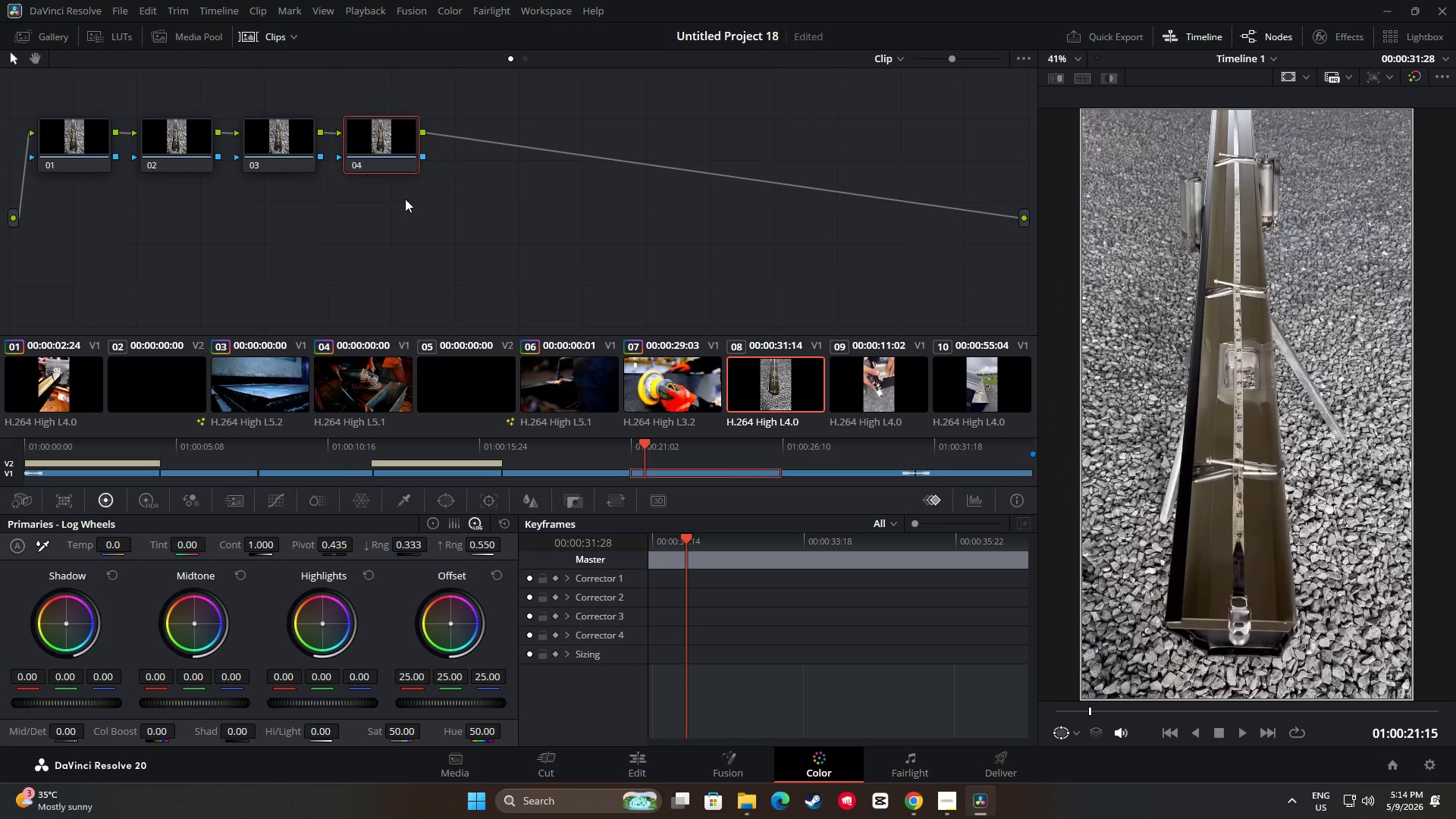 
left_click([379, 149])
 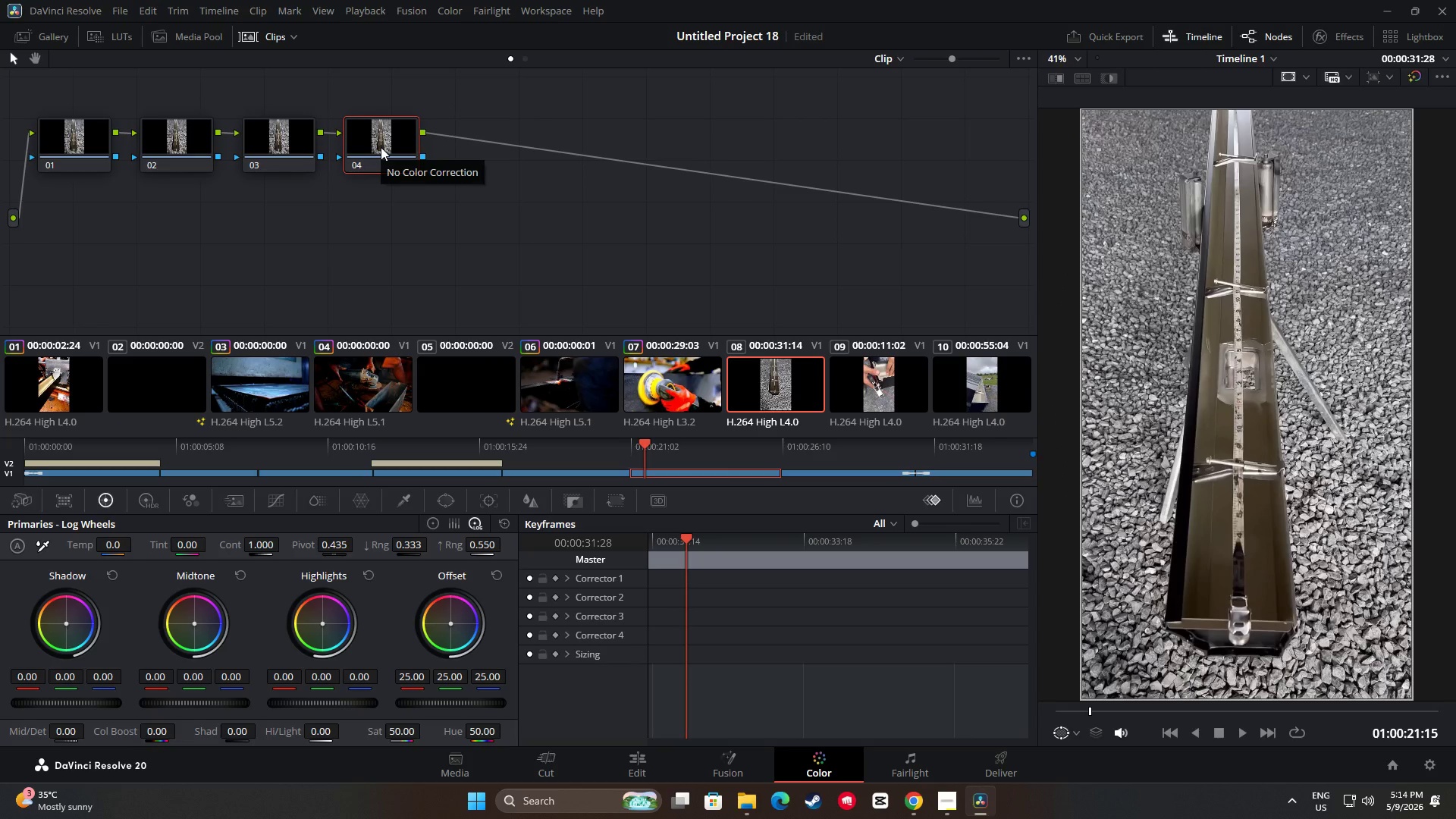 
key(Backspace)
 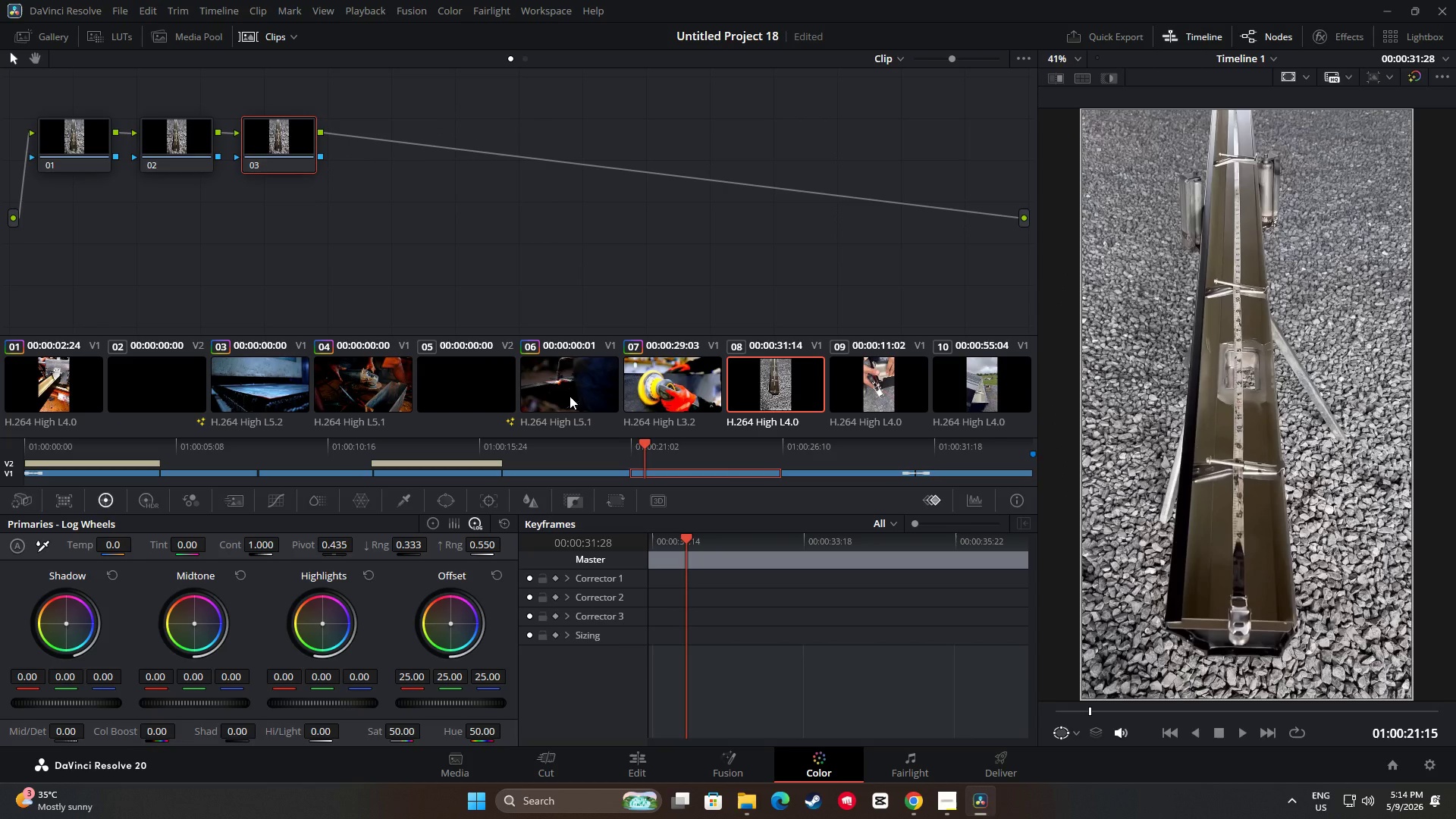 
left_click([570, 396])
 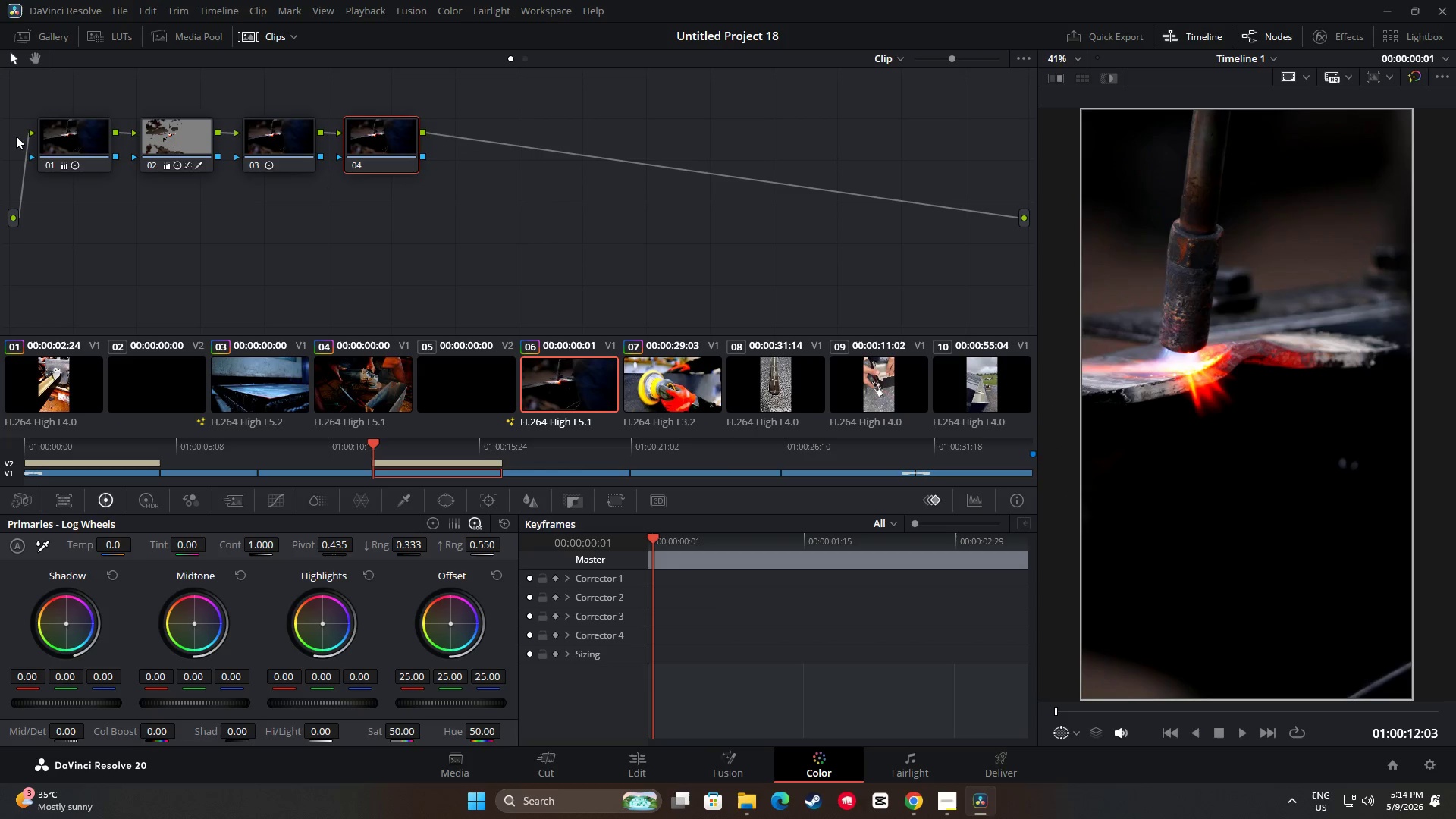 
left_click([71, 132])
 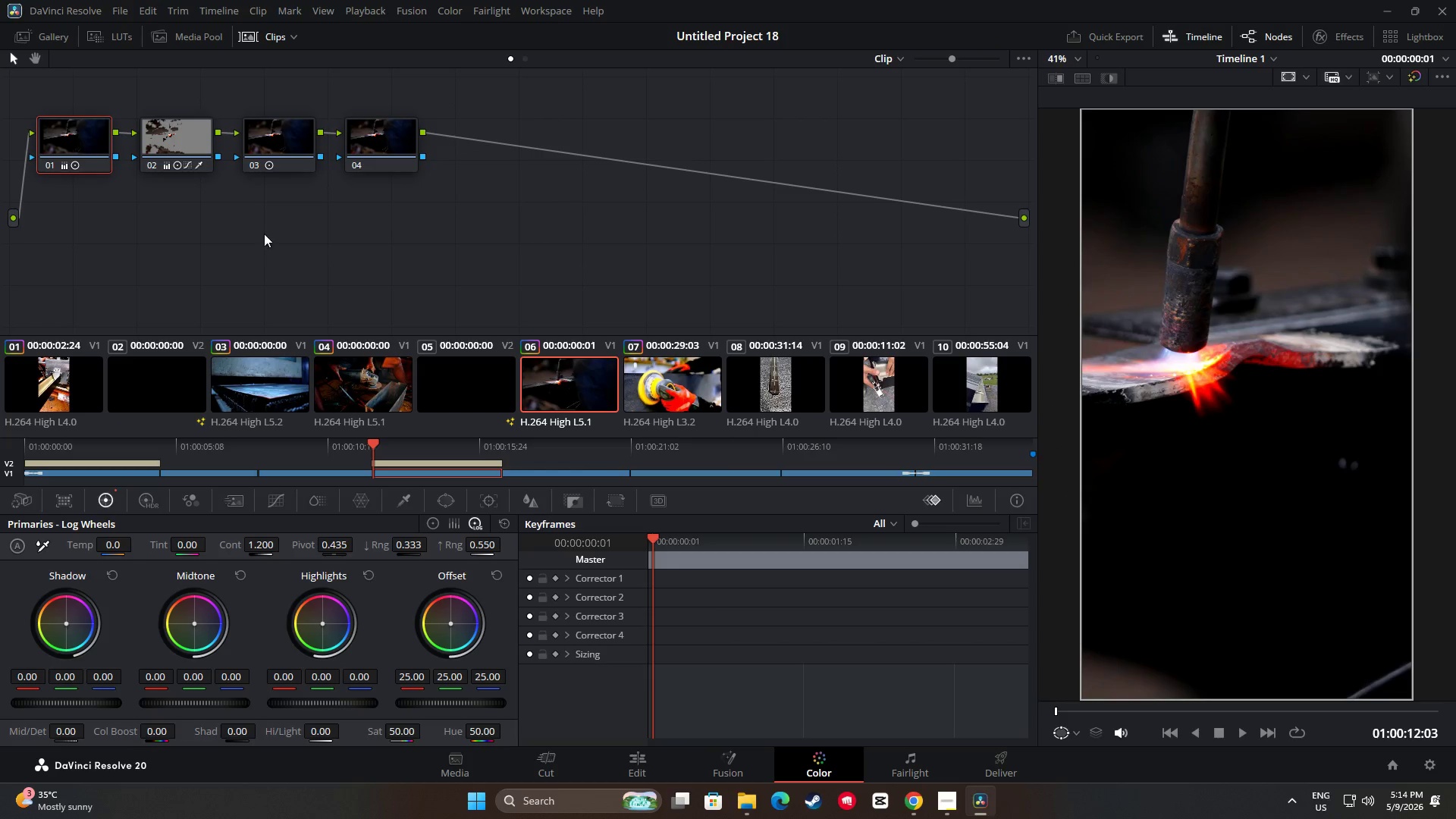 
key(Control+C)
 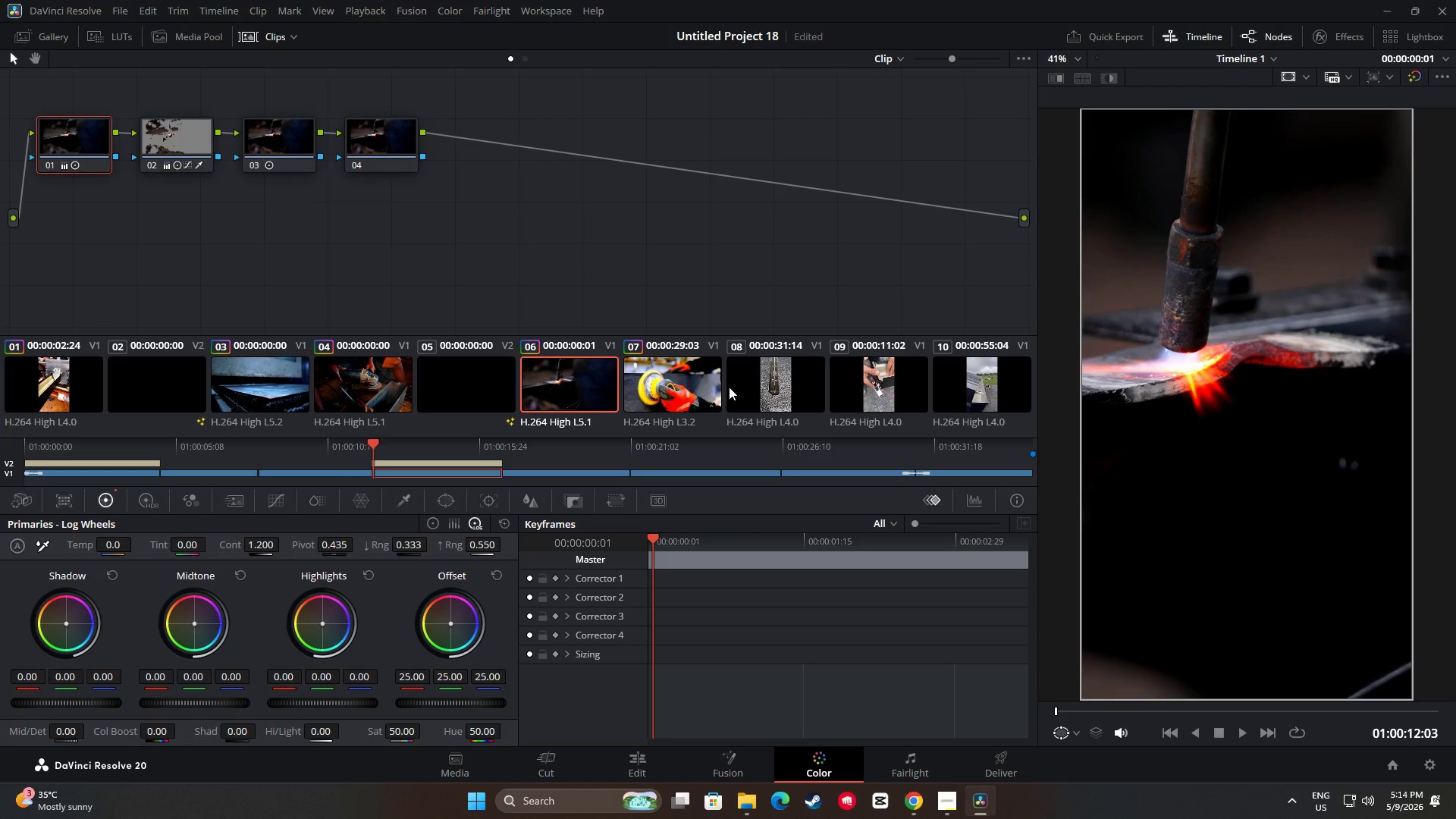 
left_click([658, 384])
 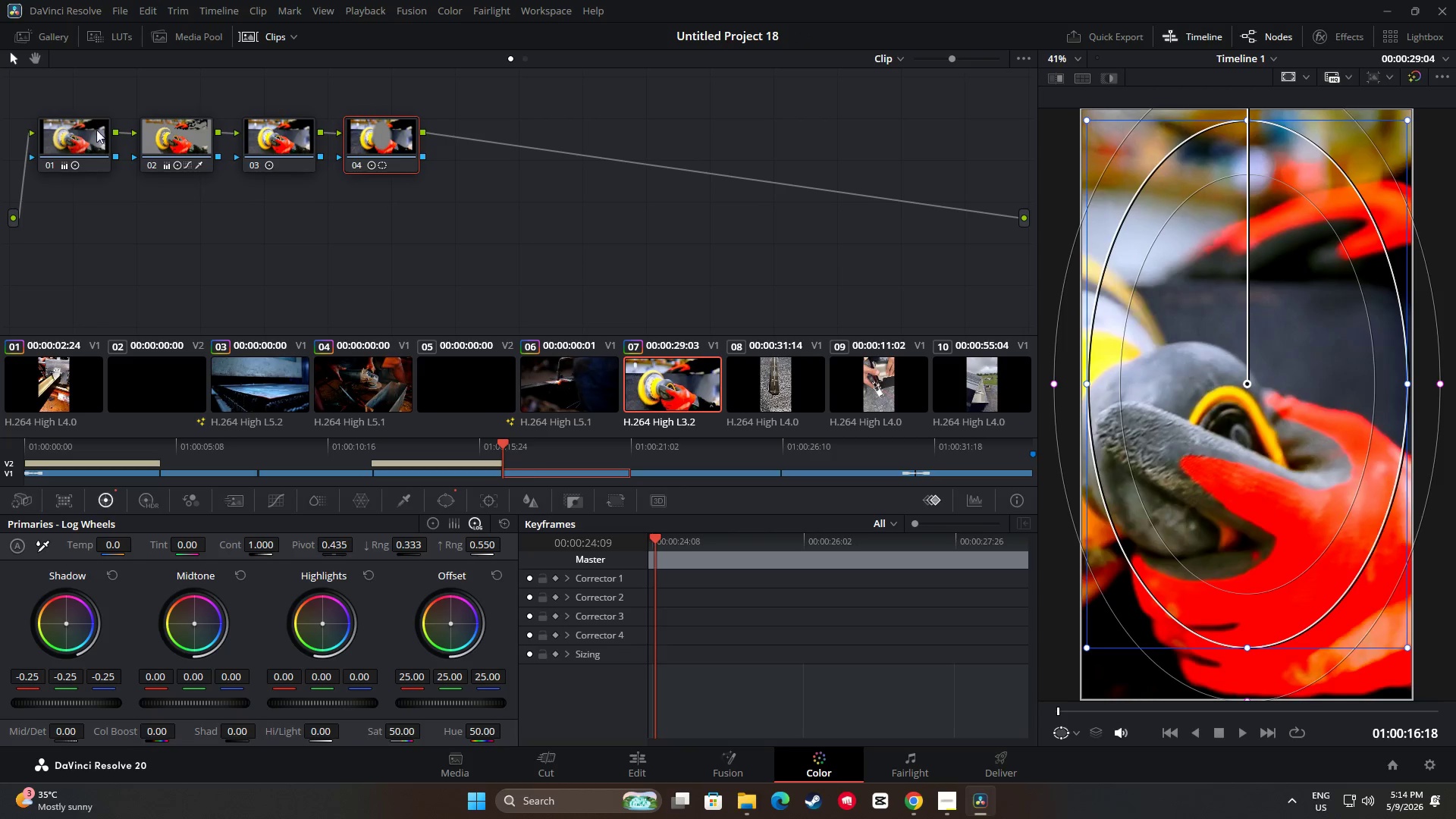 
left_click([82, 120])
 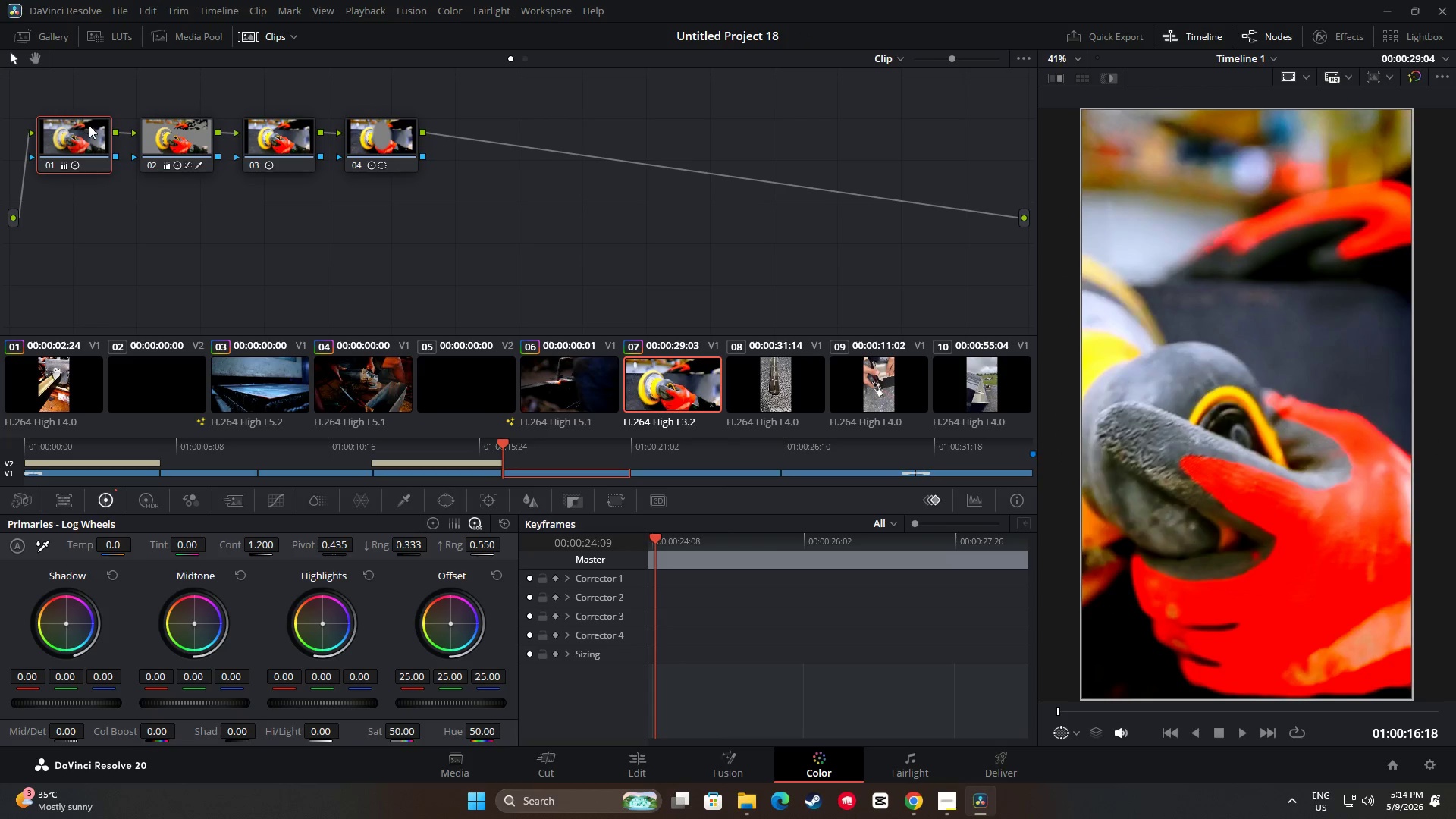 
key(Control+C)
 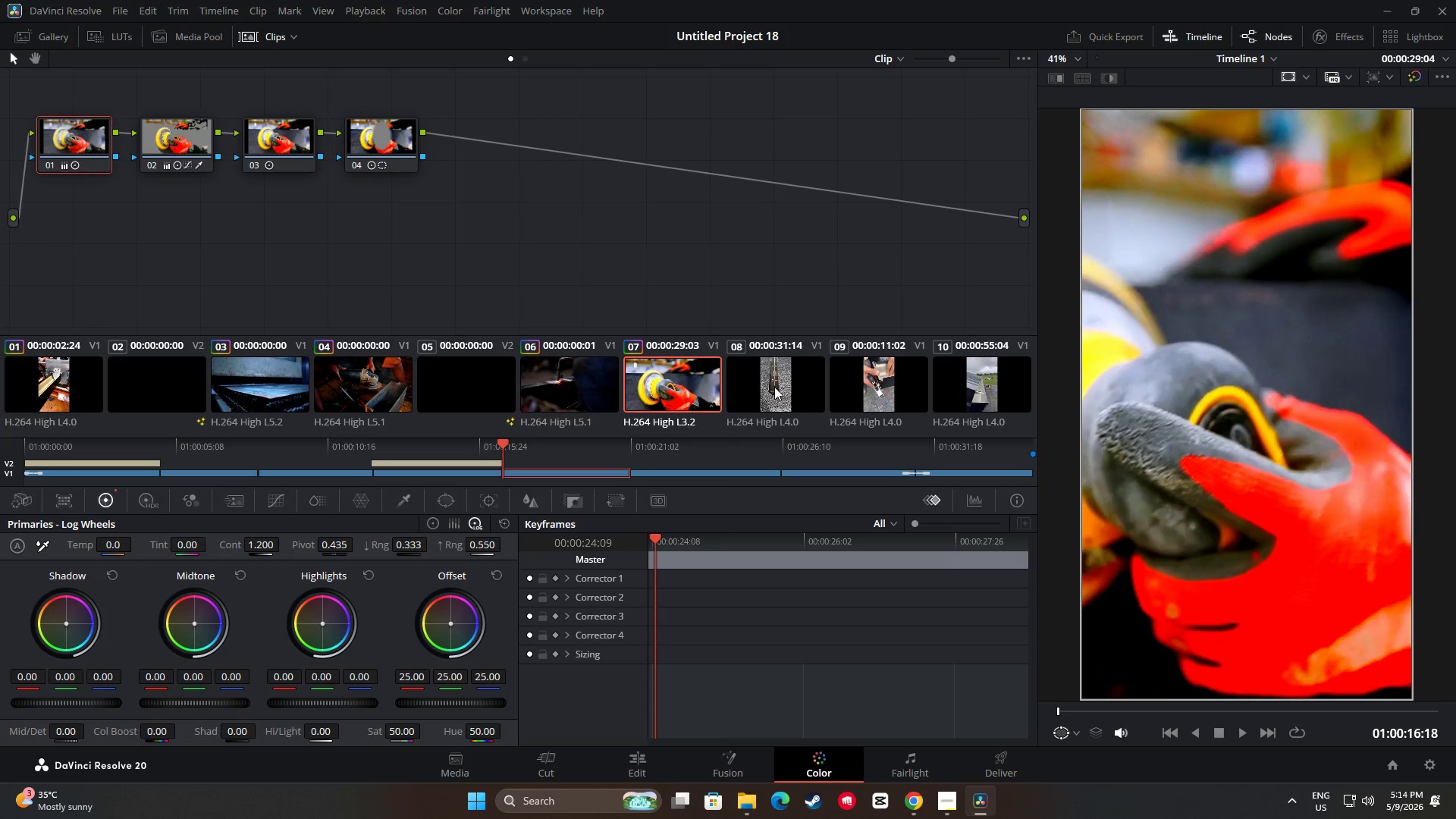 
left_click([774, 387])
 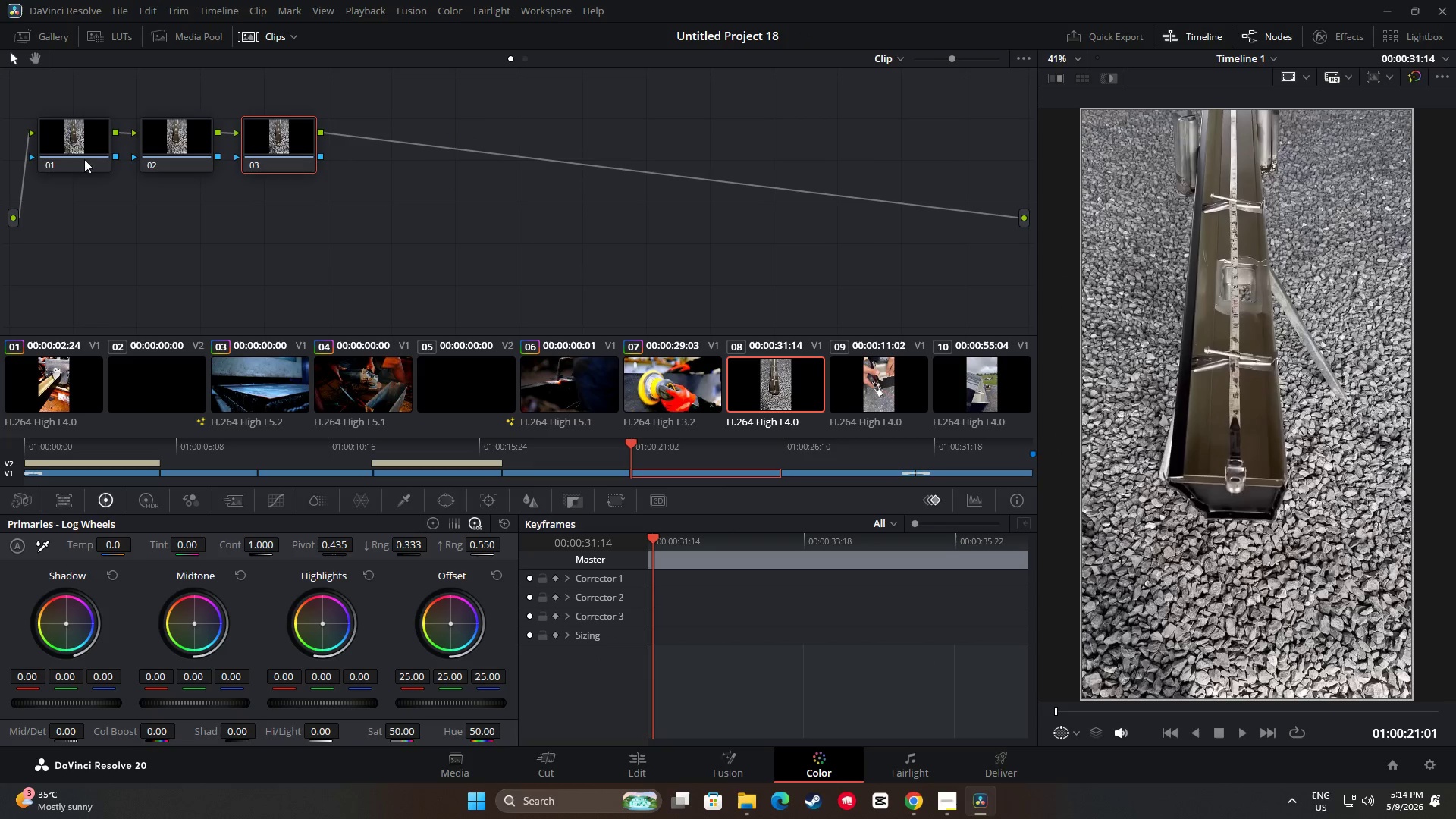 
left_click([64, 136])
 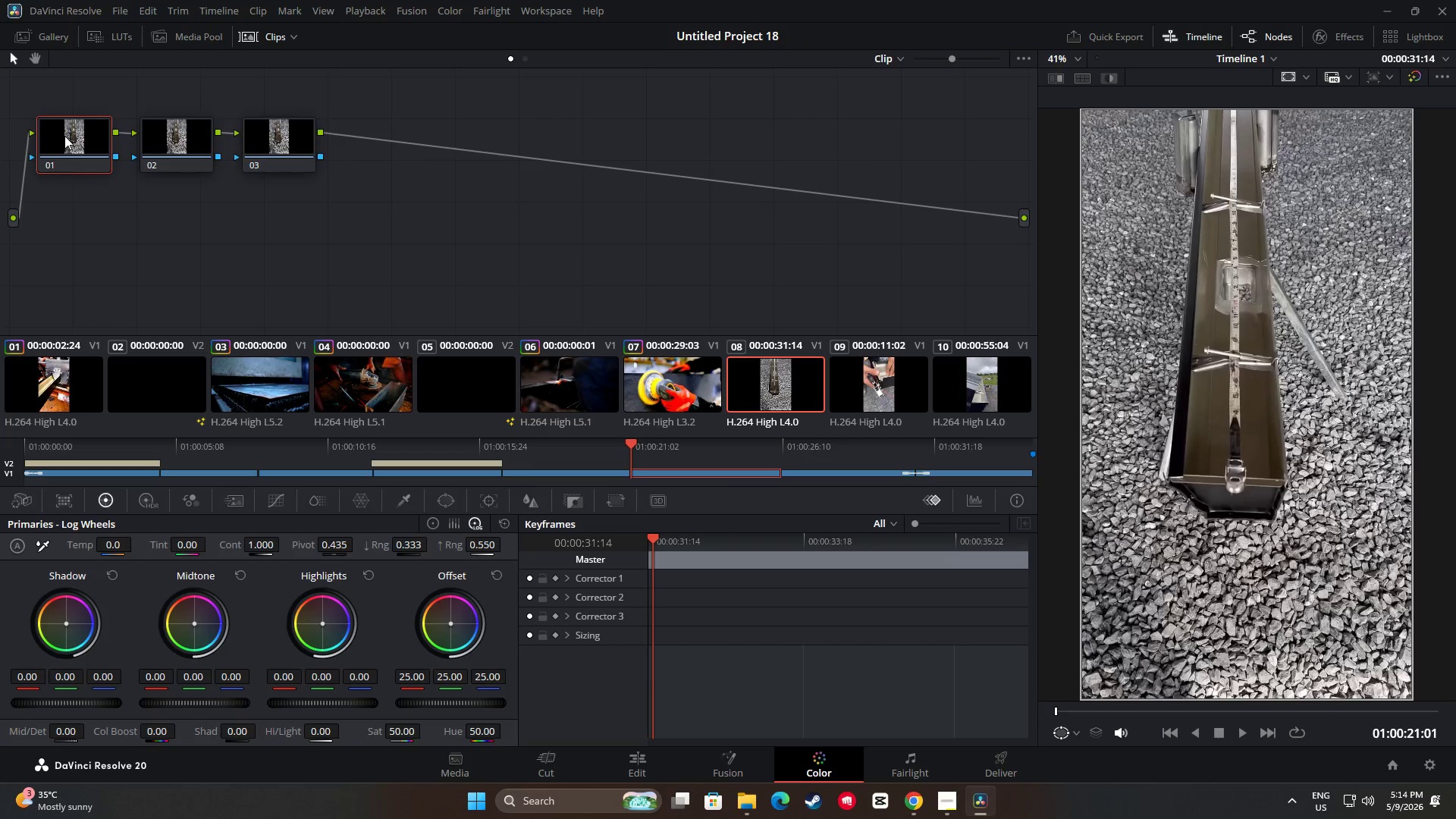 
key(Control+V)
 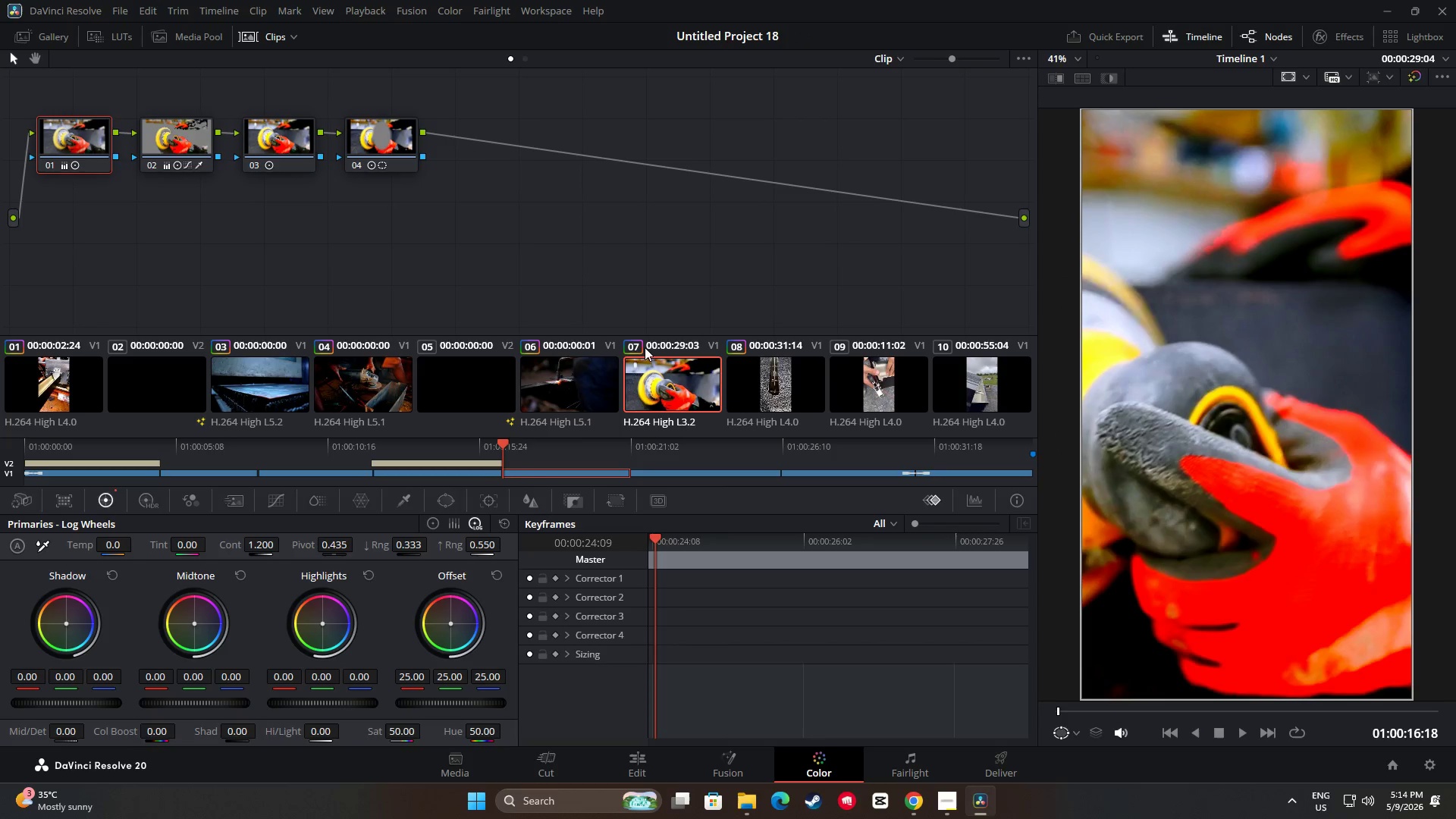 
double_click([193, 130])
 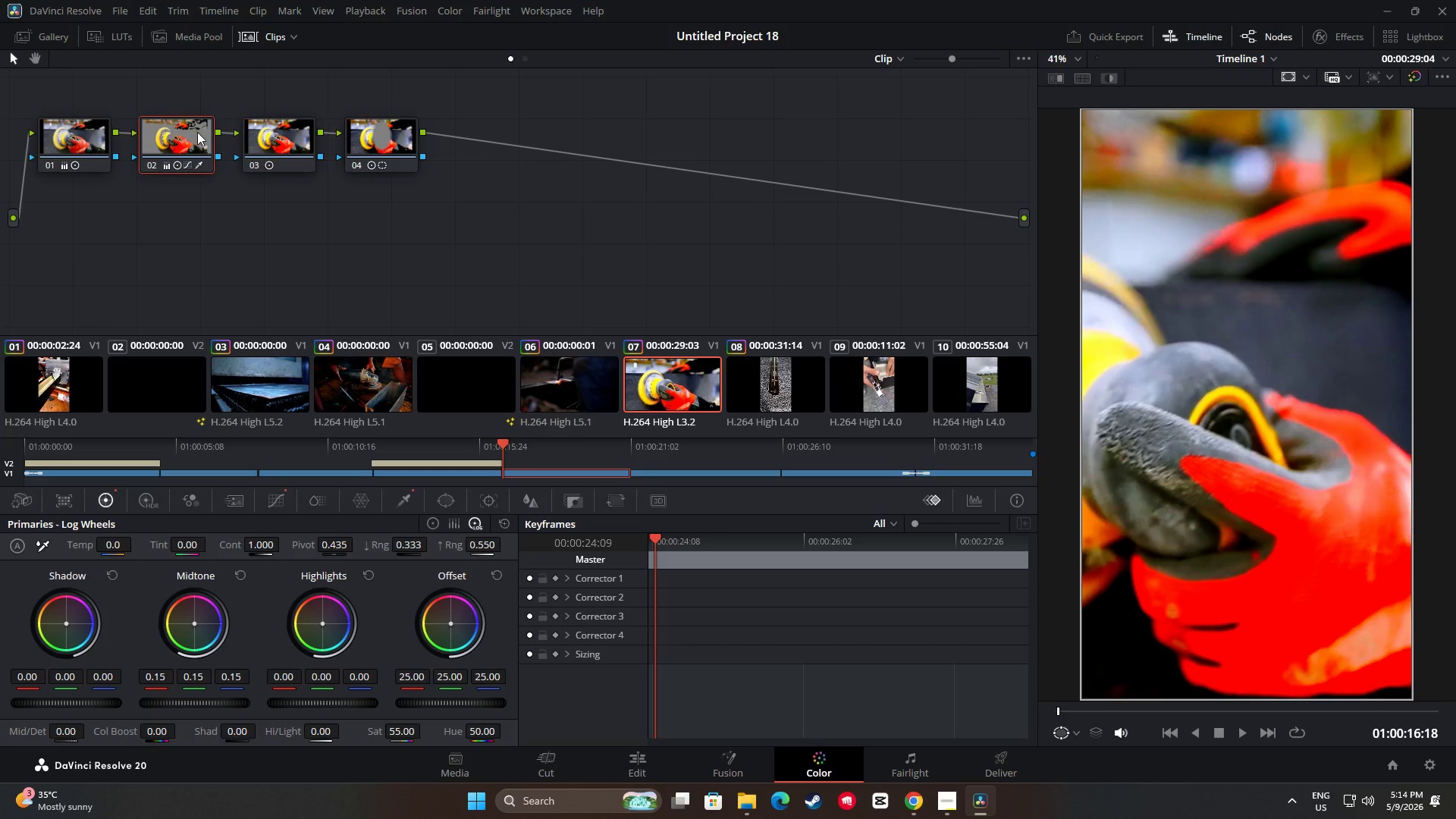 
key(Control+C)
 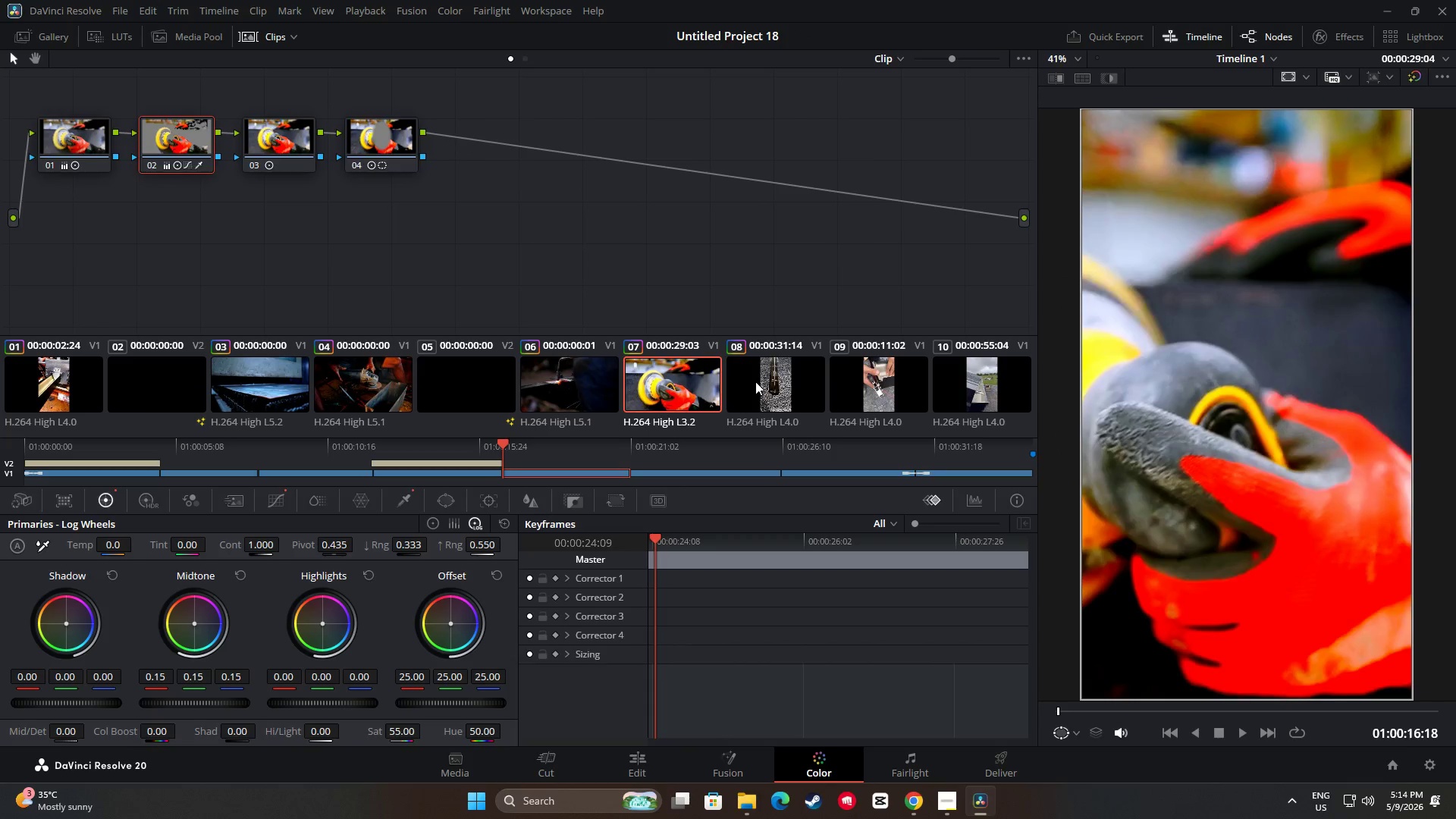 
left_click([755, 381])
 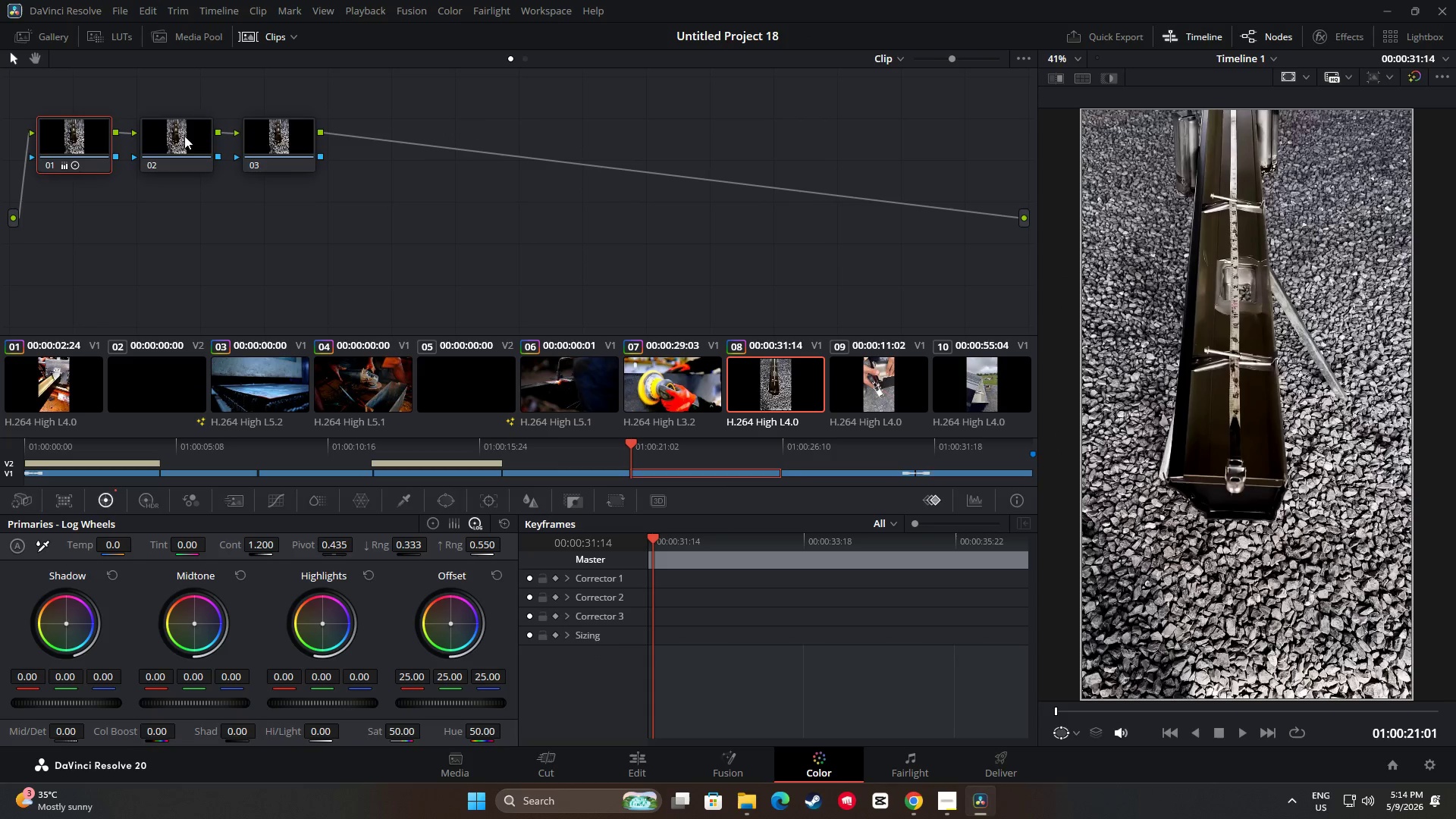 
left_click([173, 130])
 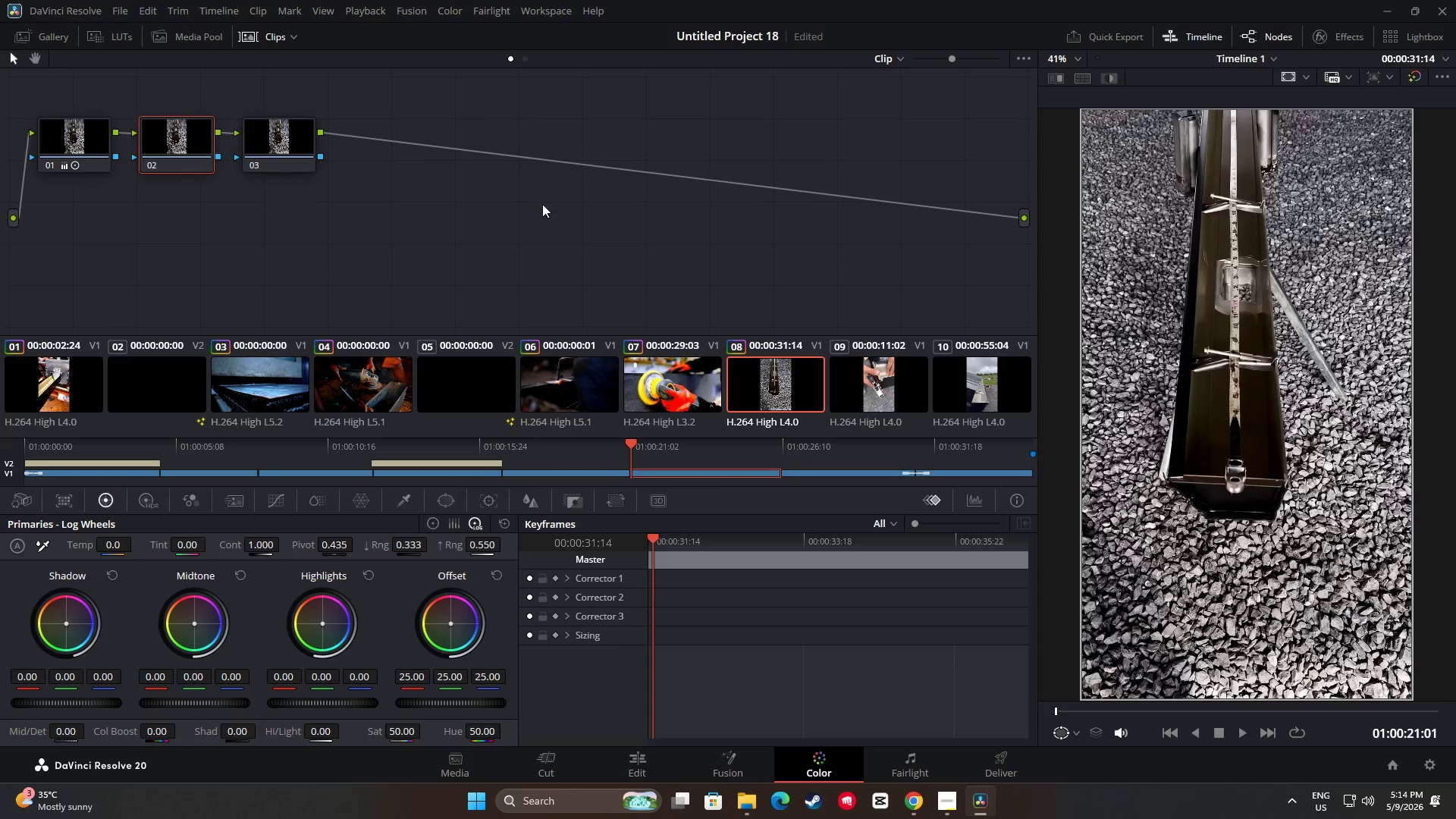 
key(Control+V)
 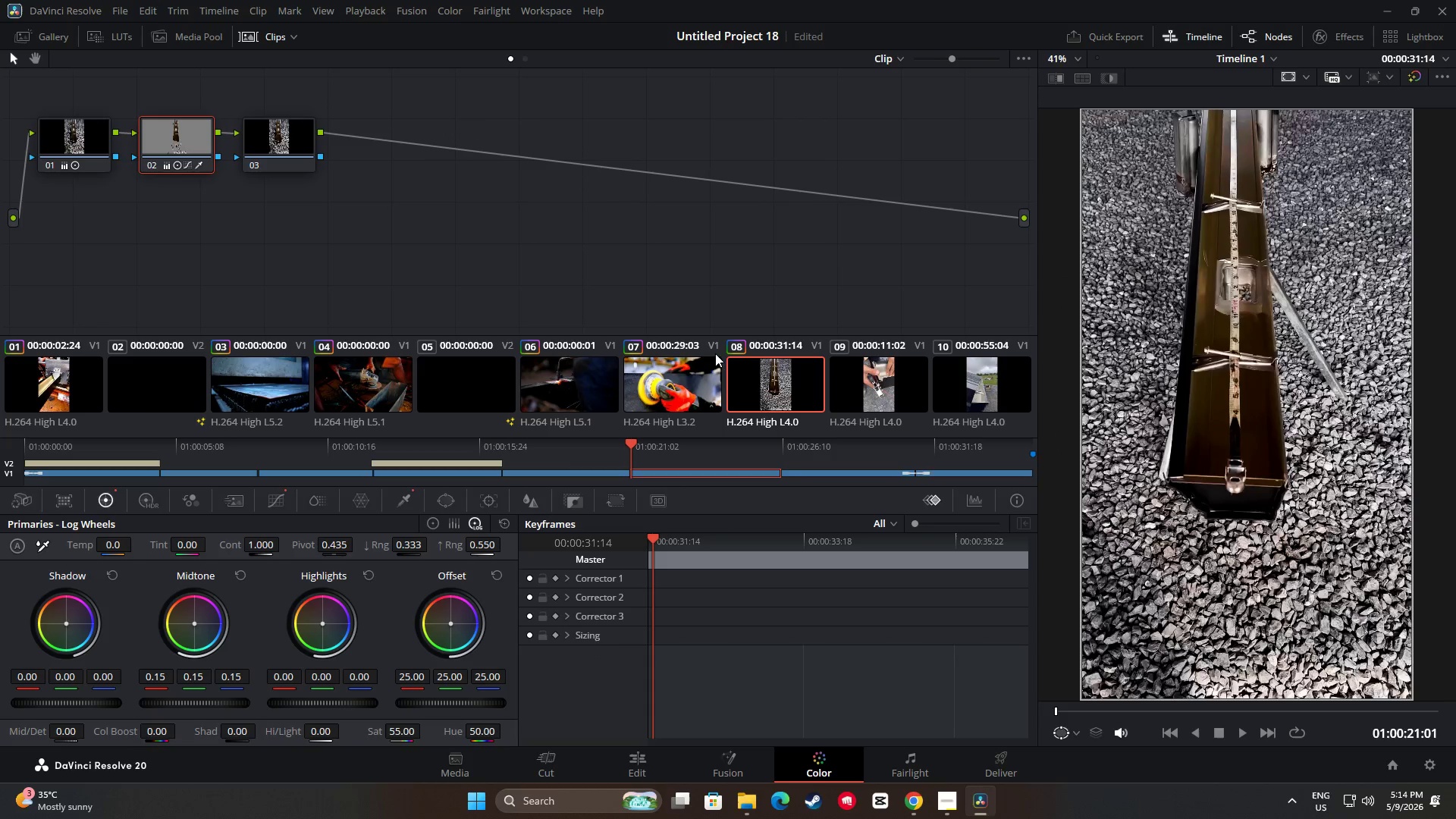 
left_click([693, 390])
 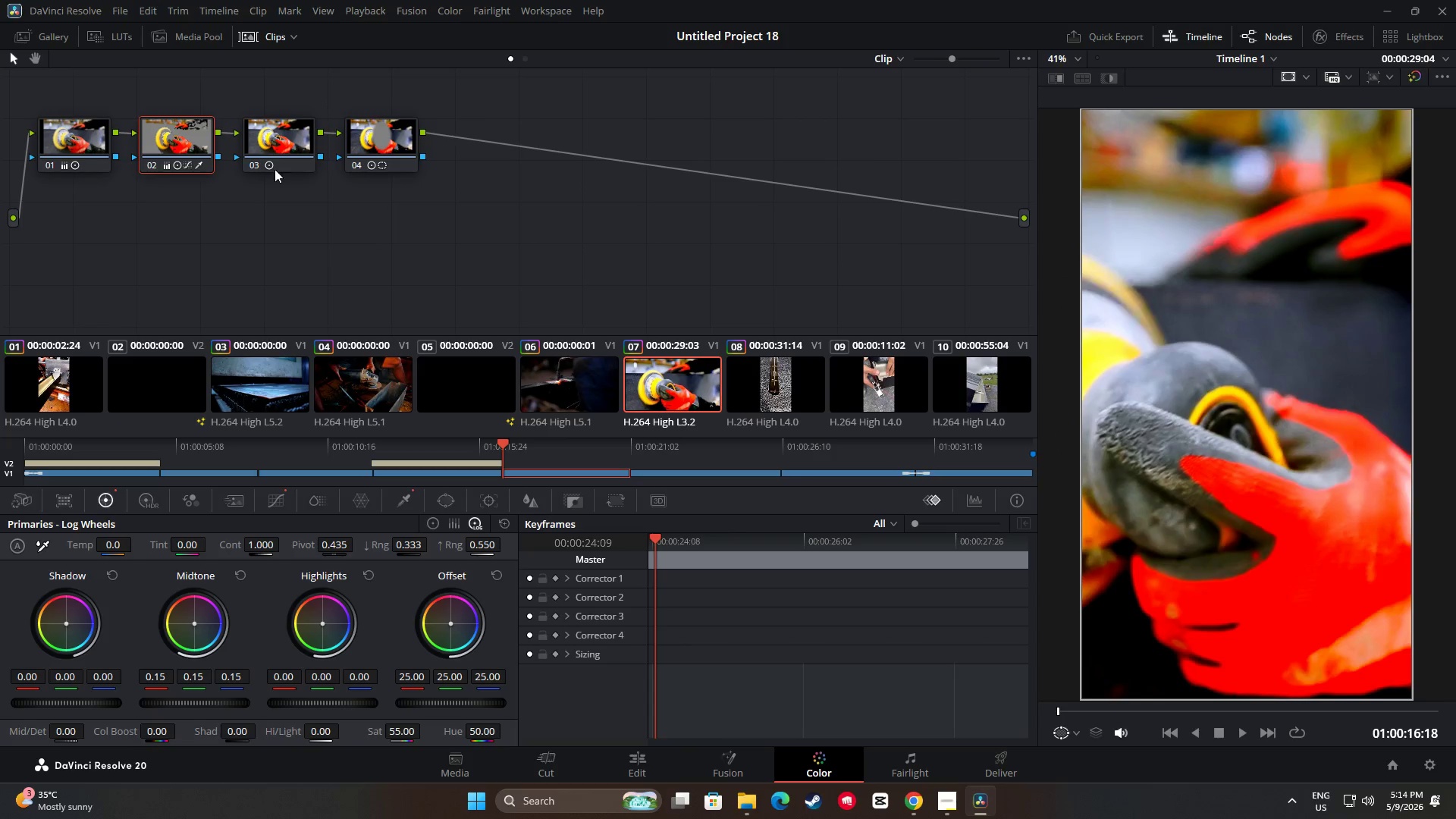 
left_click([259, 150])
 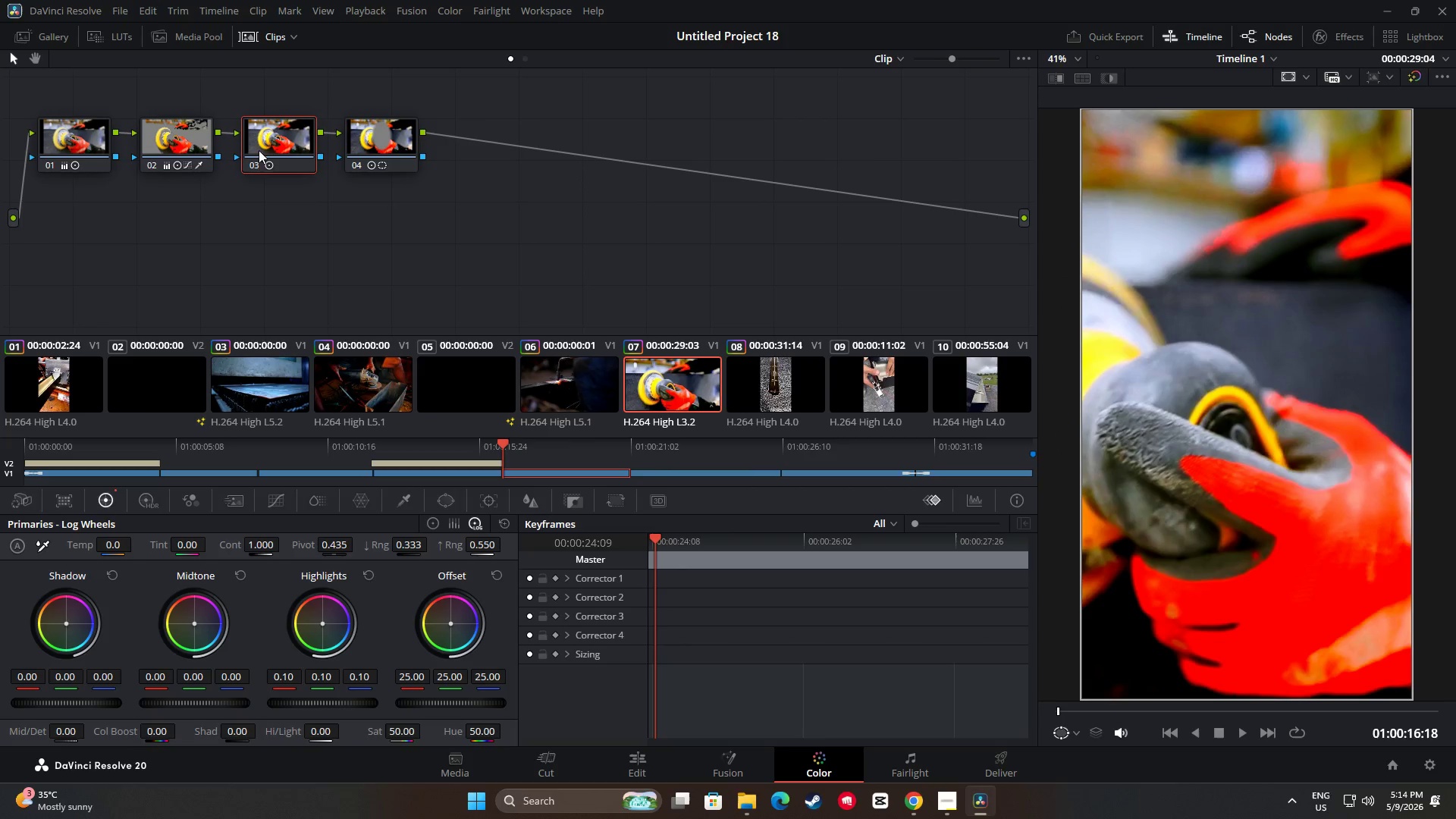 
key(Control+C)
 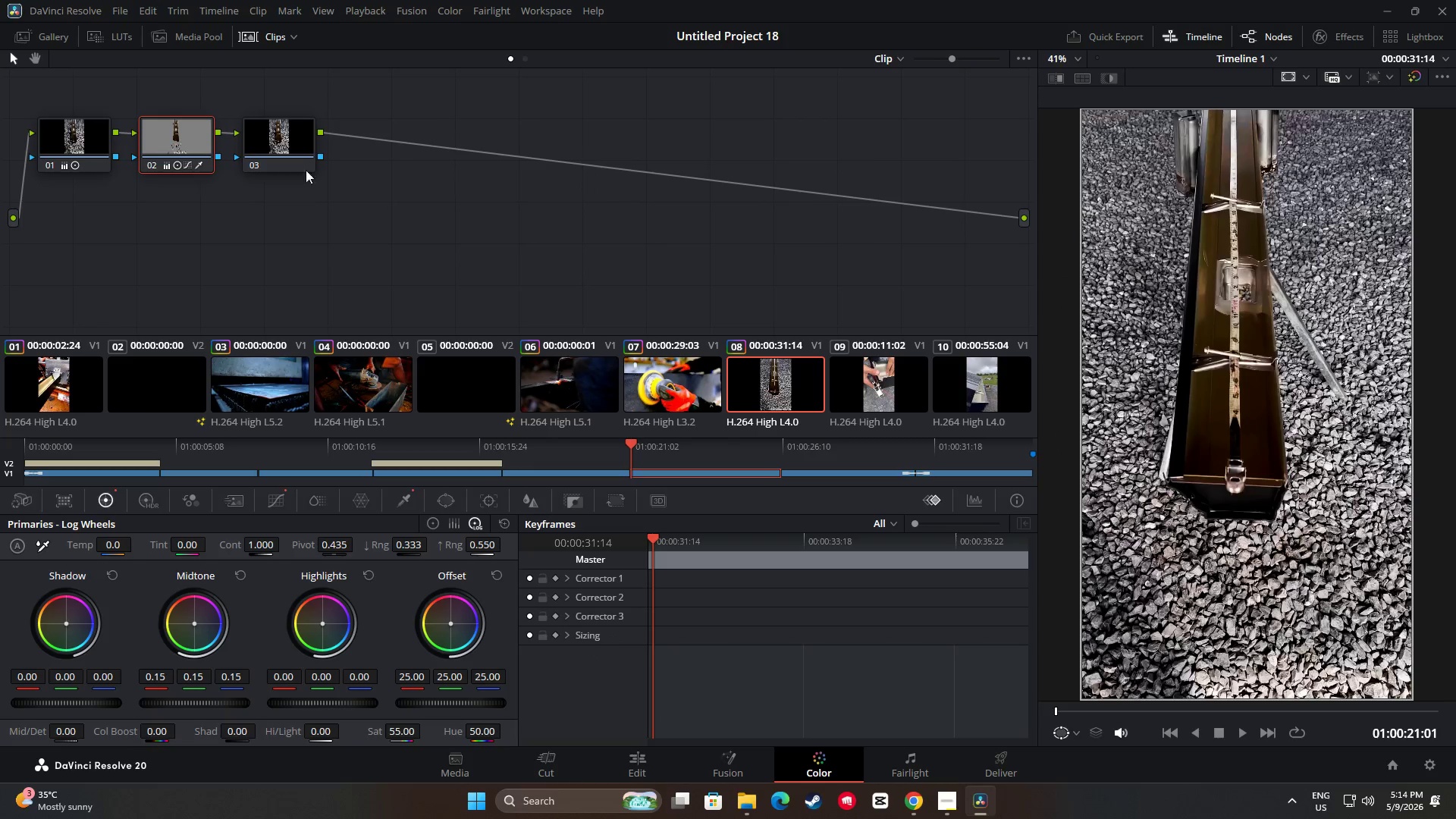 
double_click([253, 136])
 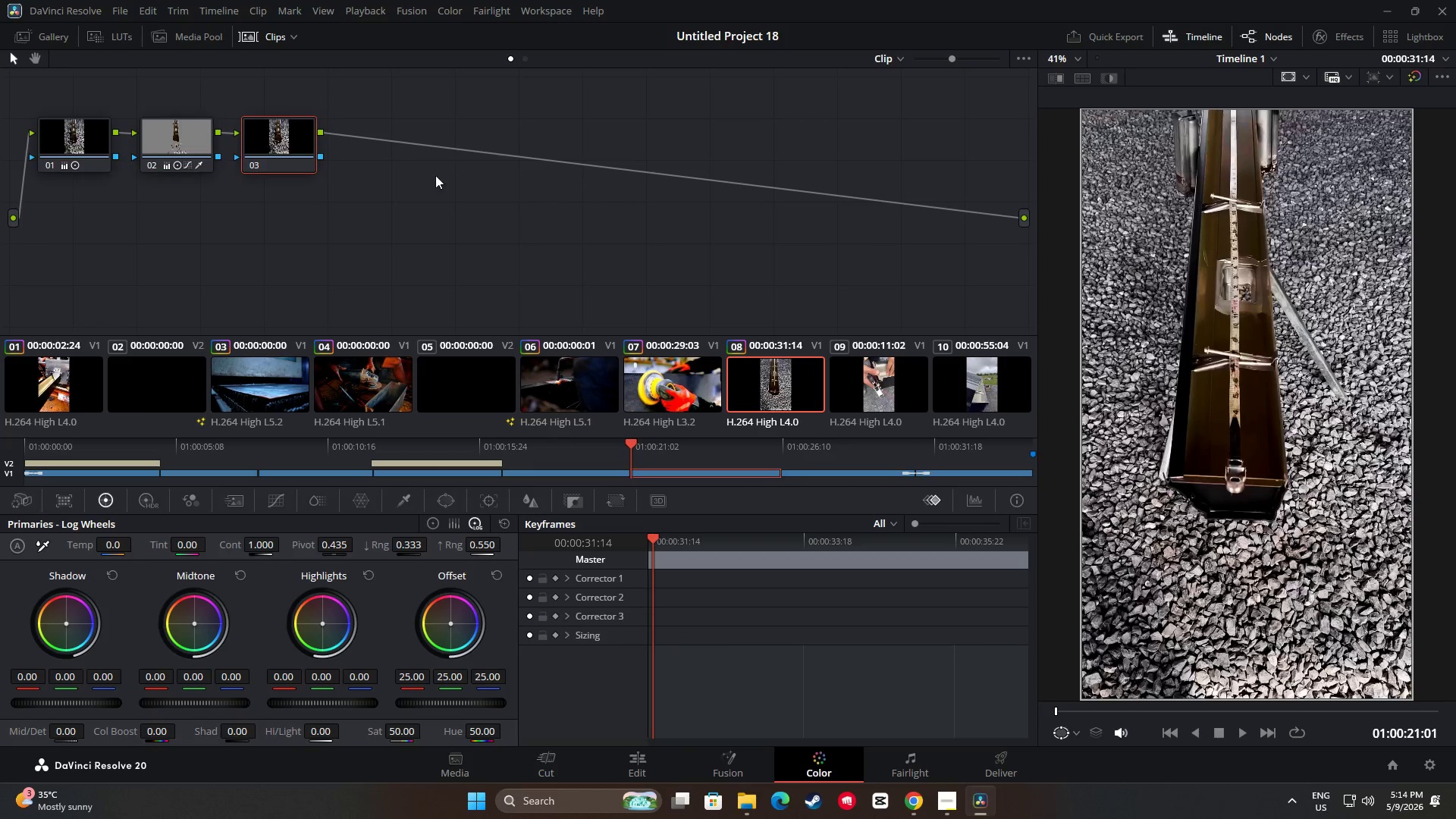 
key(Control+V)
 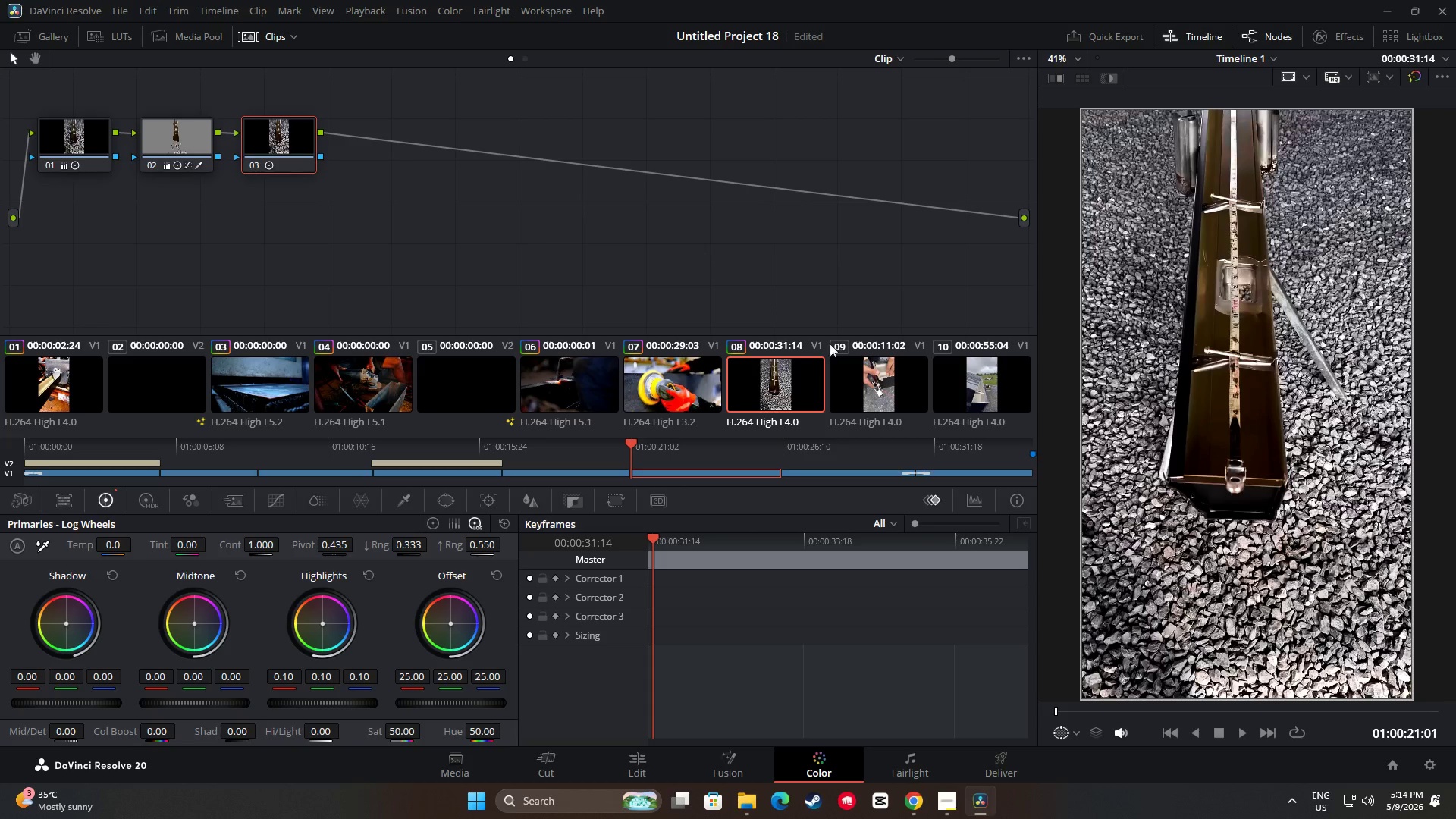 
left_click([886, 394])
 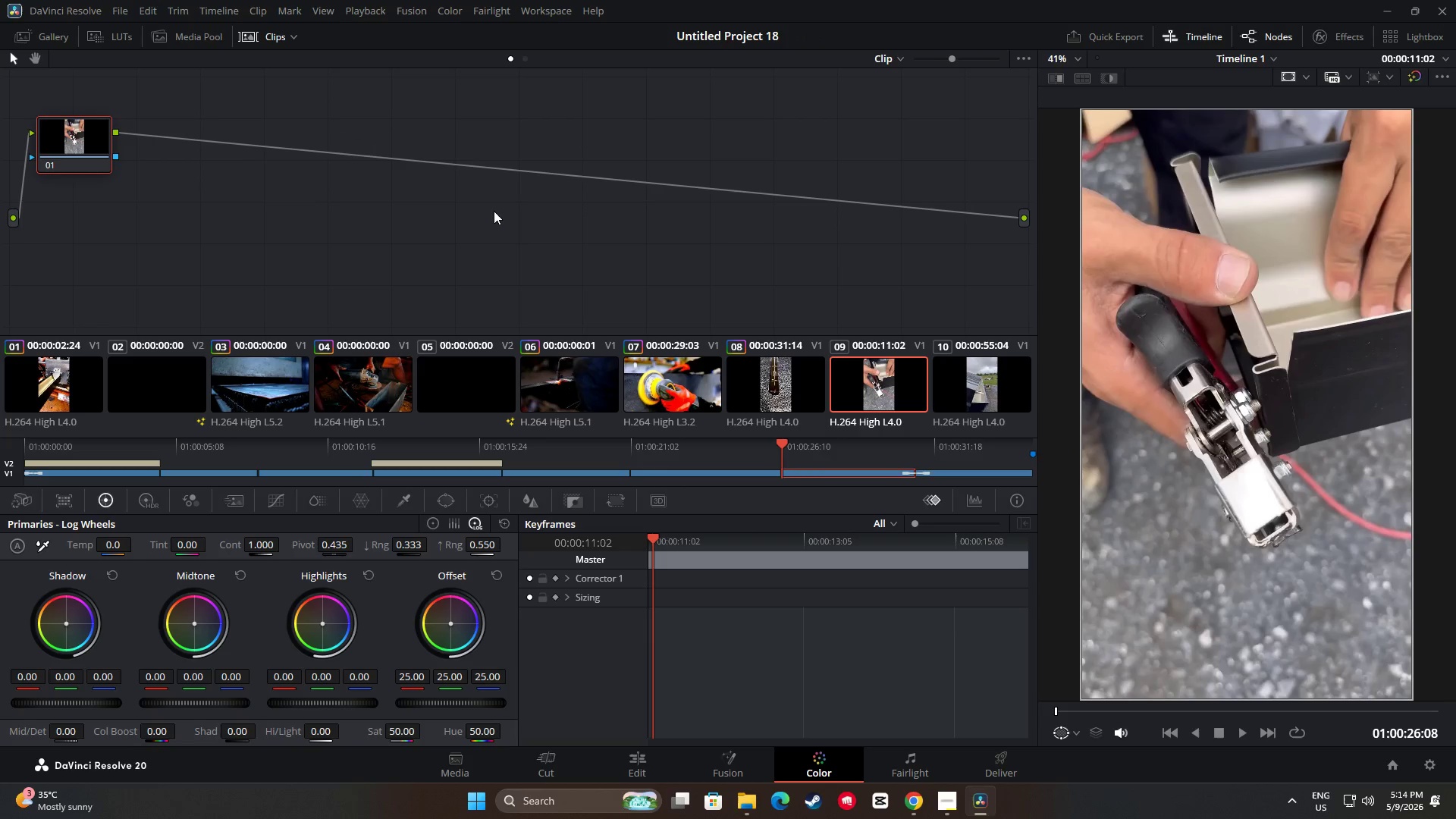 
key(Alt+S)
 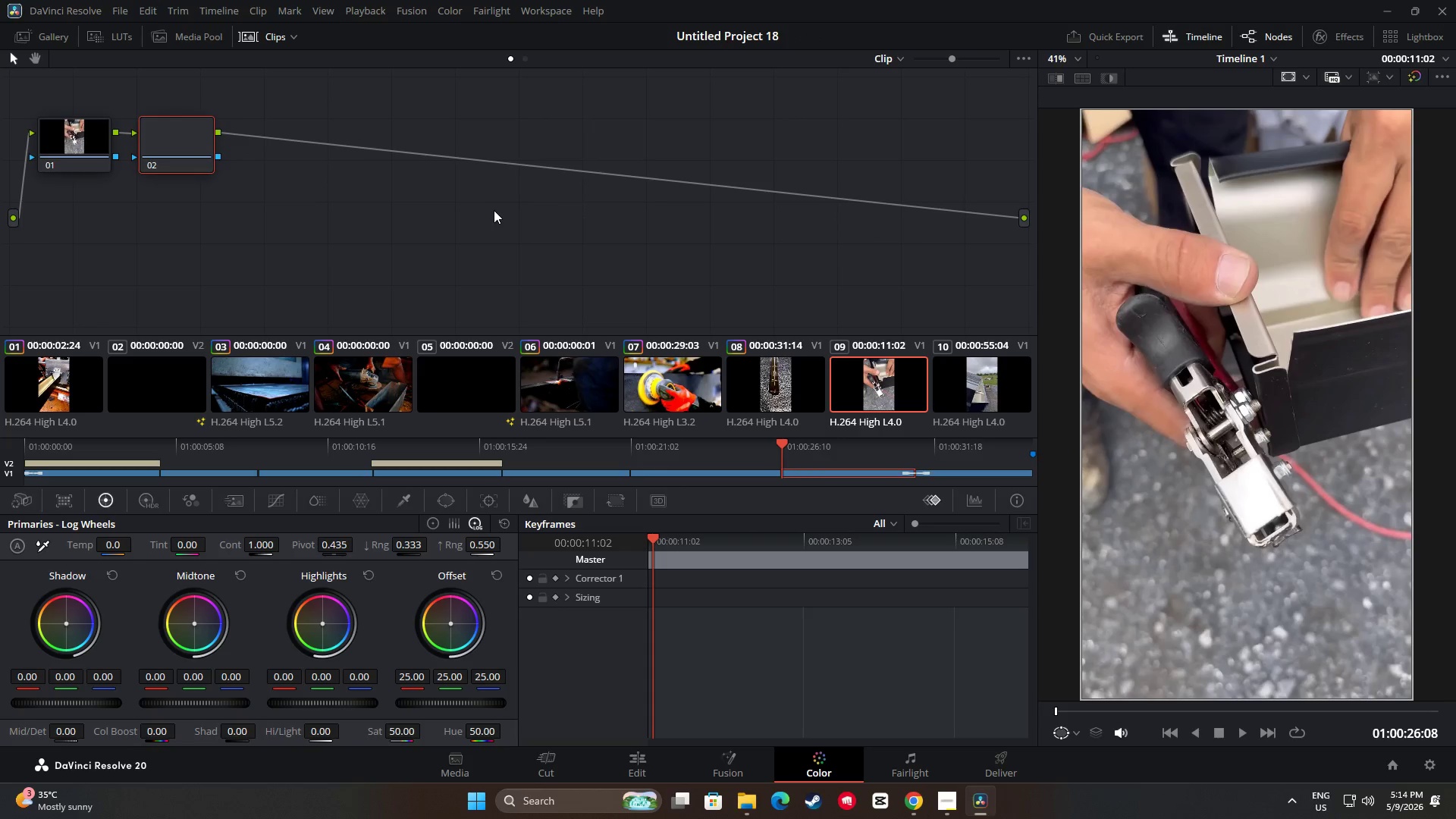 
key(Alt+S)
 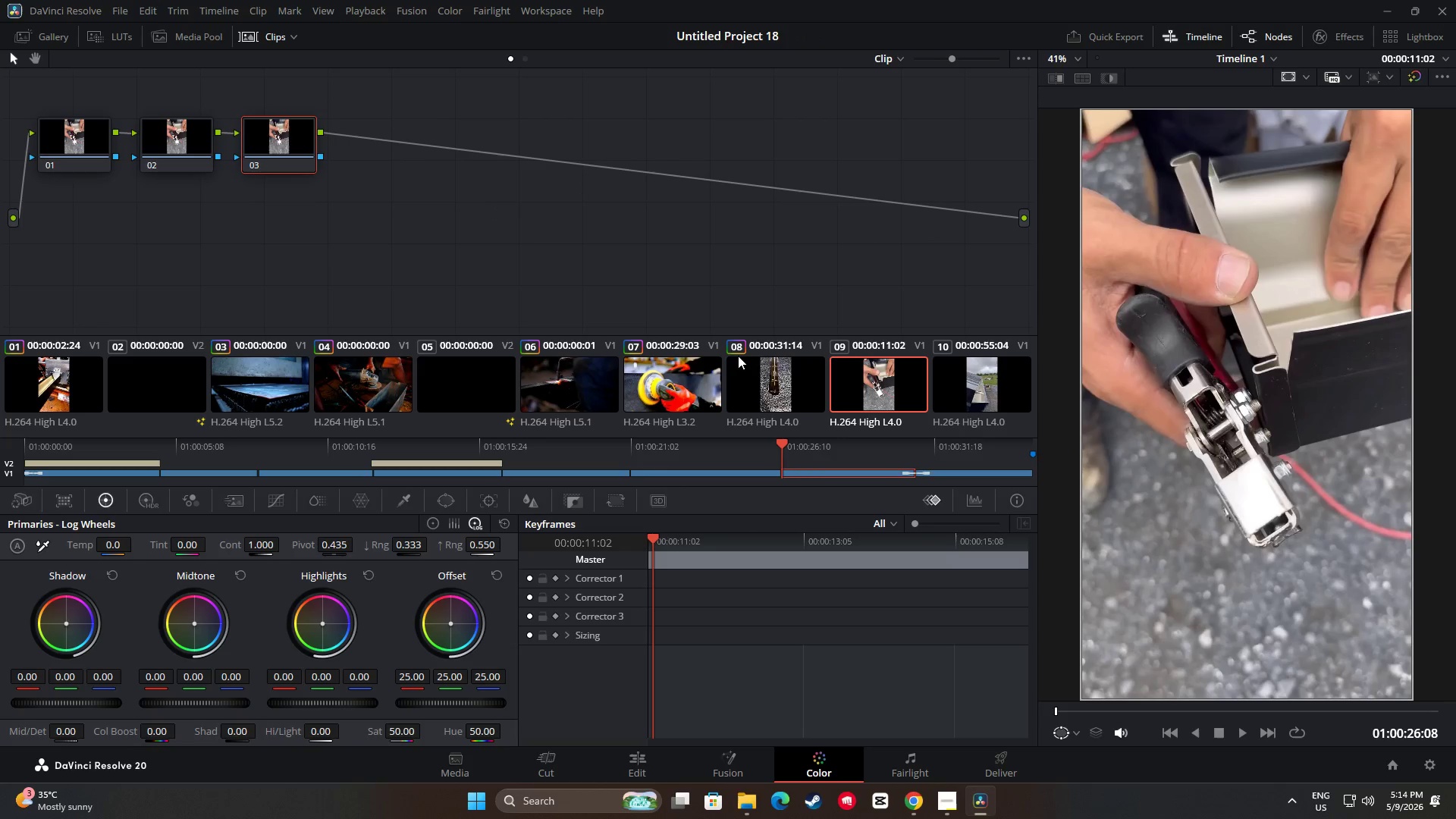 
left_click([765, 388])
 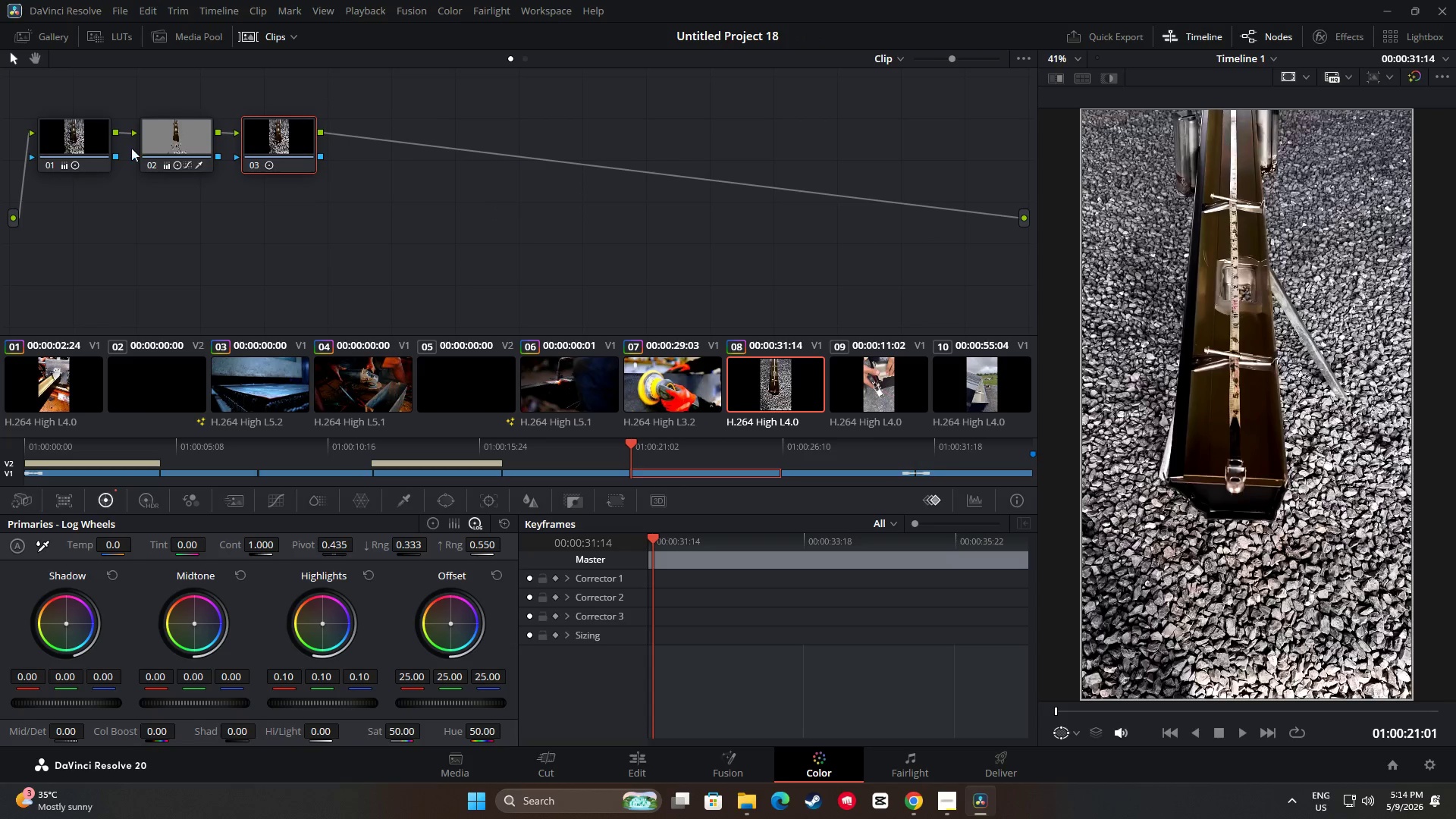 
left_click([92, 128])
 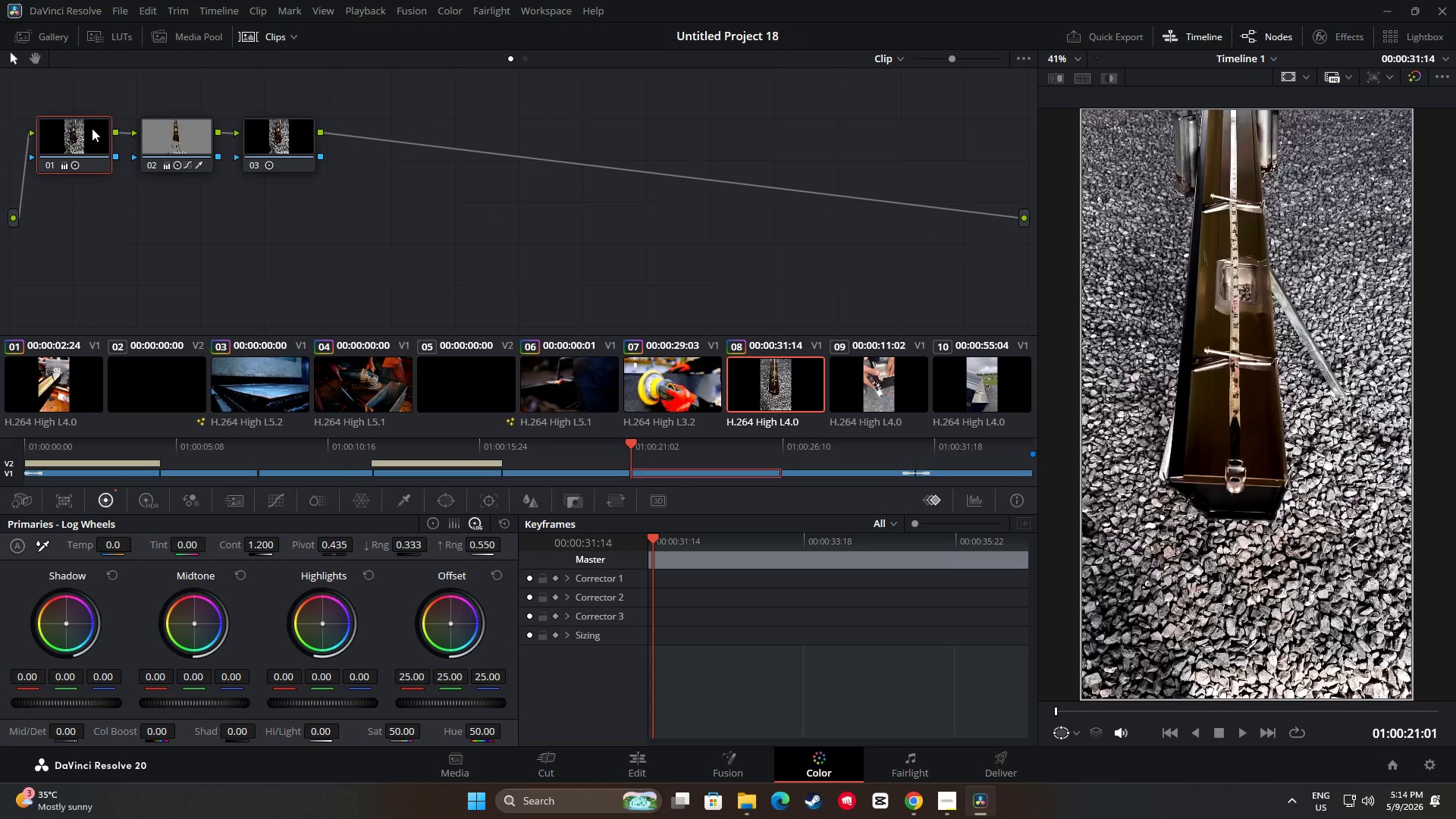 
key(Control+C)
 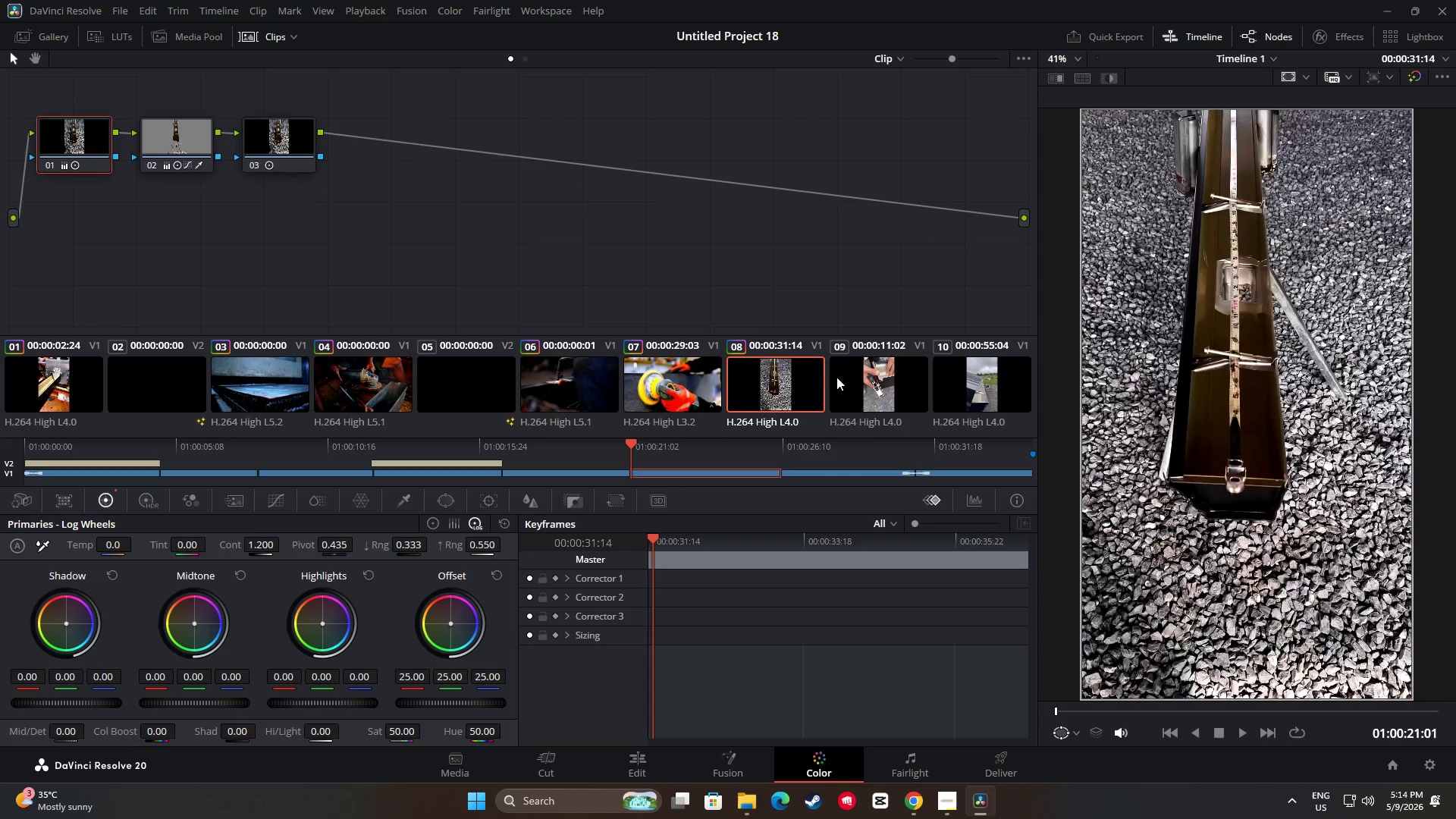 
left_click([844, 385])
 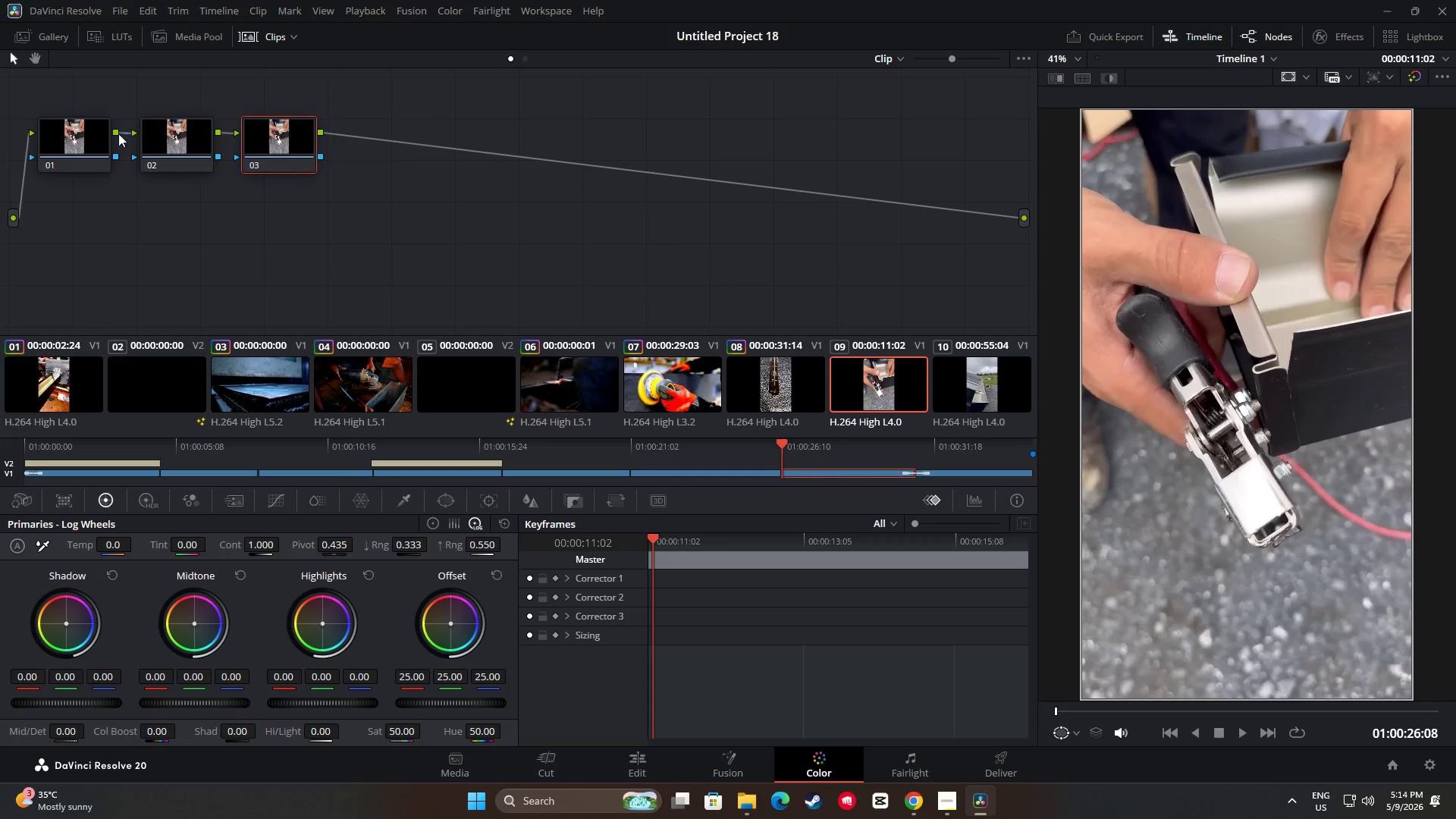 
key(Control+V)
 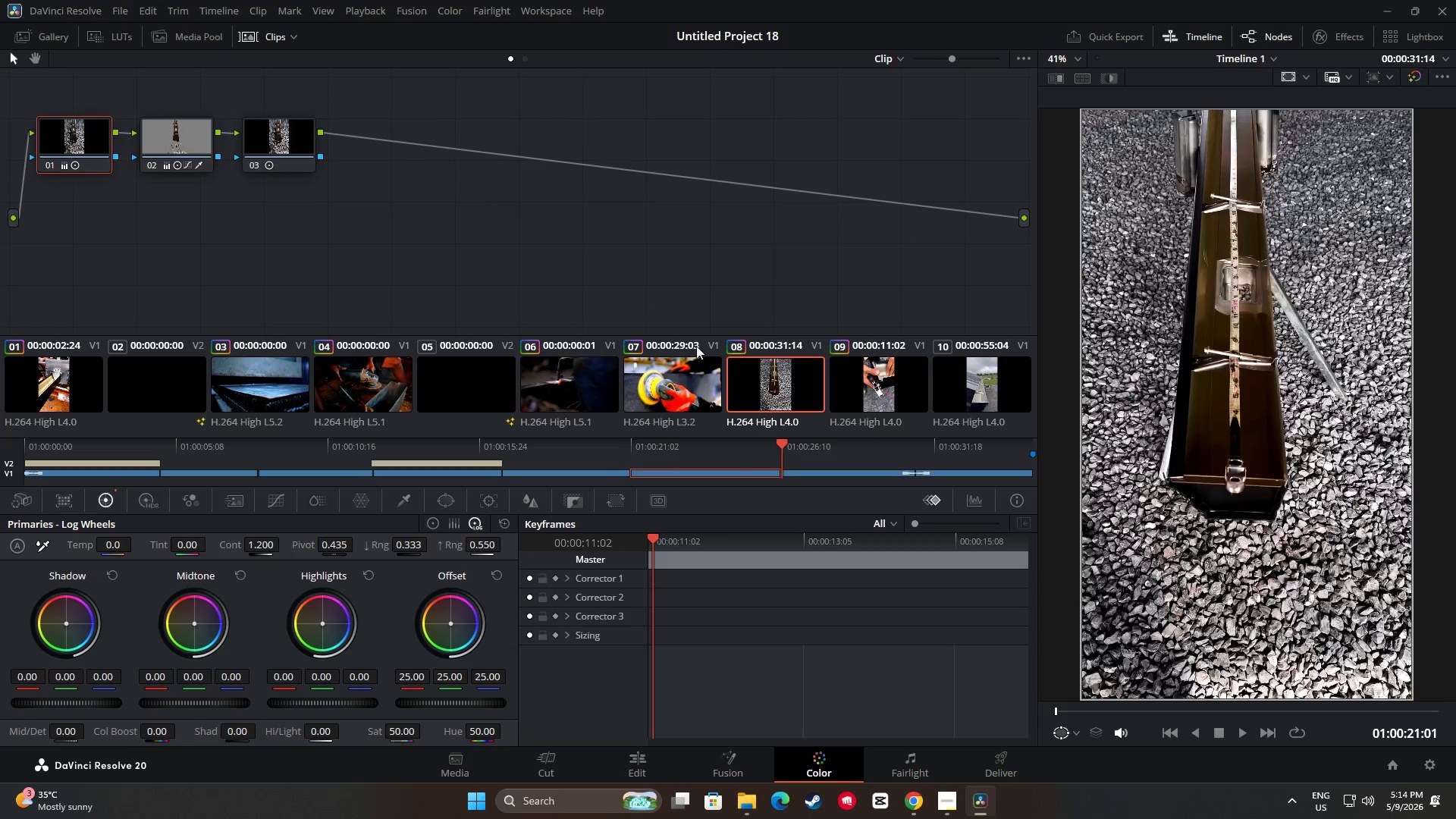 
double_click([186, 125])
 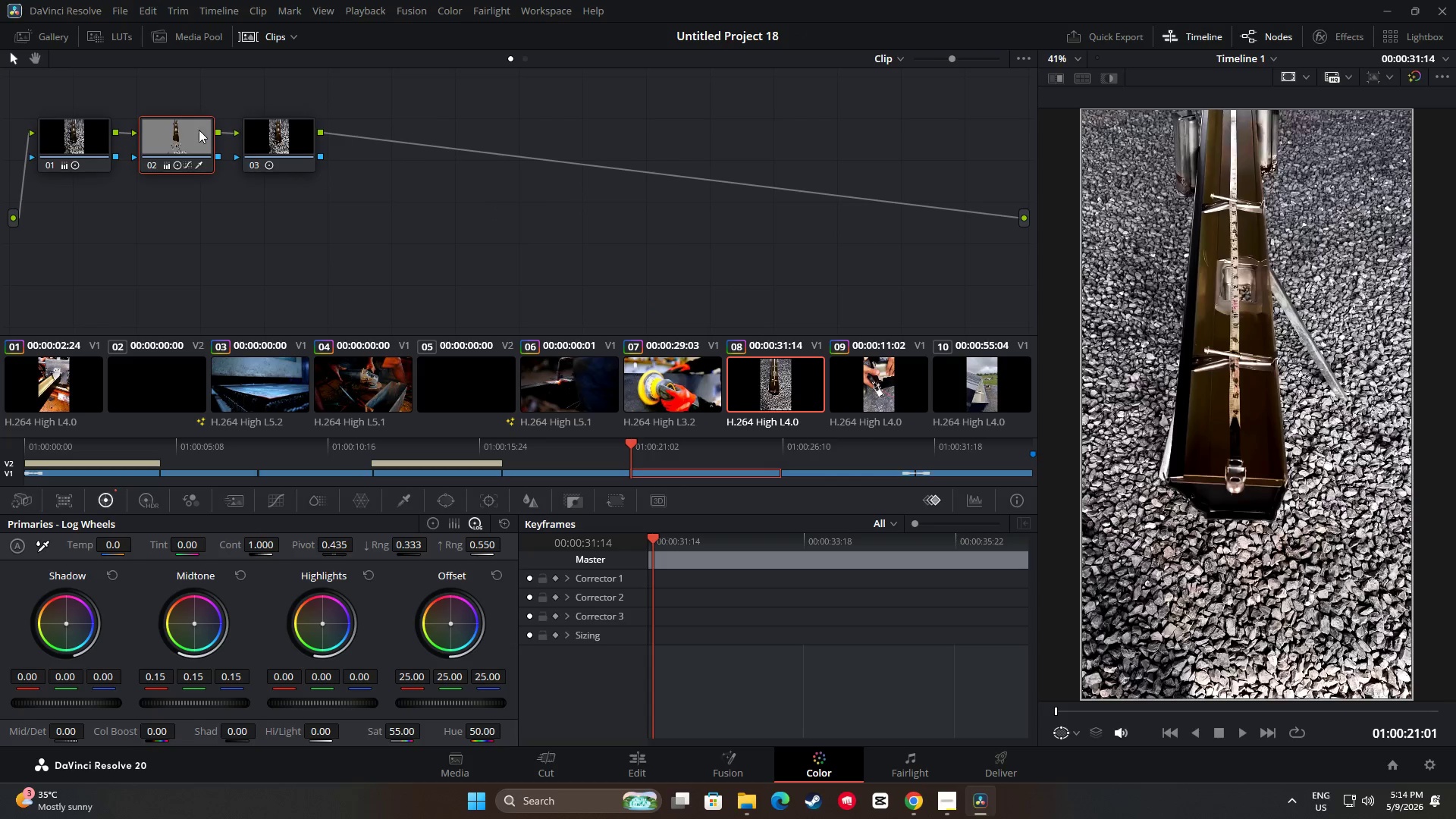 
key(Control+C)
 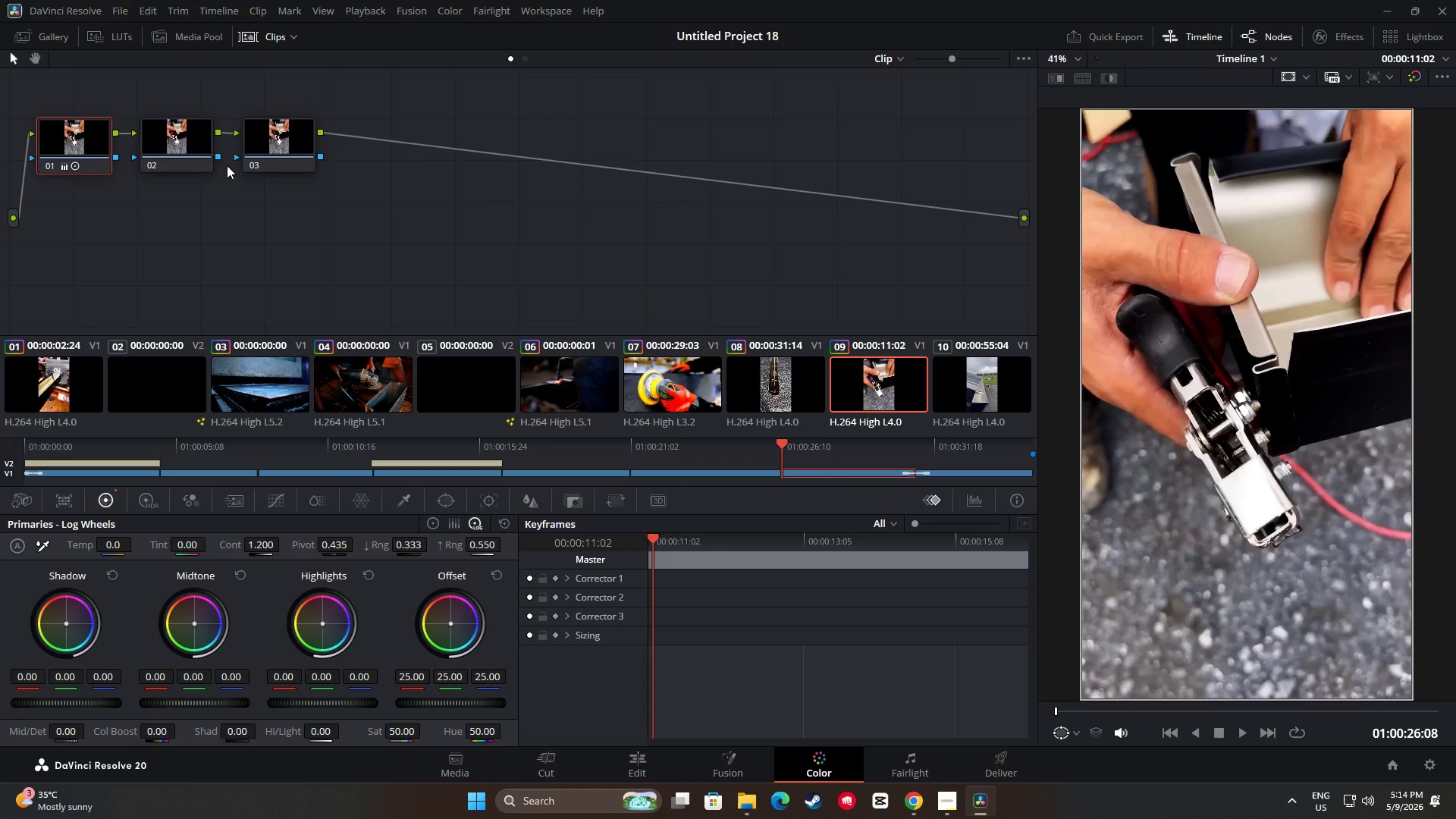 
left_click([181, 131])
 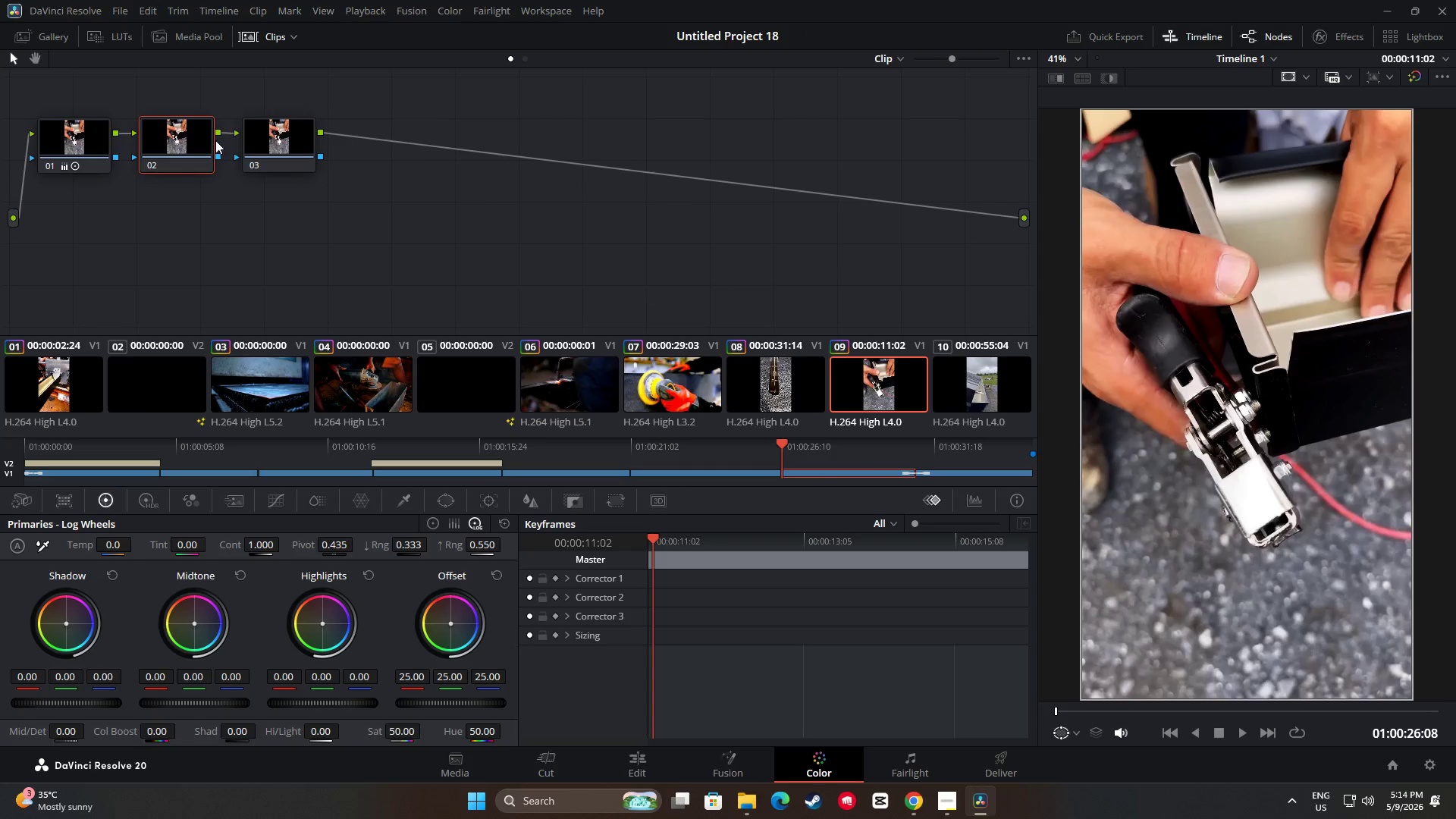 
key(Control+V)
 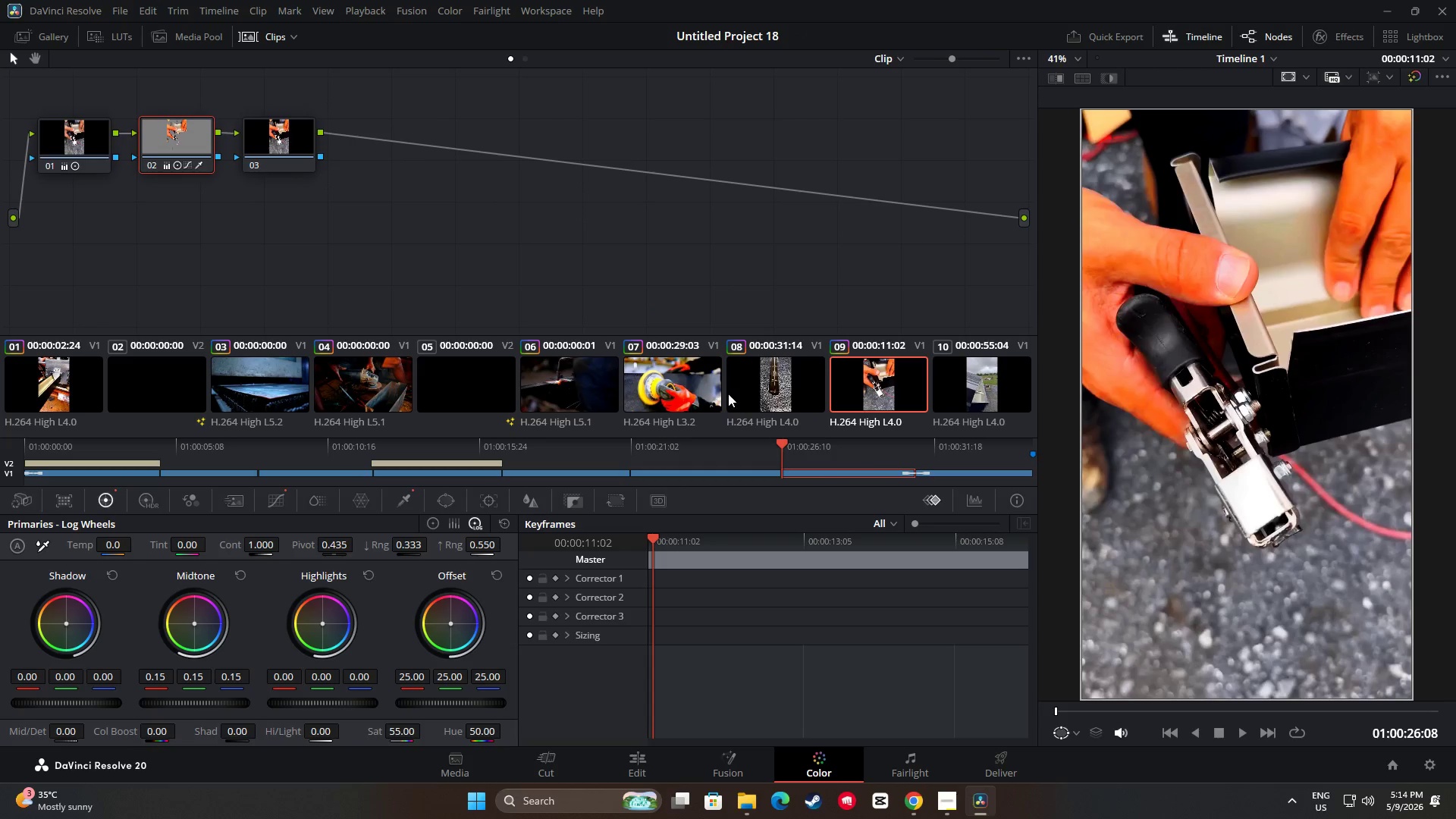 
left_click([756, 394])
 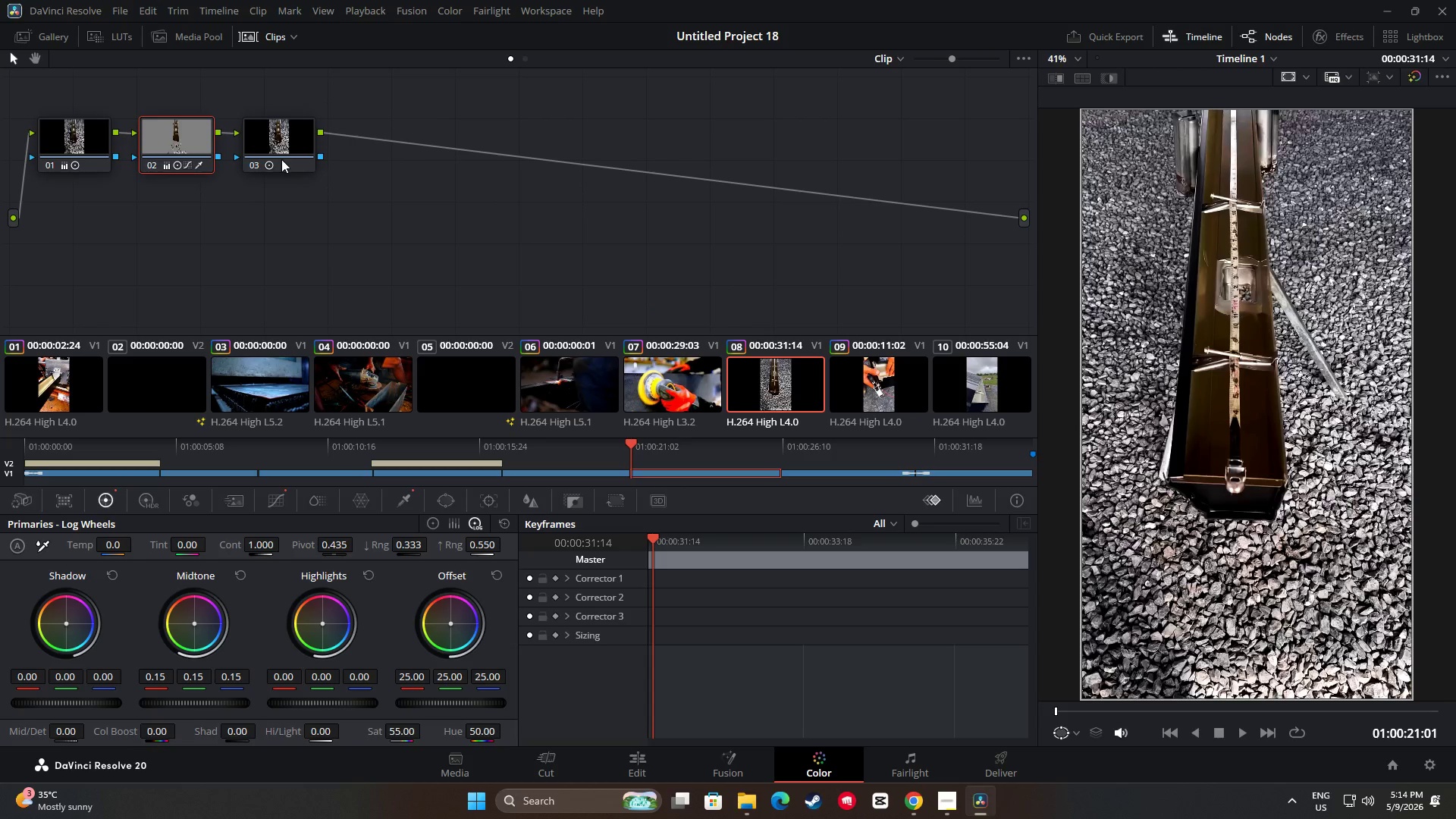 
left_click([275, 138])
 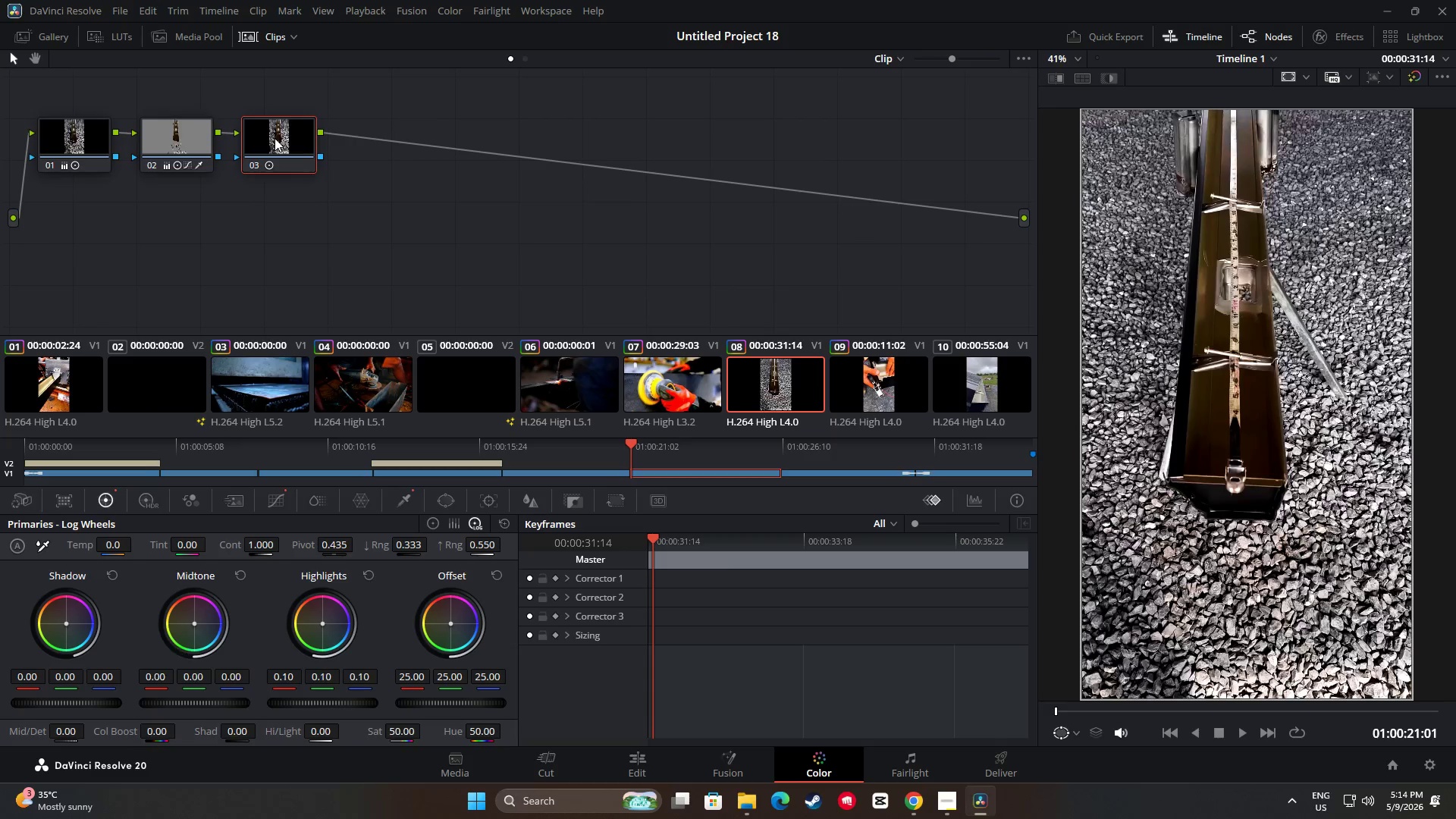 
key(Control+C)
 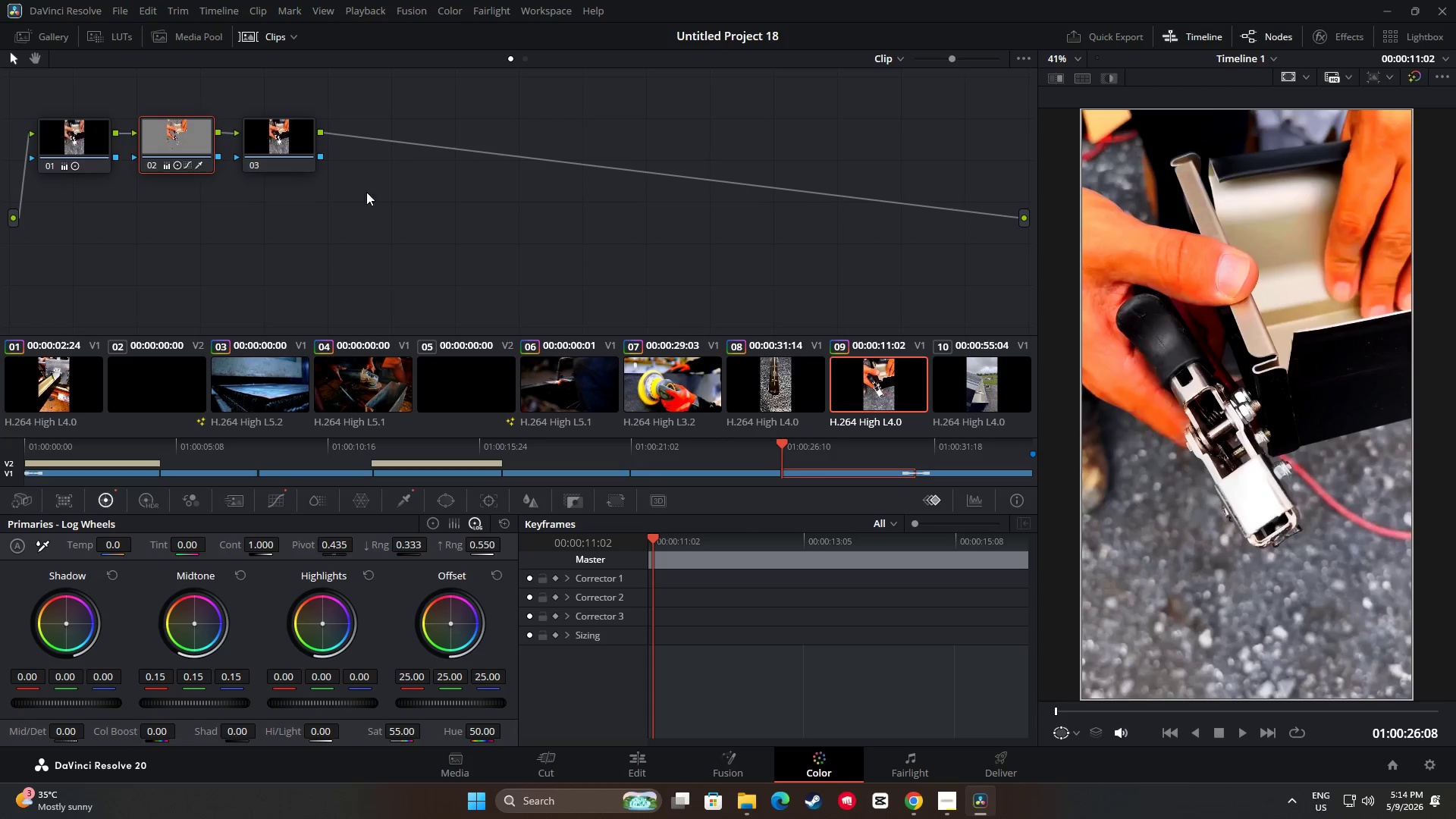 
double_click([280, 136])
 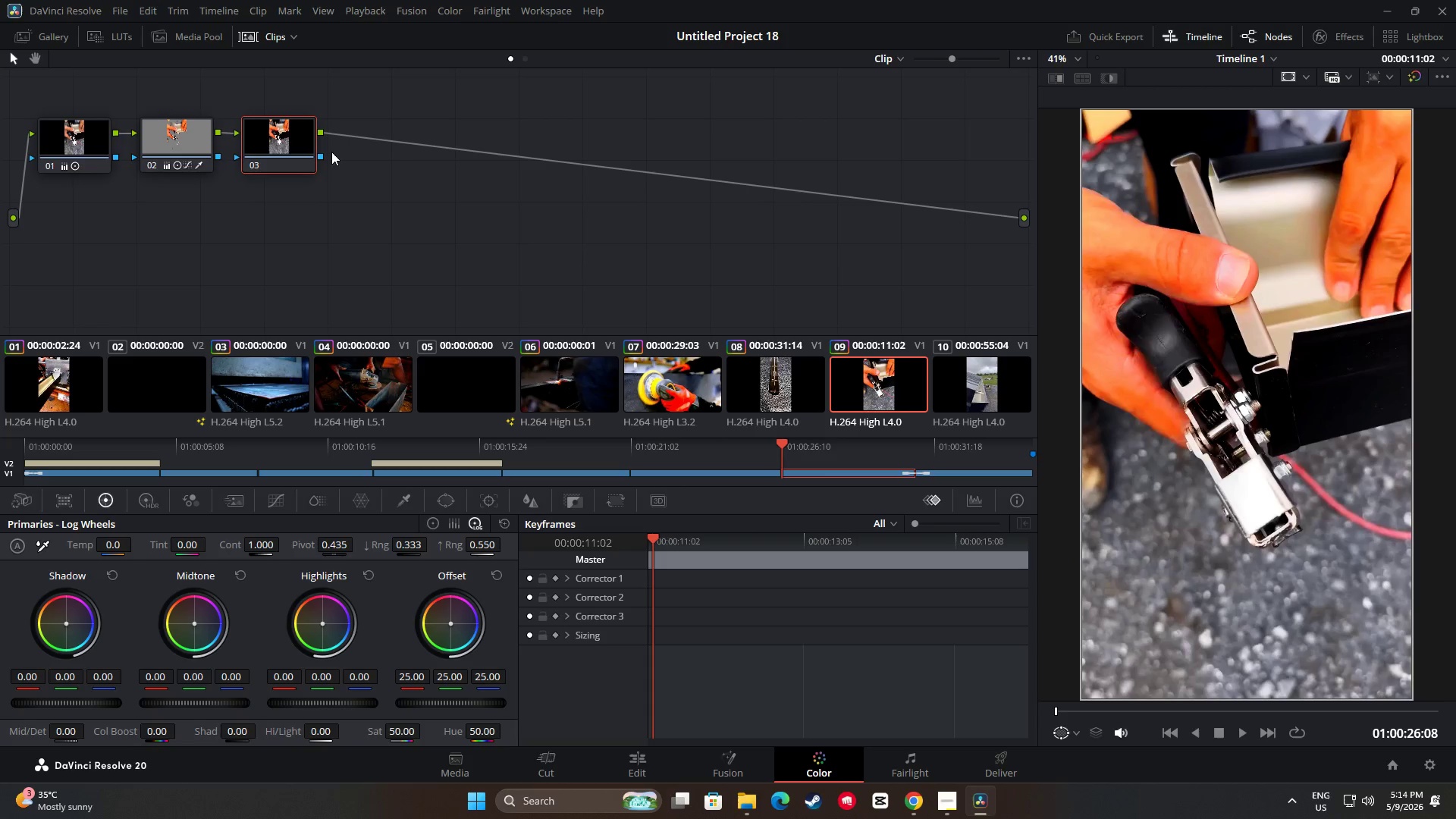 
key(Control+V)
 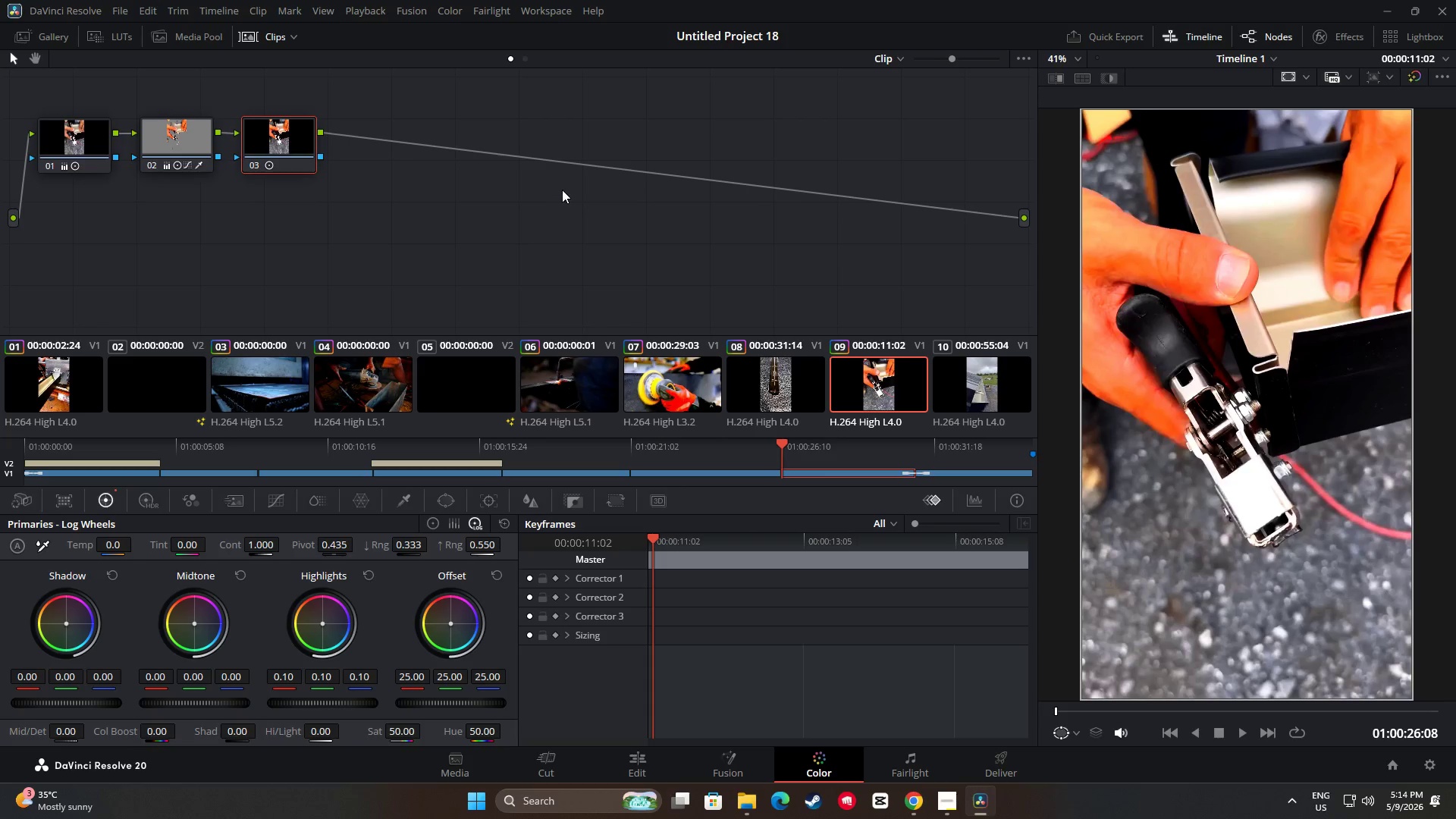 
key(Space)
 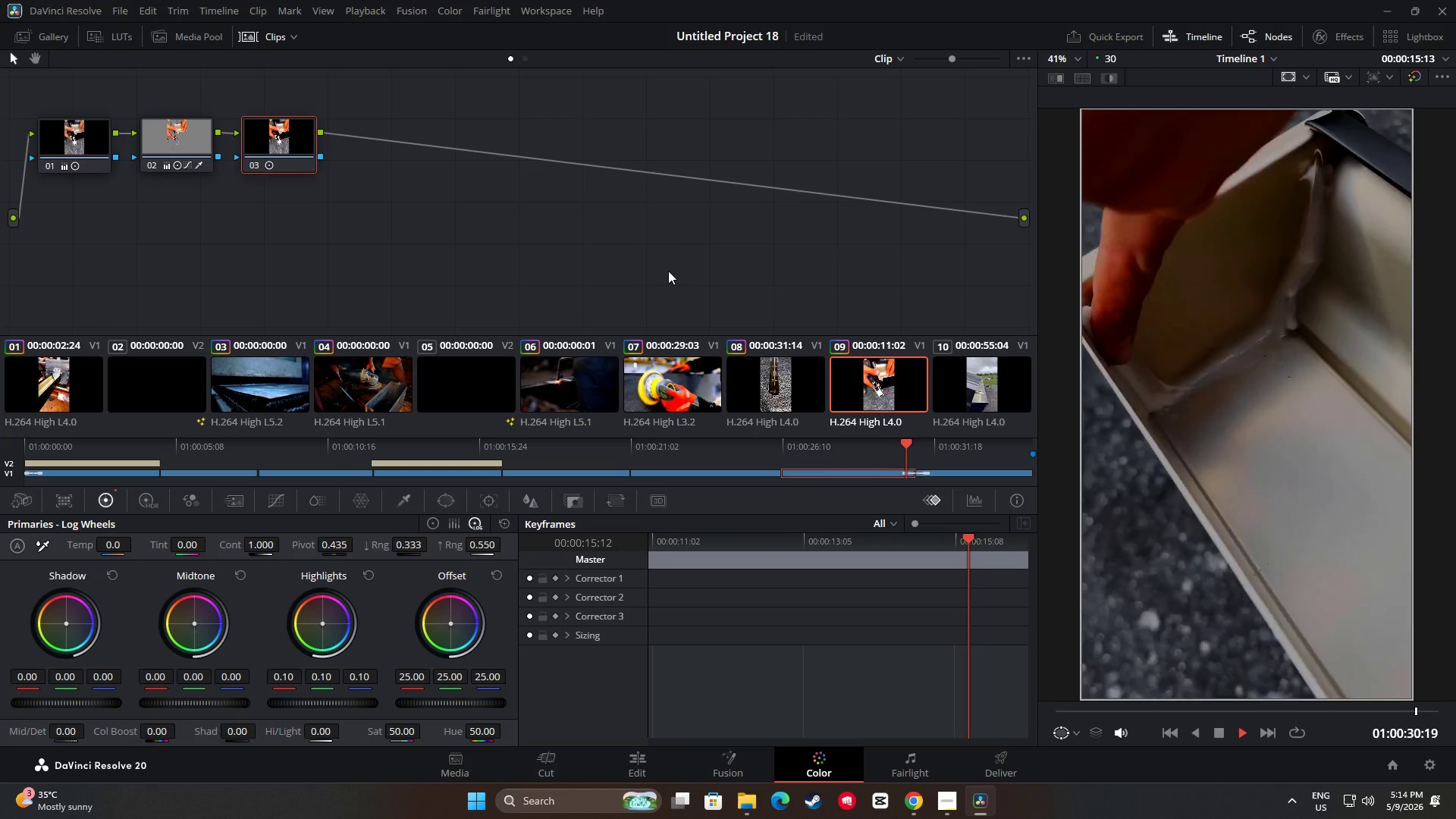 
wait(5.95)
 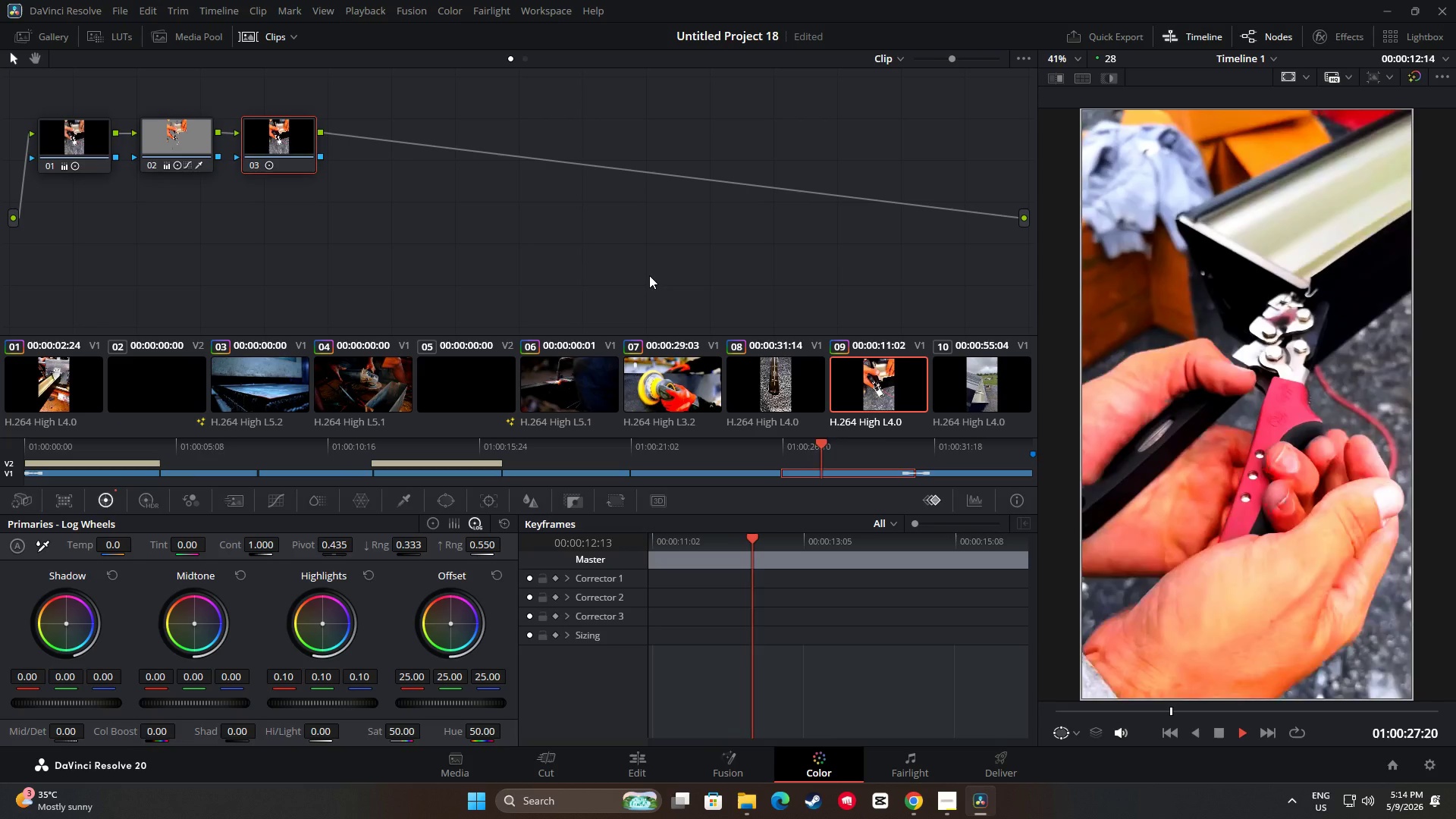 
key(Space)
 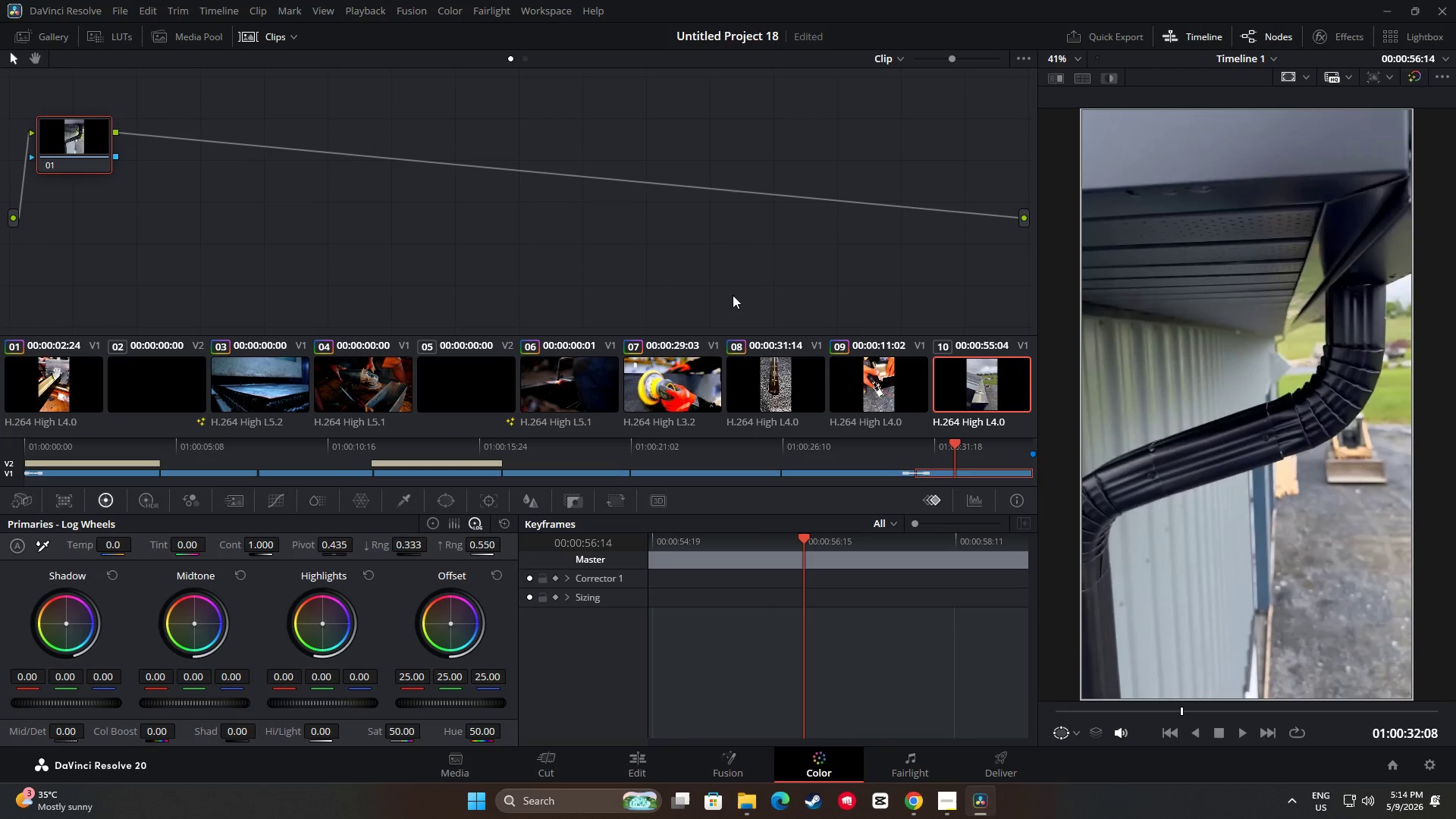 
left_click([410, 169])
 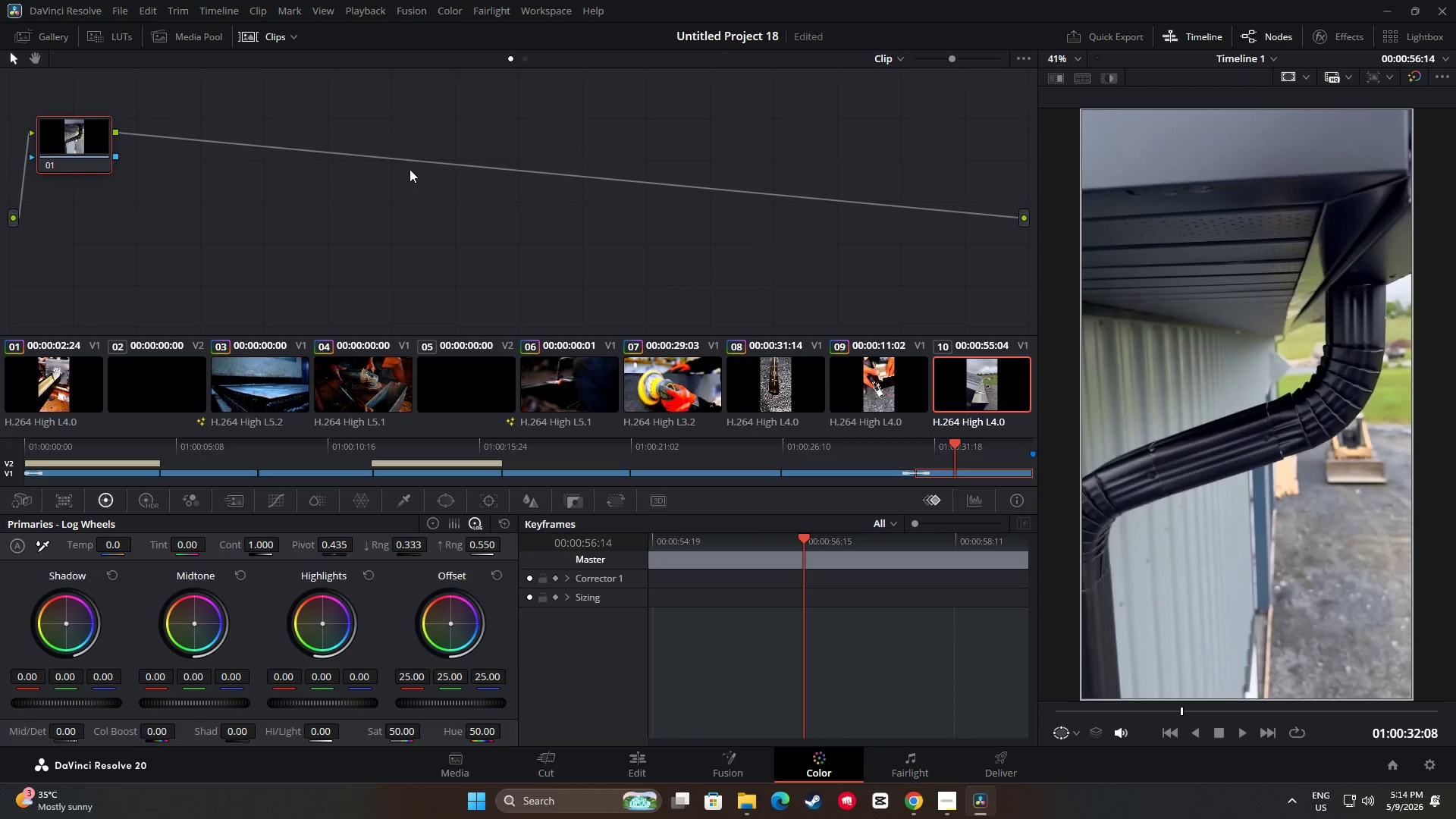 
key(Alt+S)
 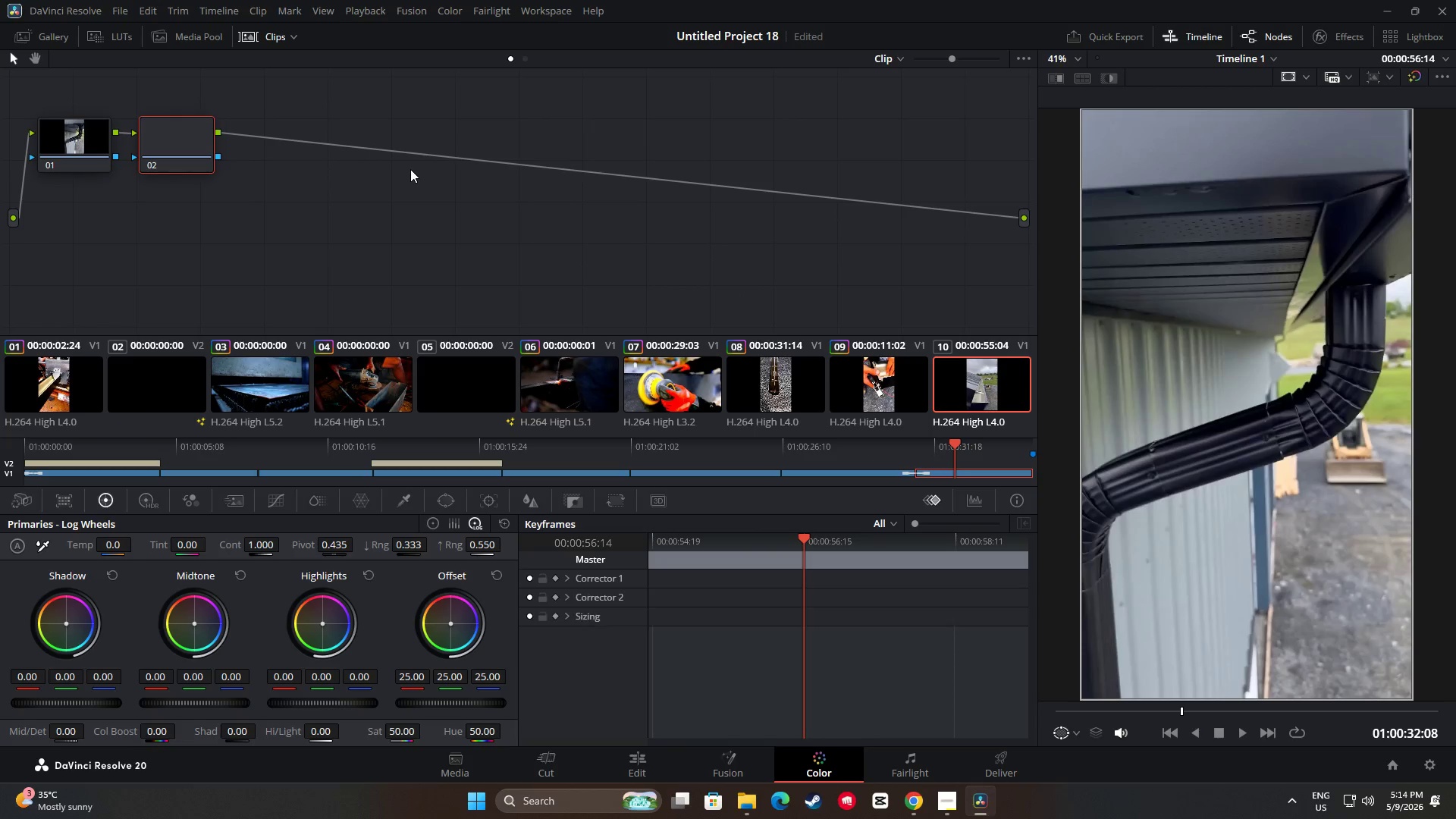 
key(Alt+S)
 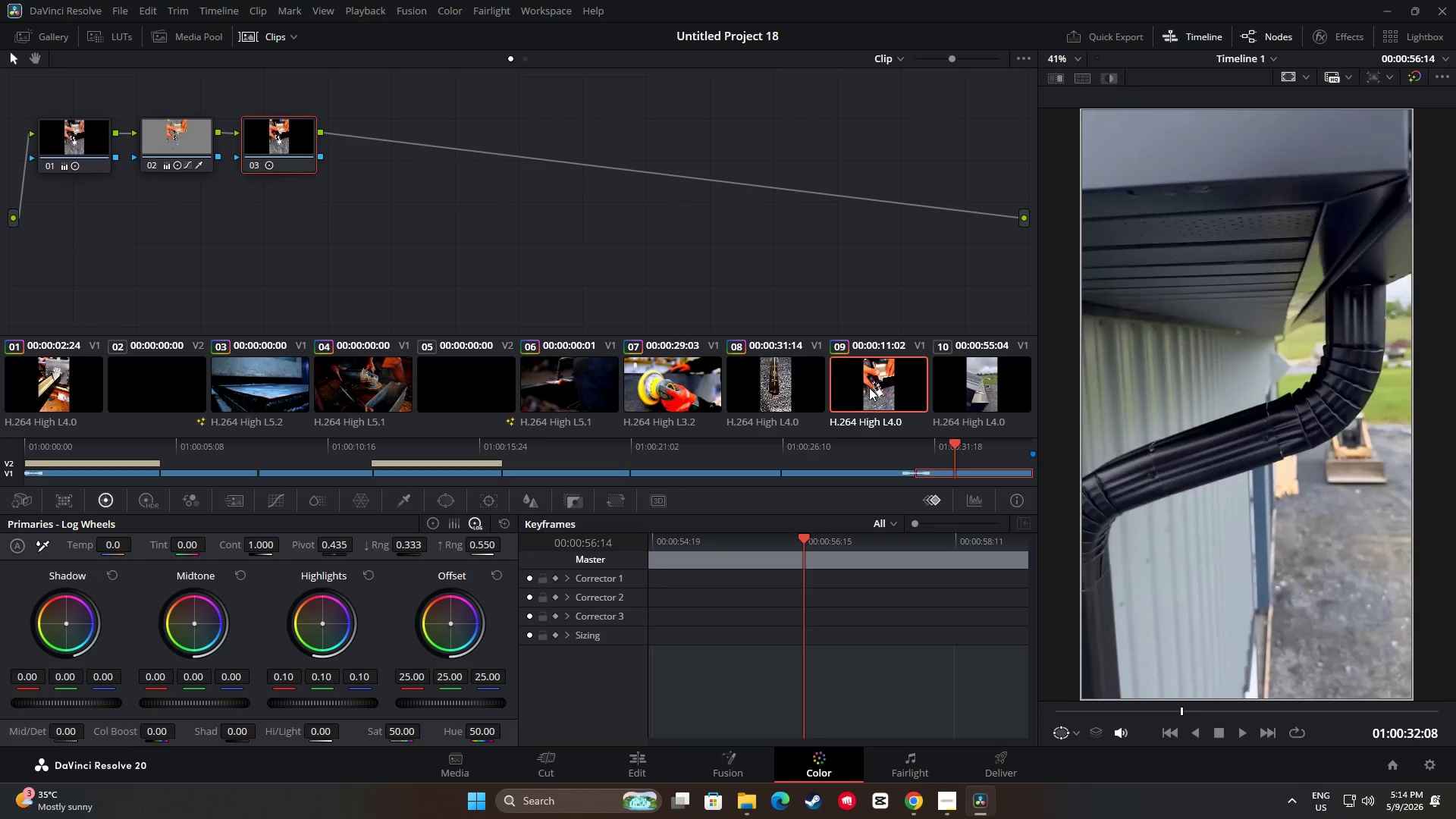 
double_click([805, 389])
 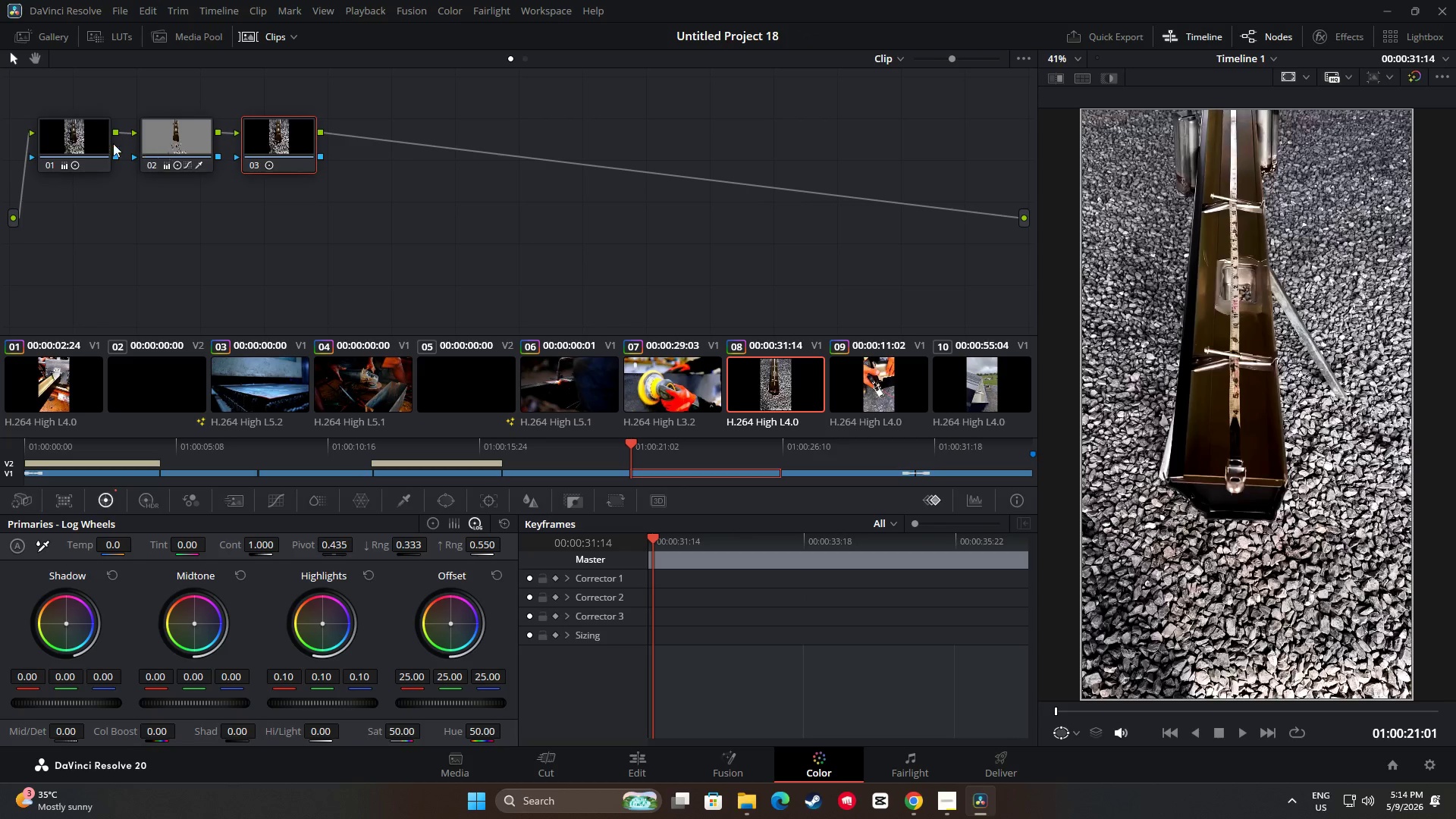 
left_click([89, 141])
 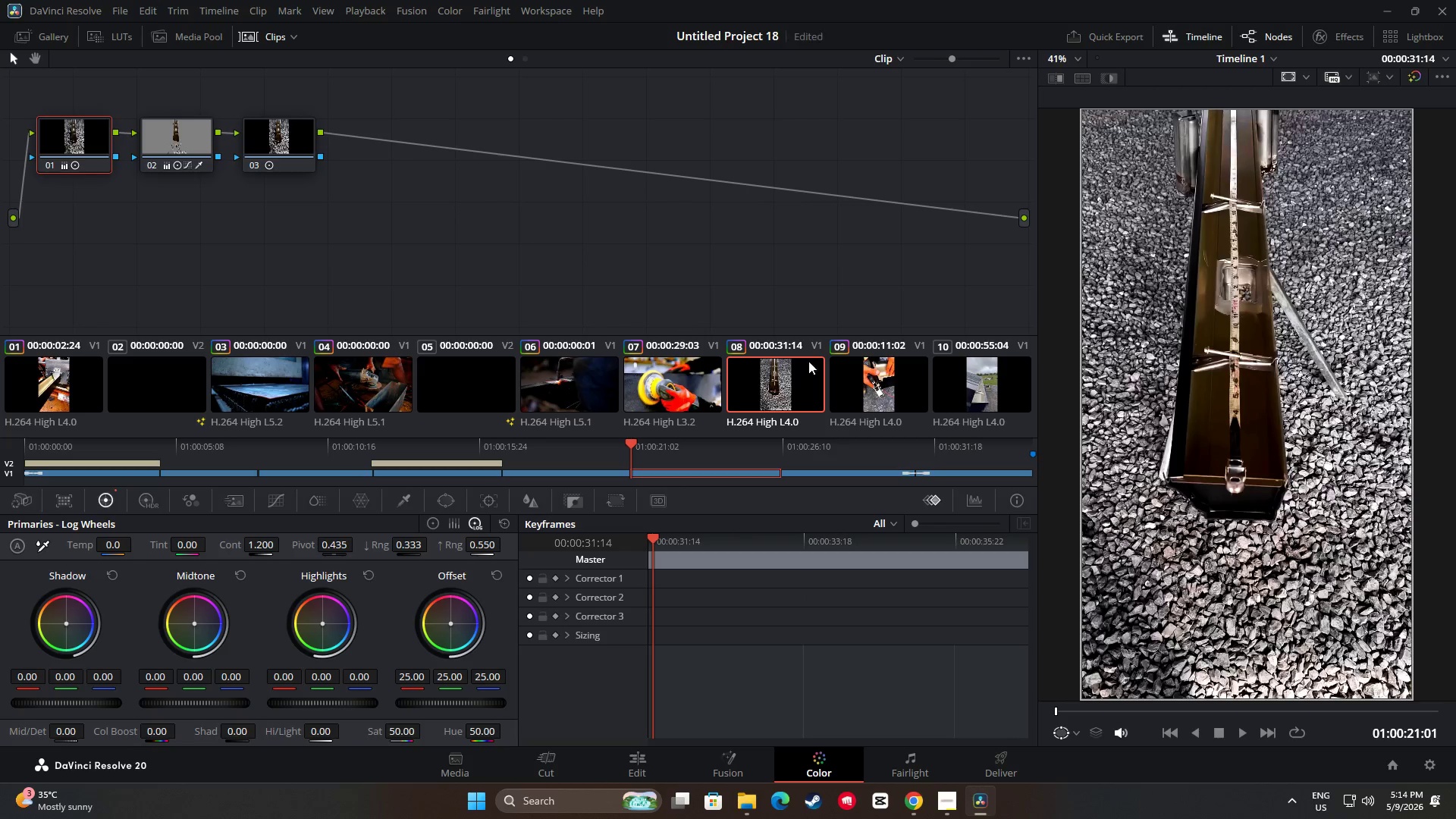 
left_click([878, 391])
 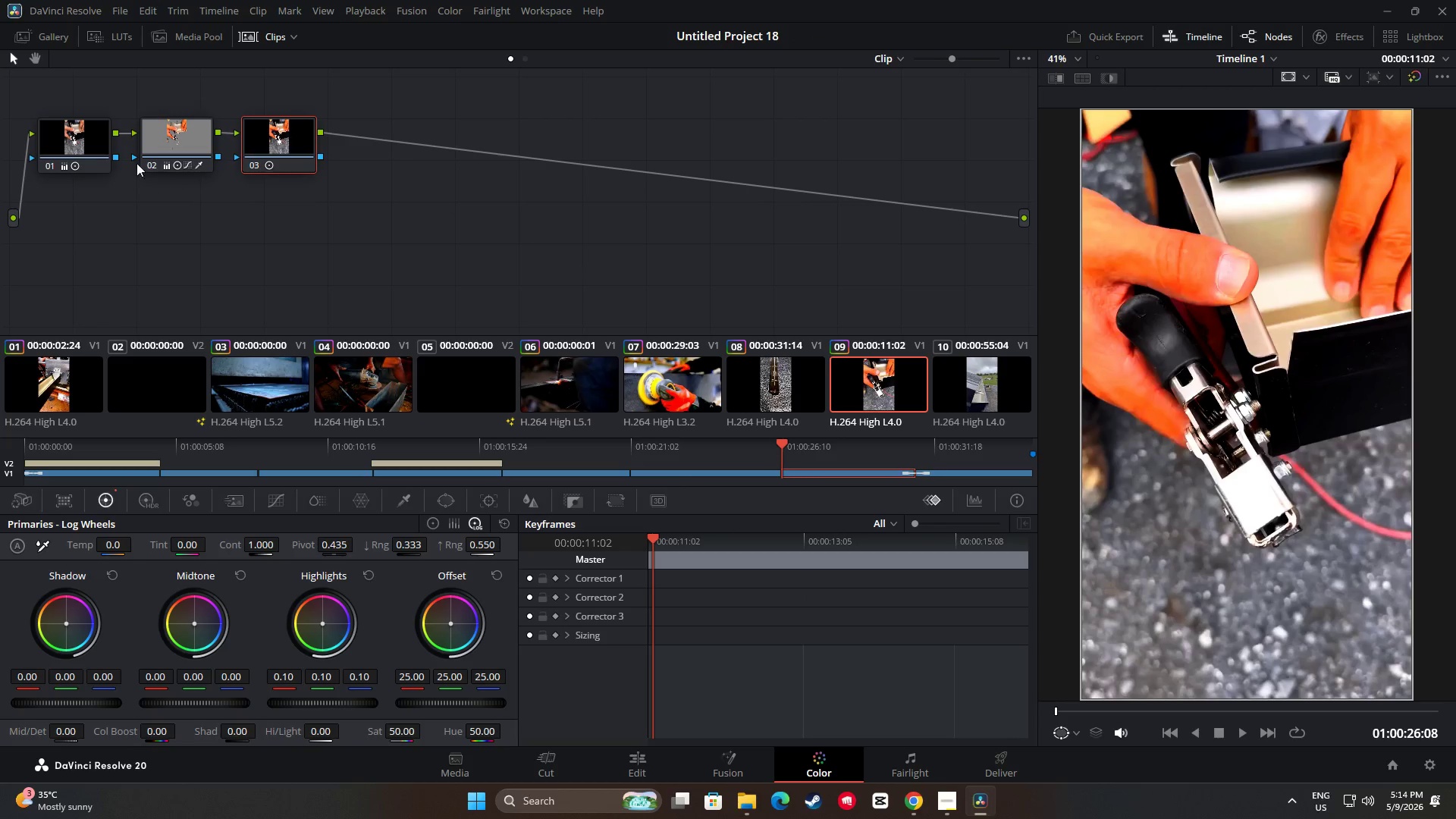 
left_click([90, 139])
 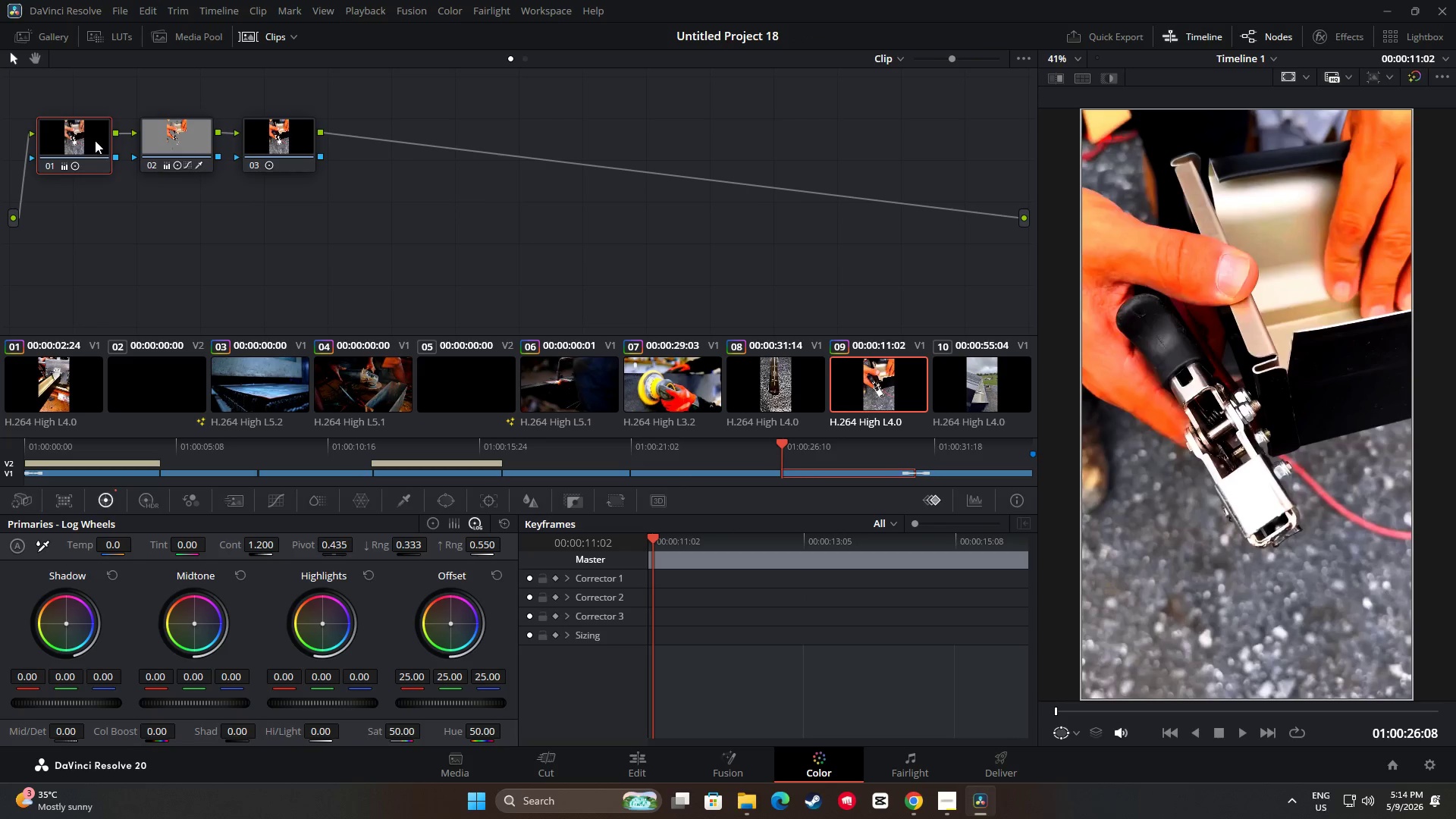 
key(Control+C)
 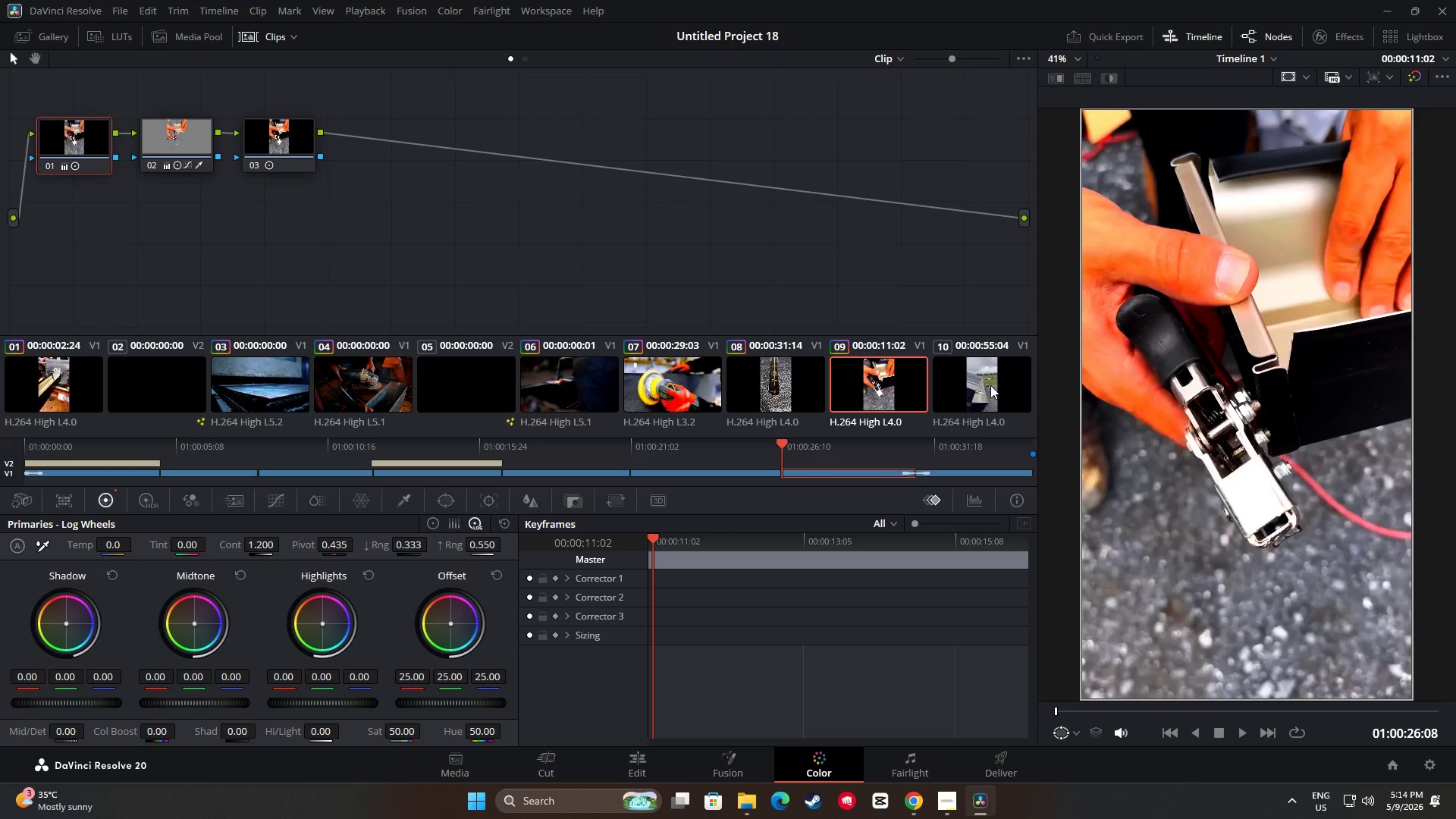 
left_click([990, 385])
 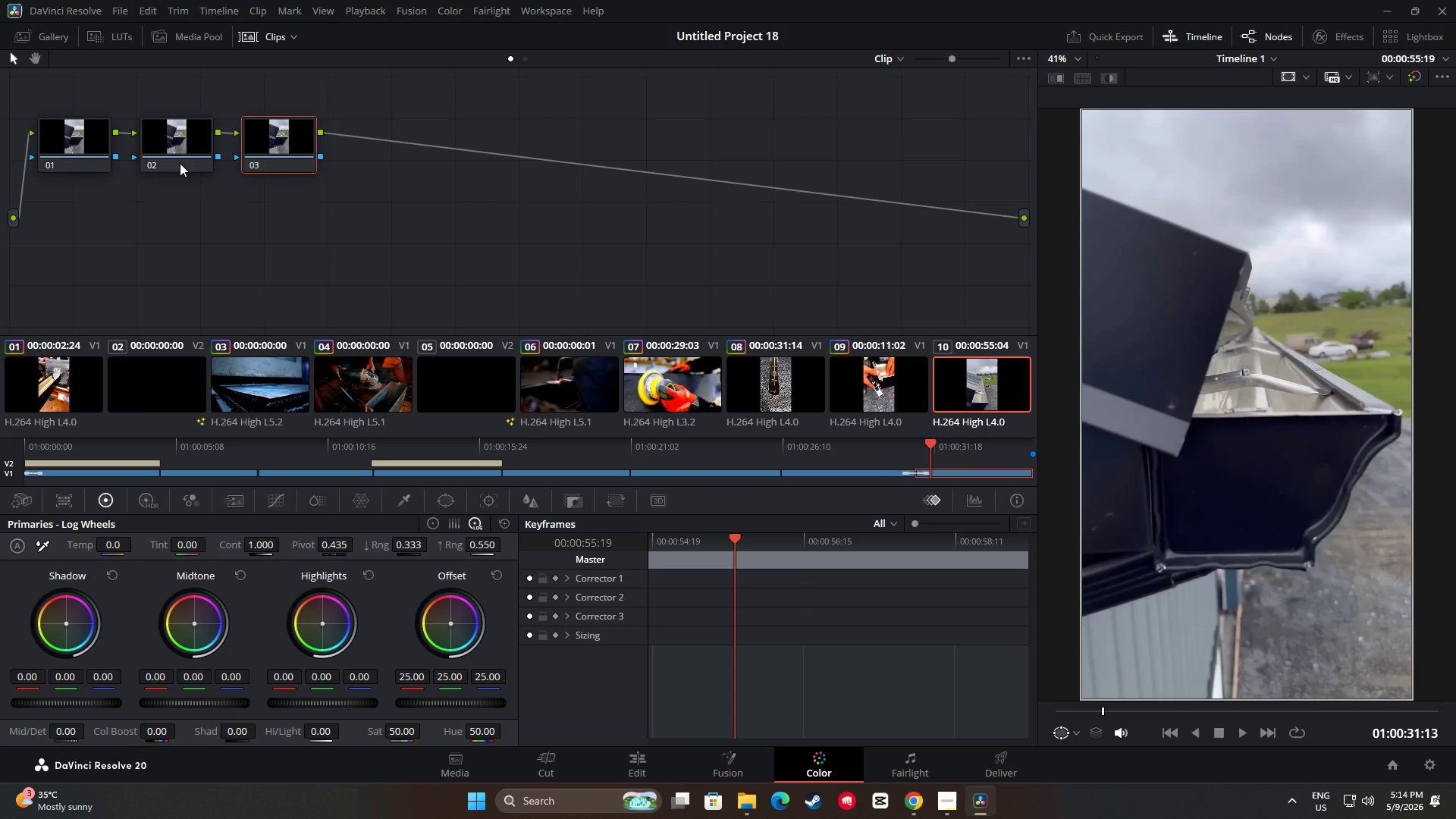 
left_click([87, 133])
 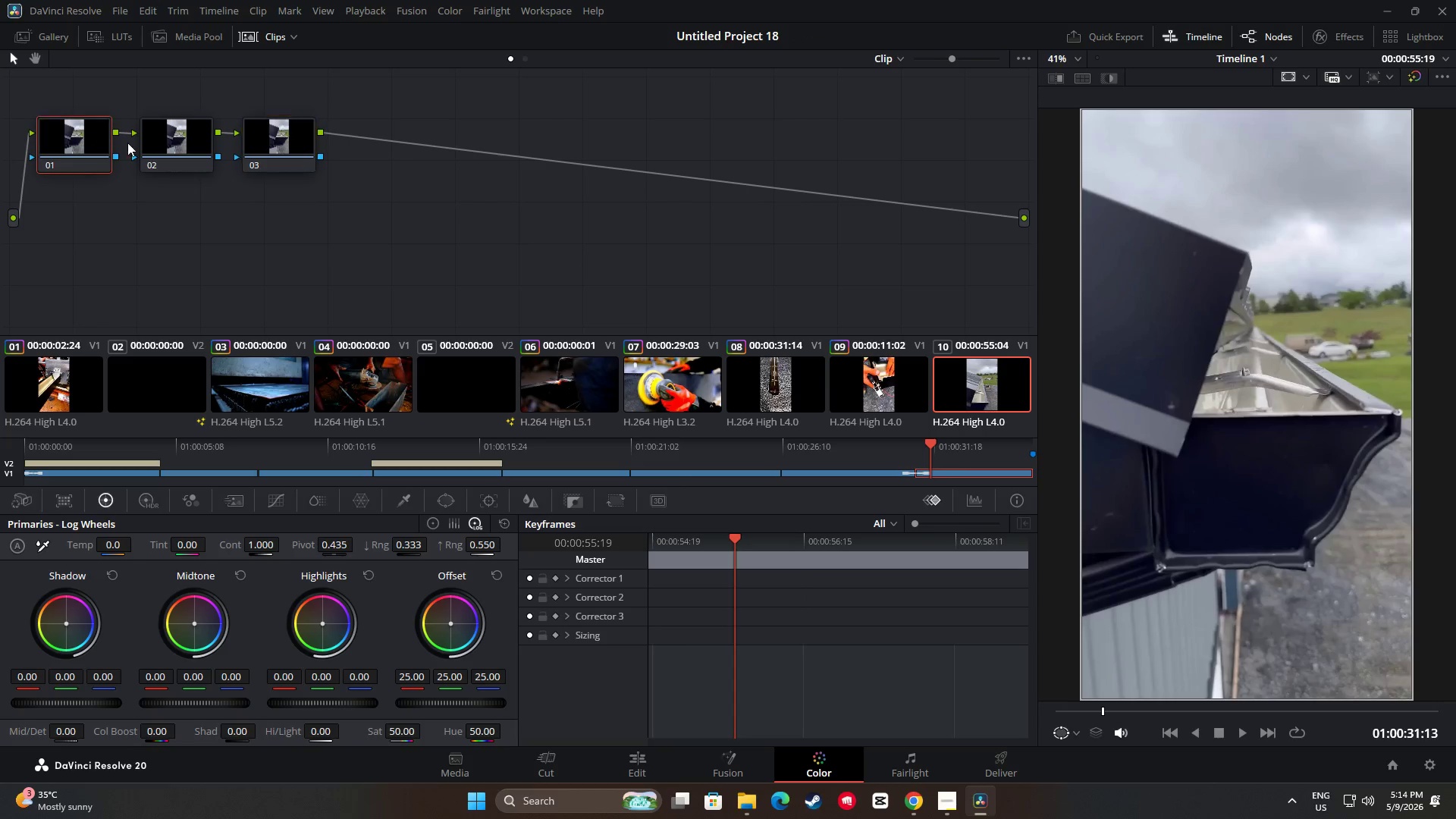 
key(Control+V)
 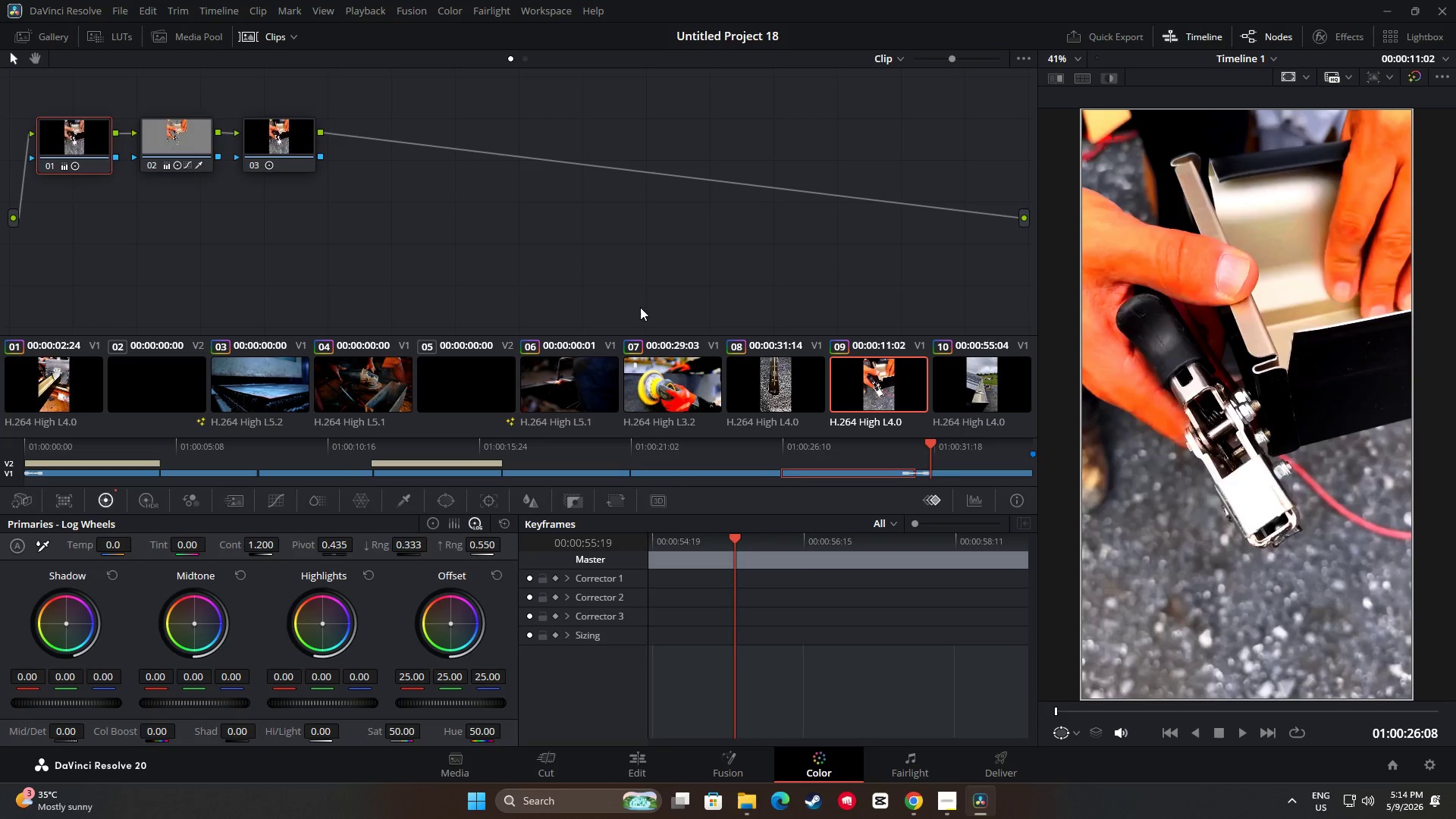 
double_click([172, 132])
 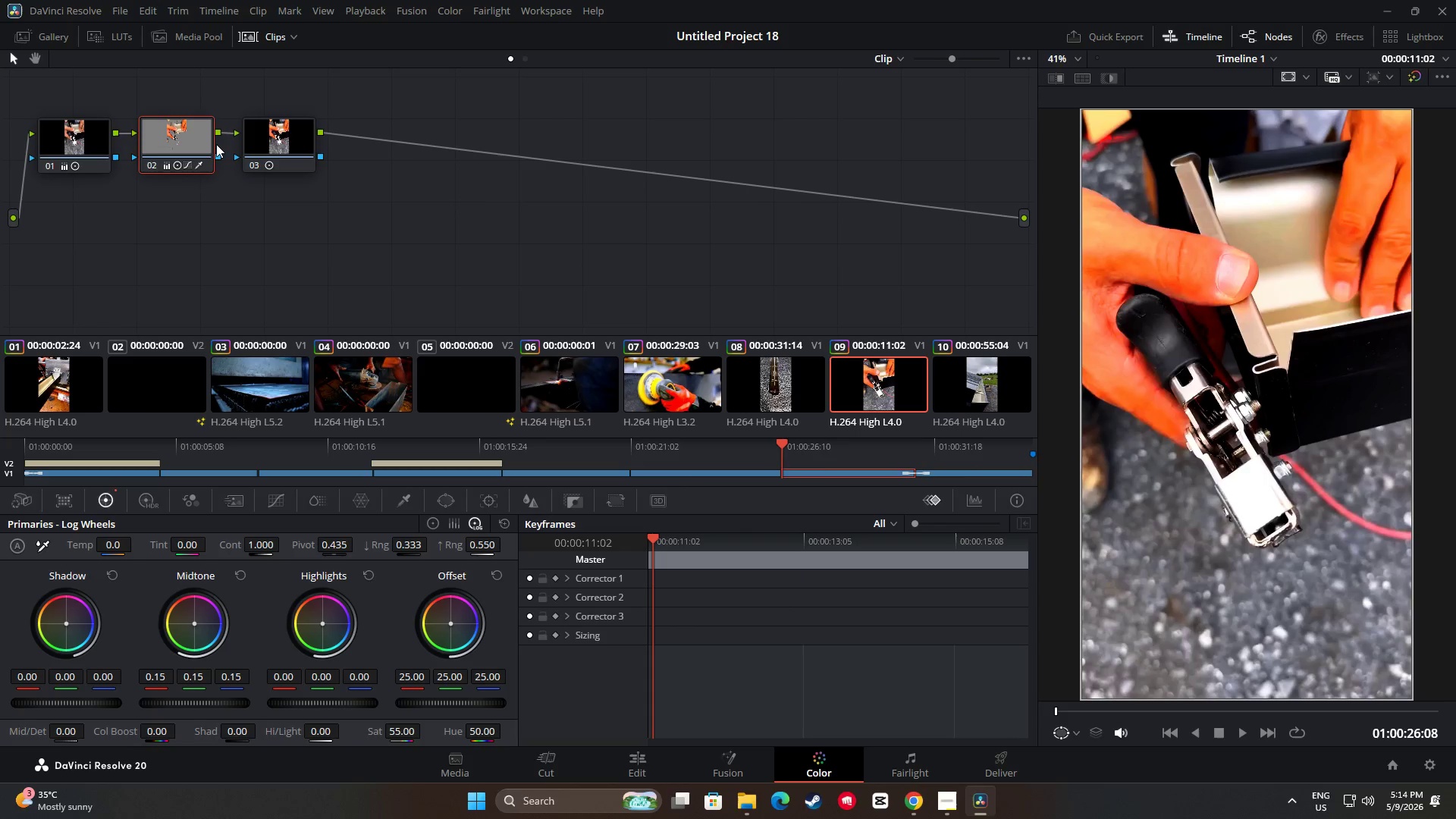 
key(Control+C)
 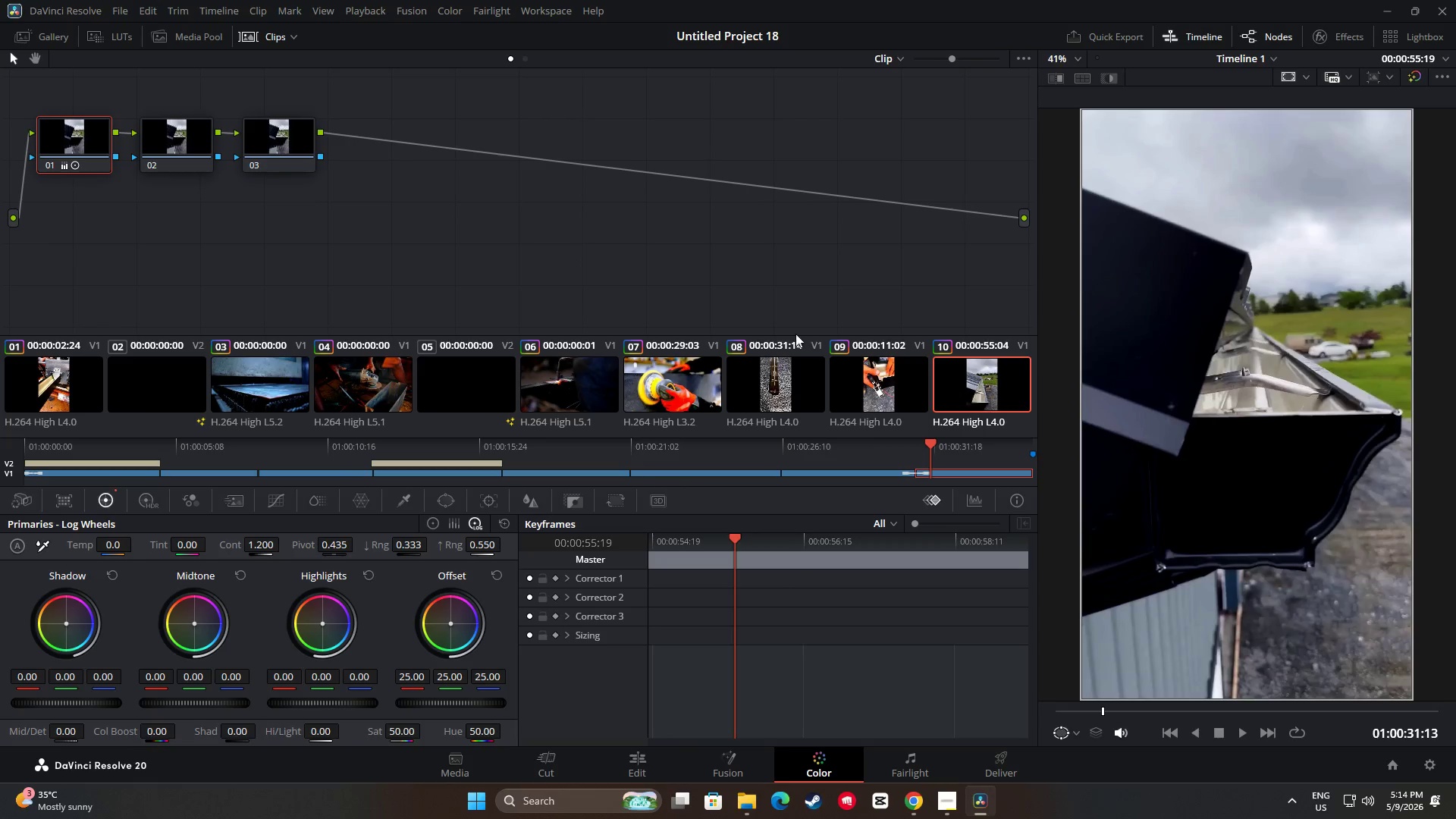 
key(Control+ControlLeft)
 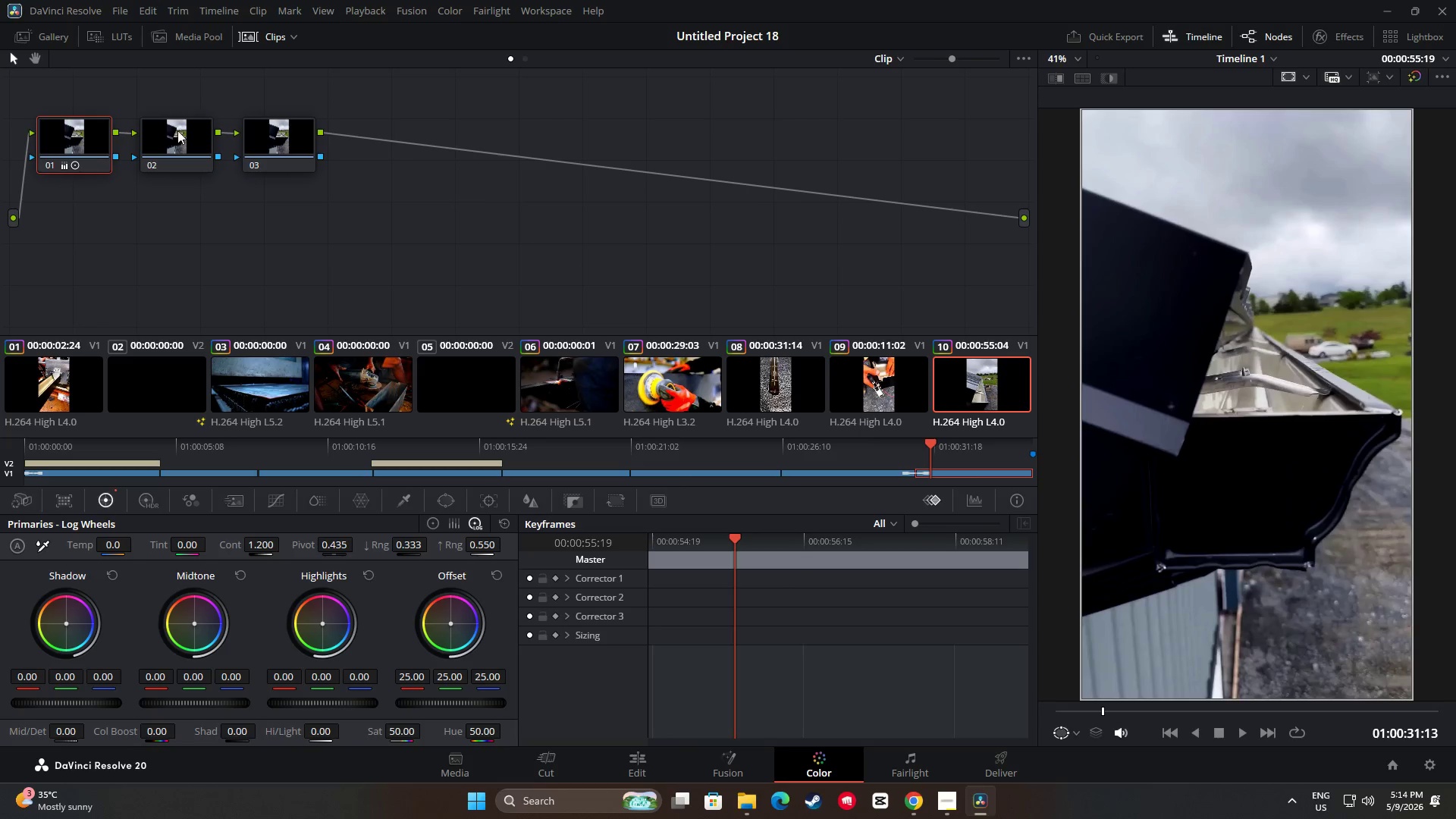 
left_click([177, 130])
 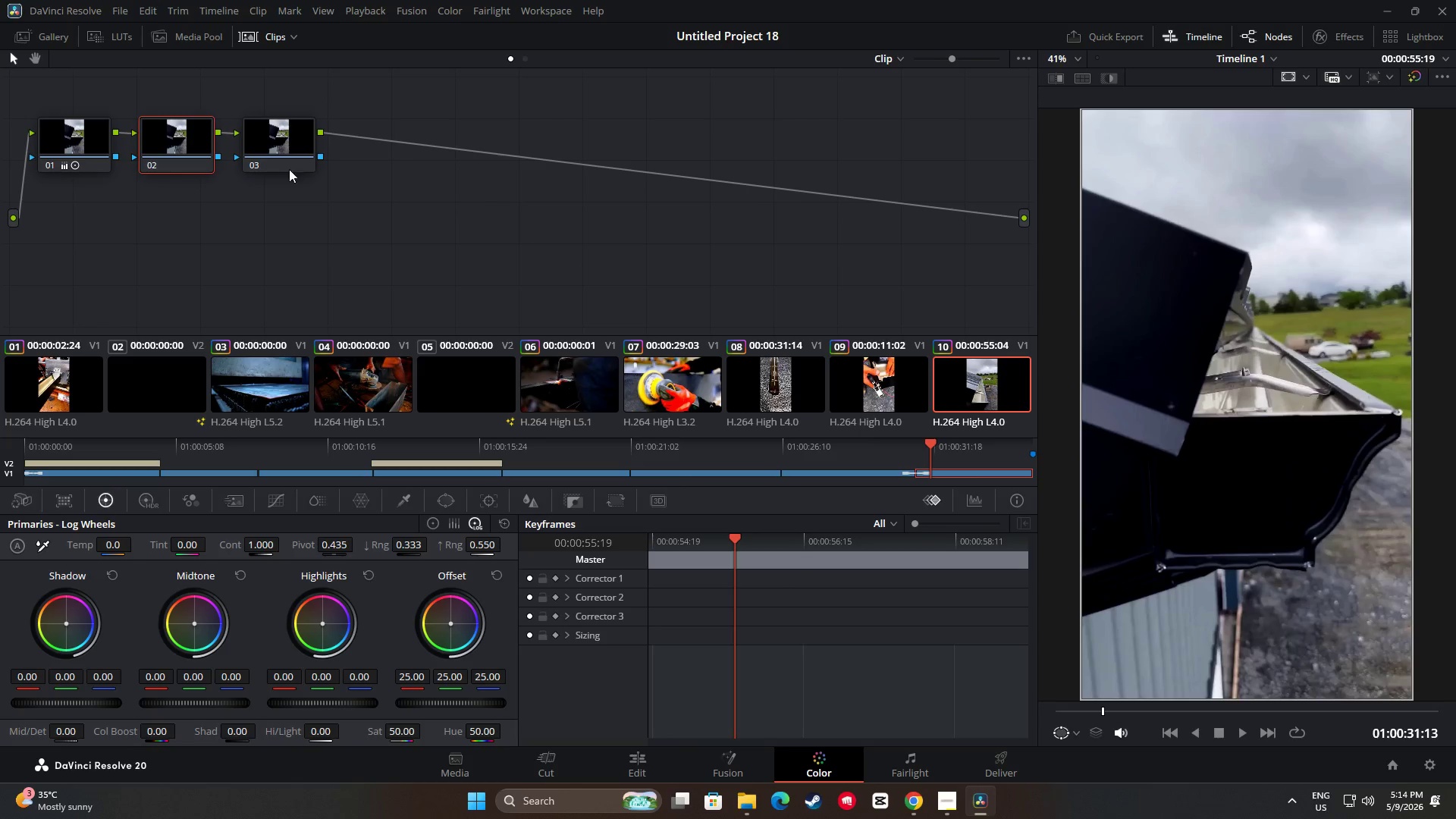 
key(Control+ControlLeft)
 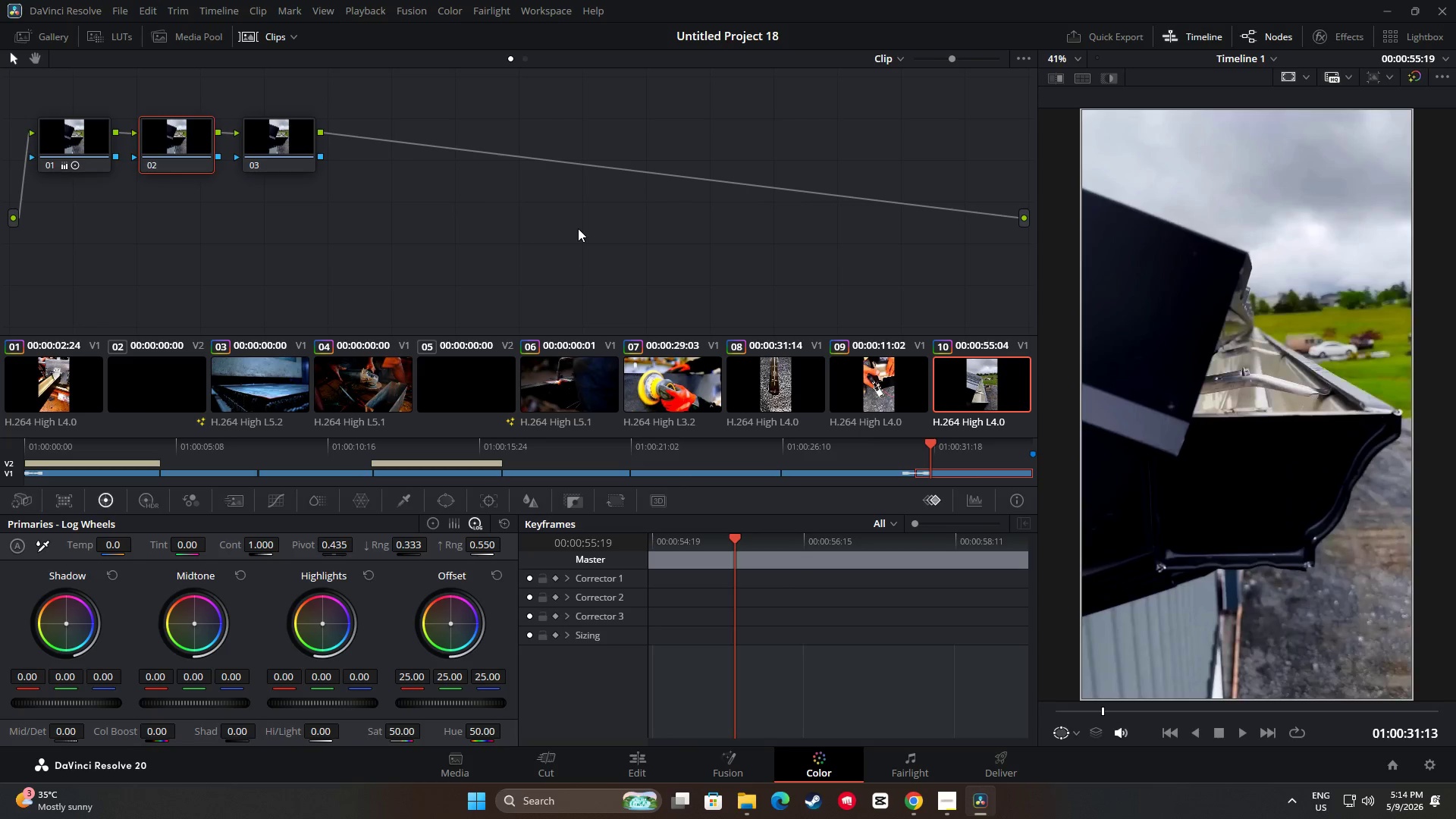 
key(Control+V)
 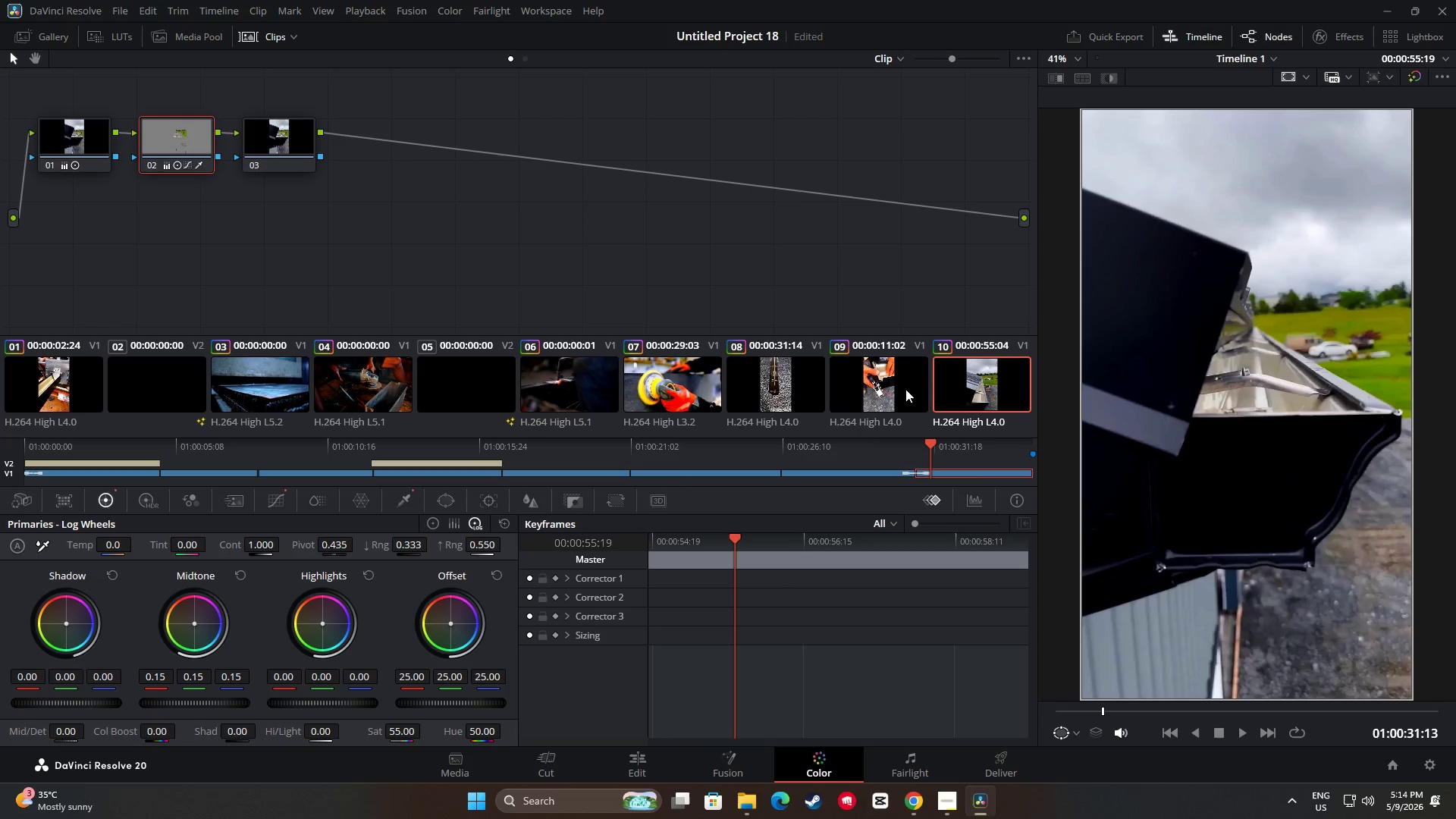 
left_click([885, 391])
 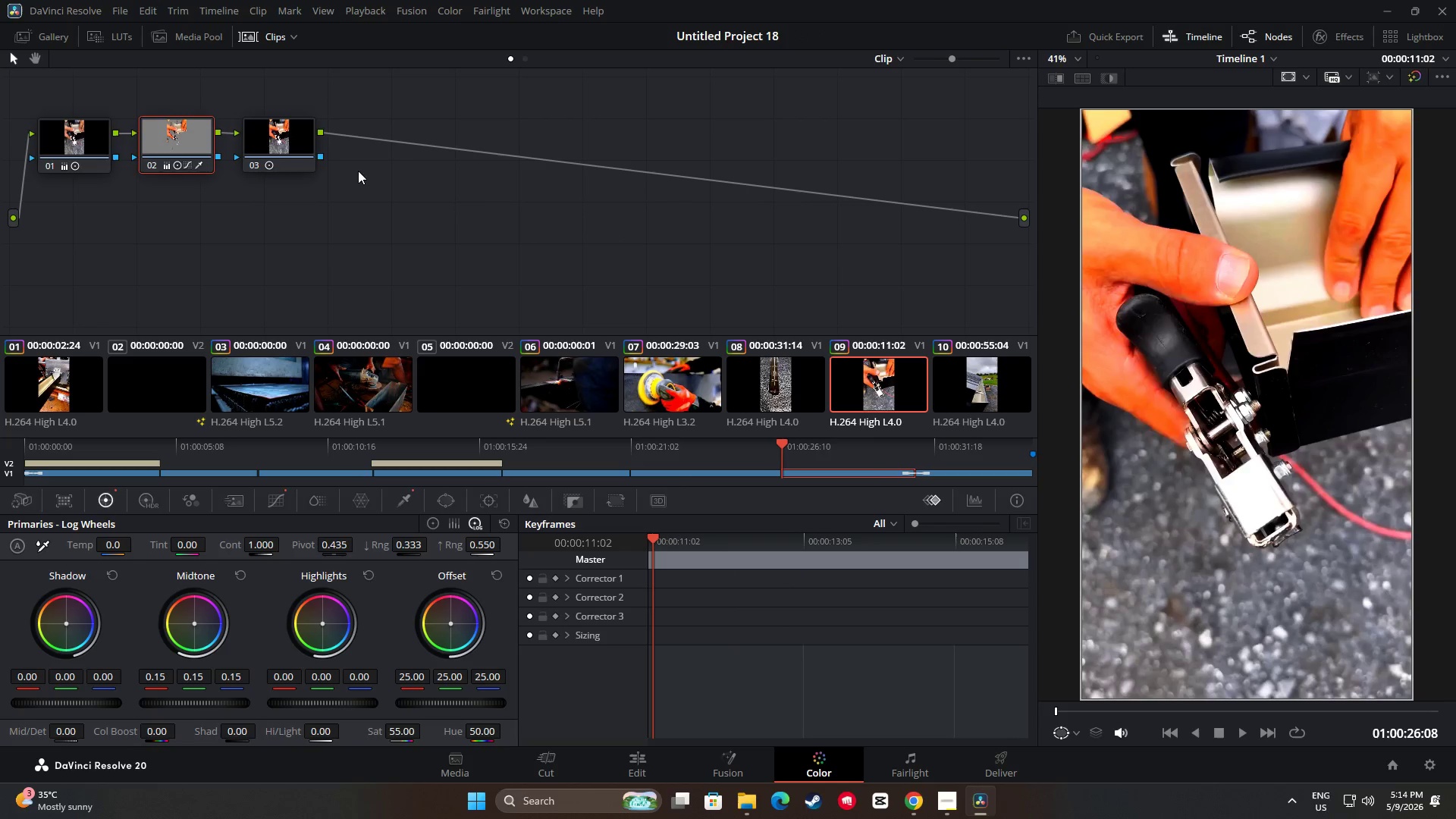 
left_click([259, 132])
 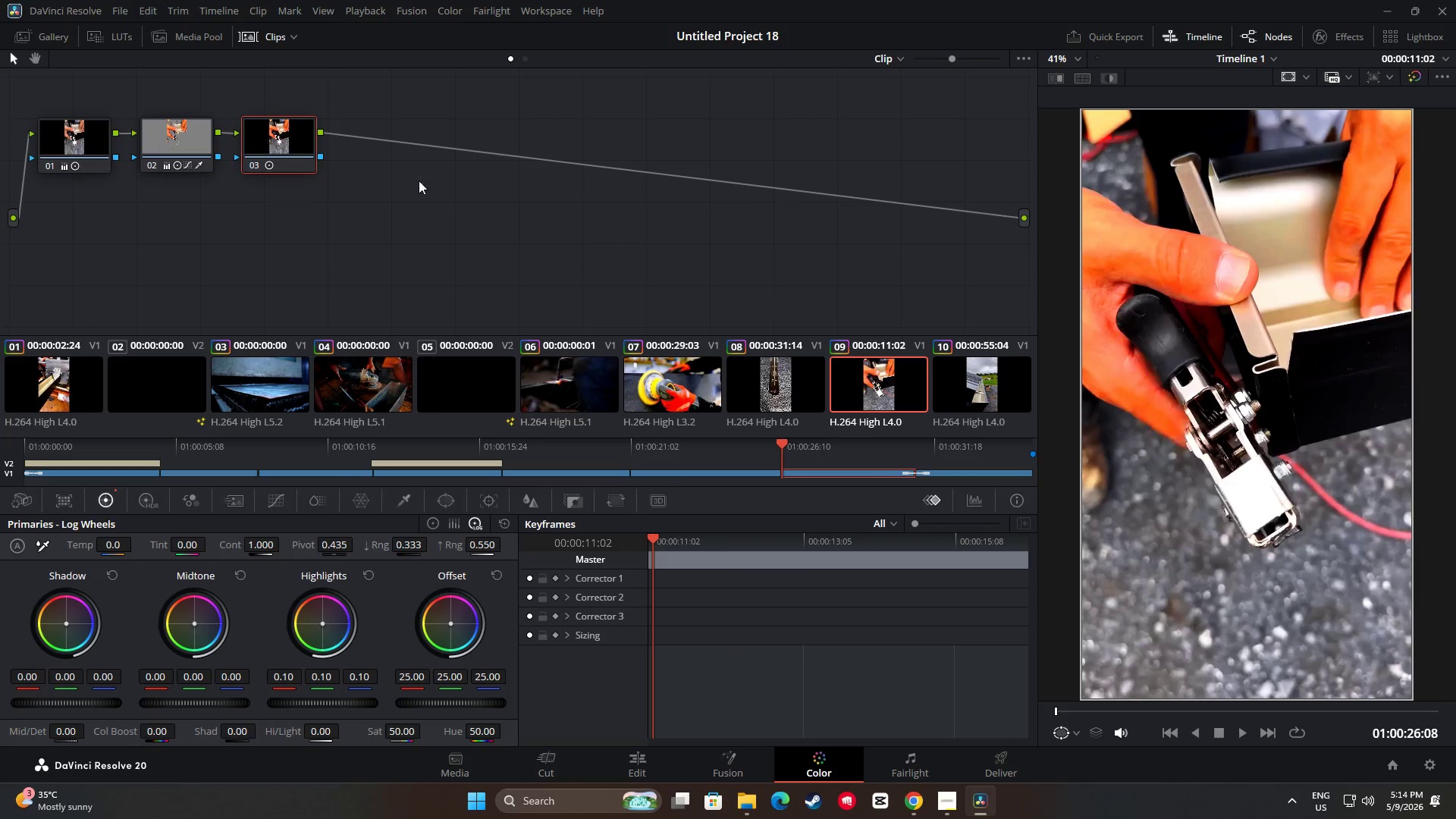 
key(Control+C)
 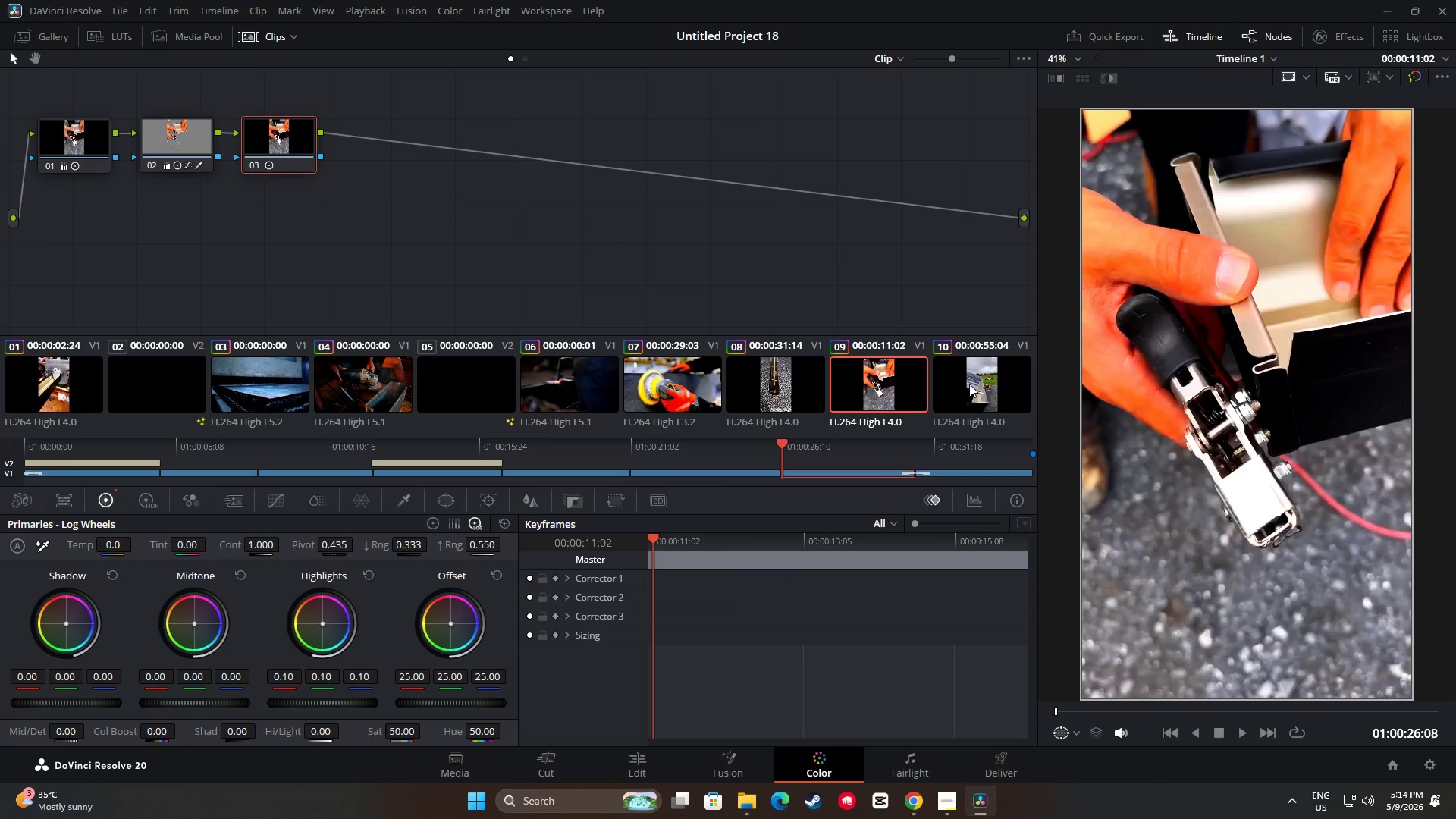 
left_click([969, 384])
 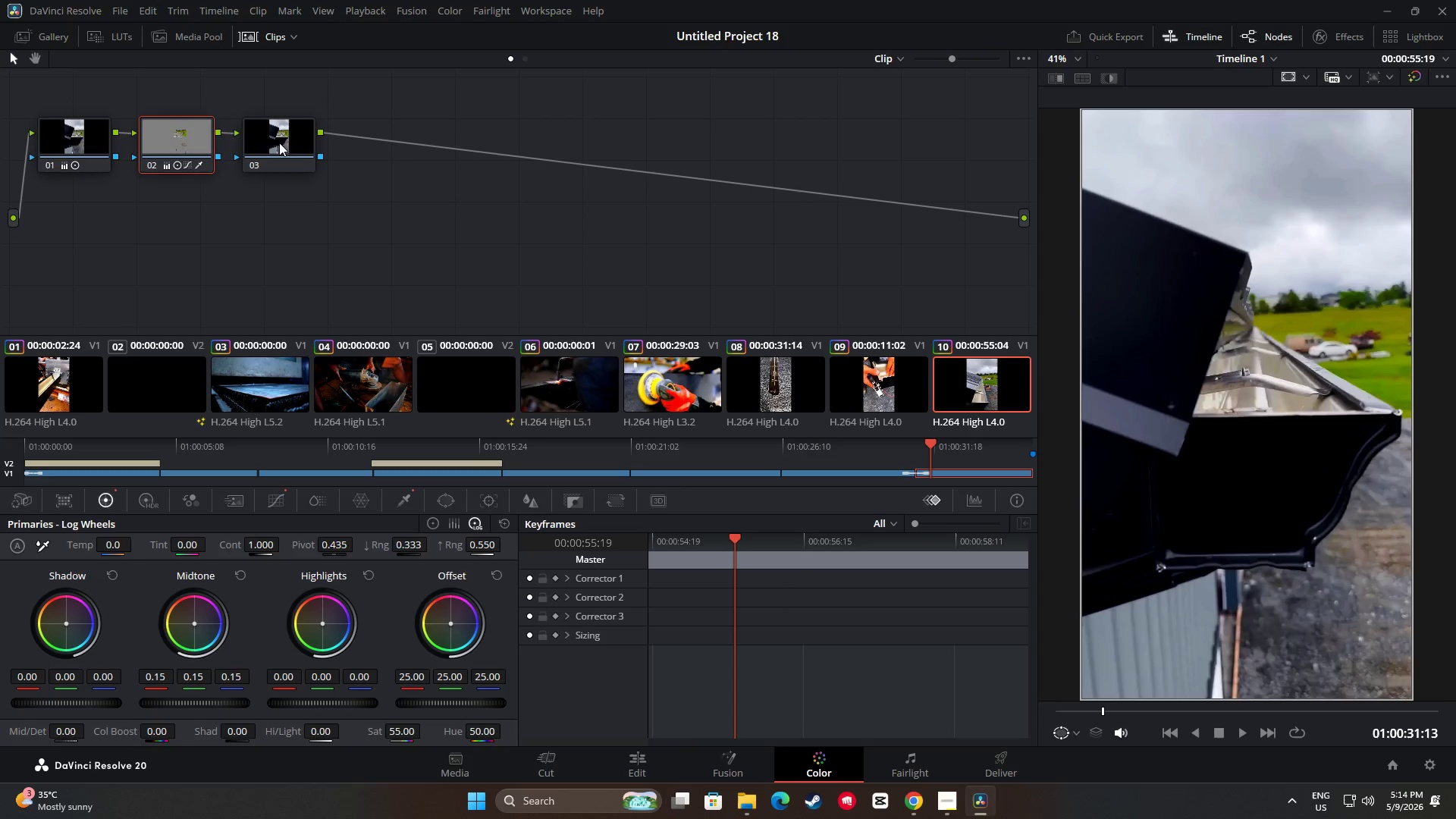 
left_click([268, 137])
 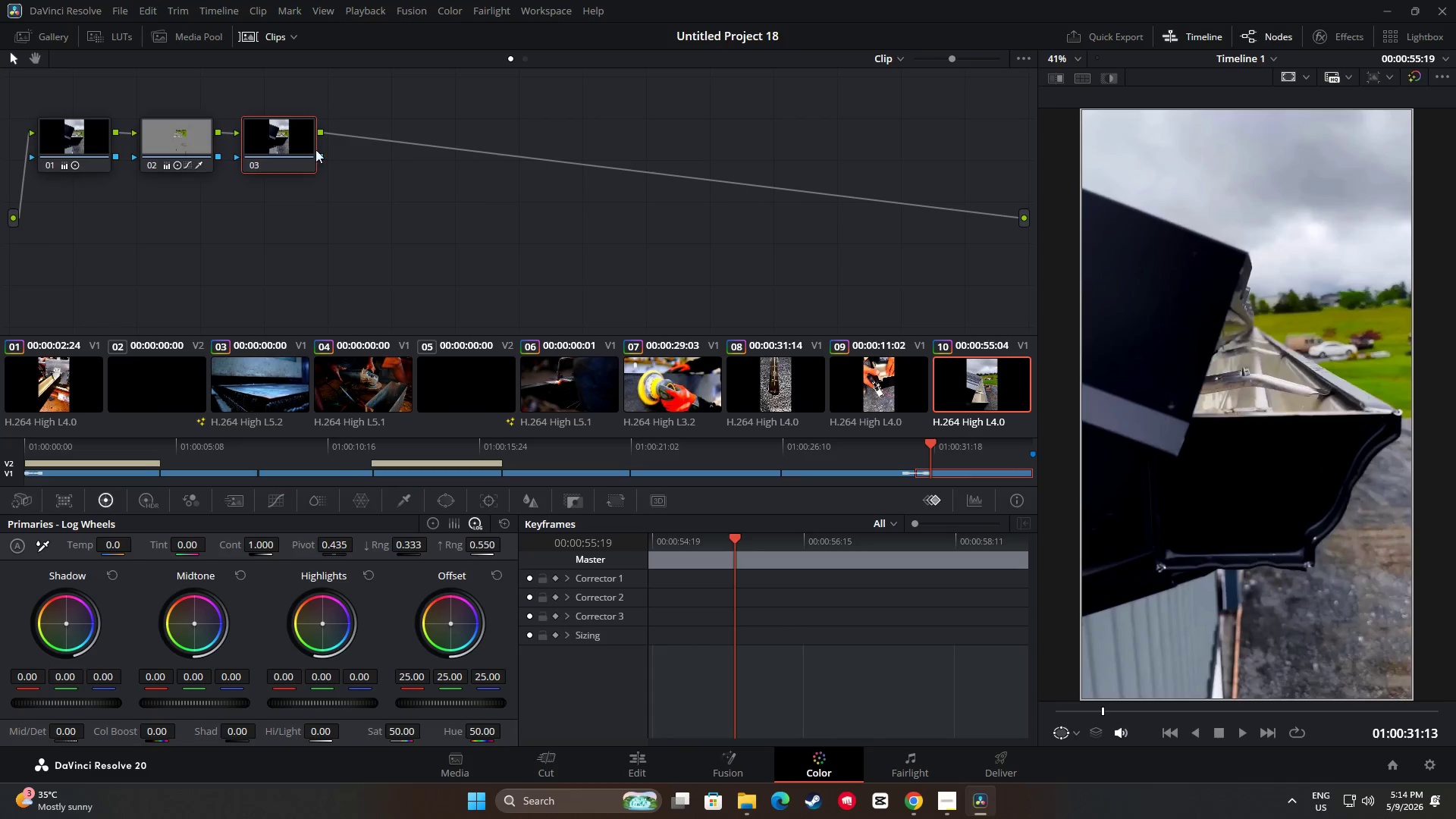 
key(Control+V)
 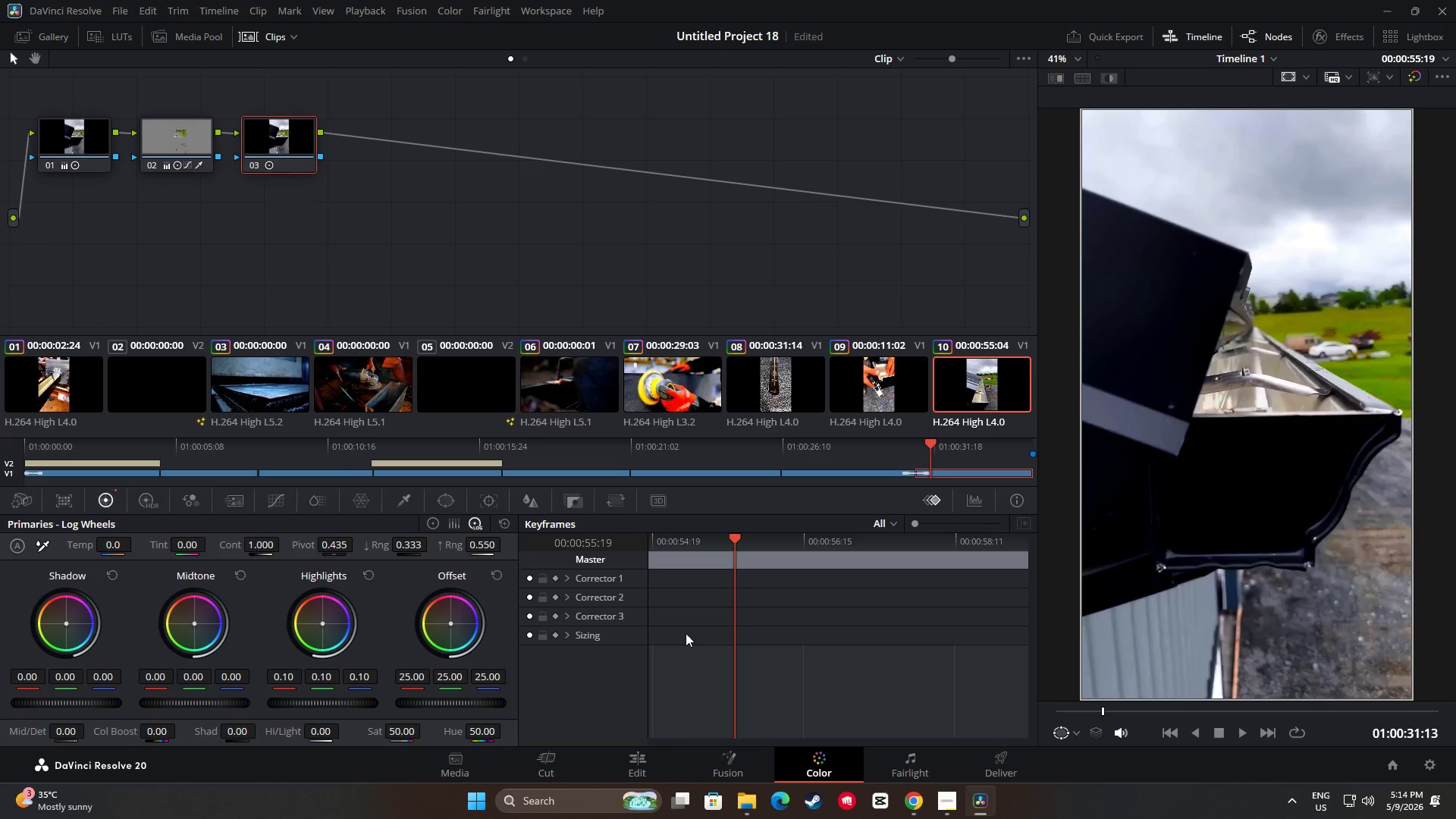 
left_click([656, 758])
 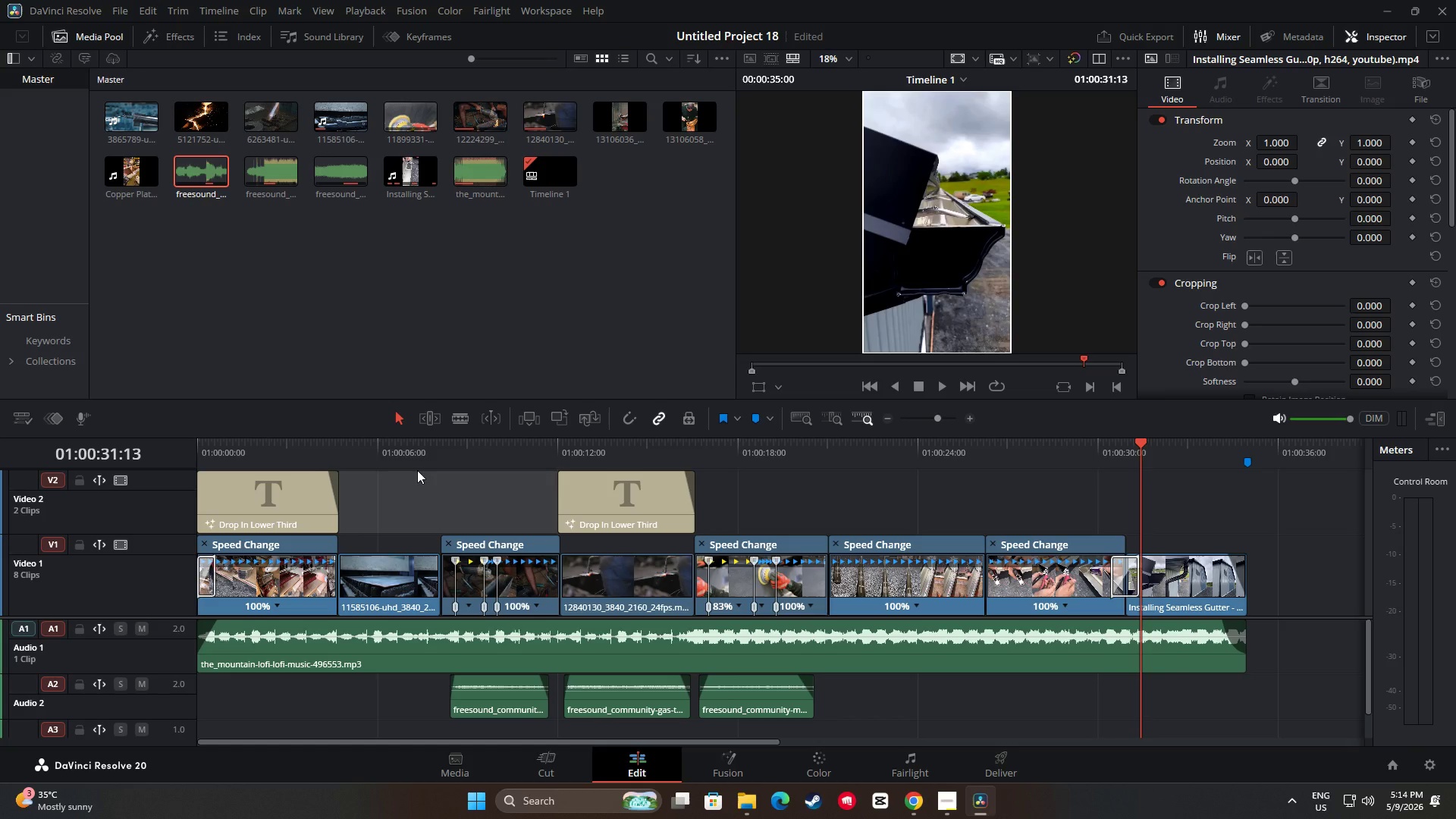 
left_click_drag(start_coordinate=[270, 447], to_coordinate=[161, 441])
 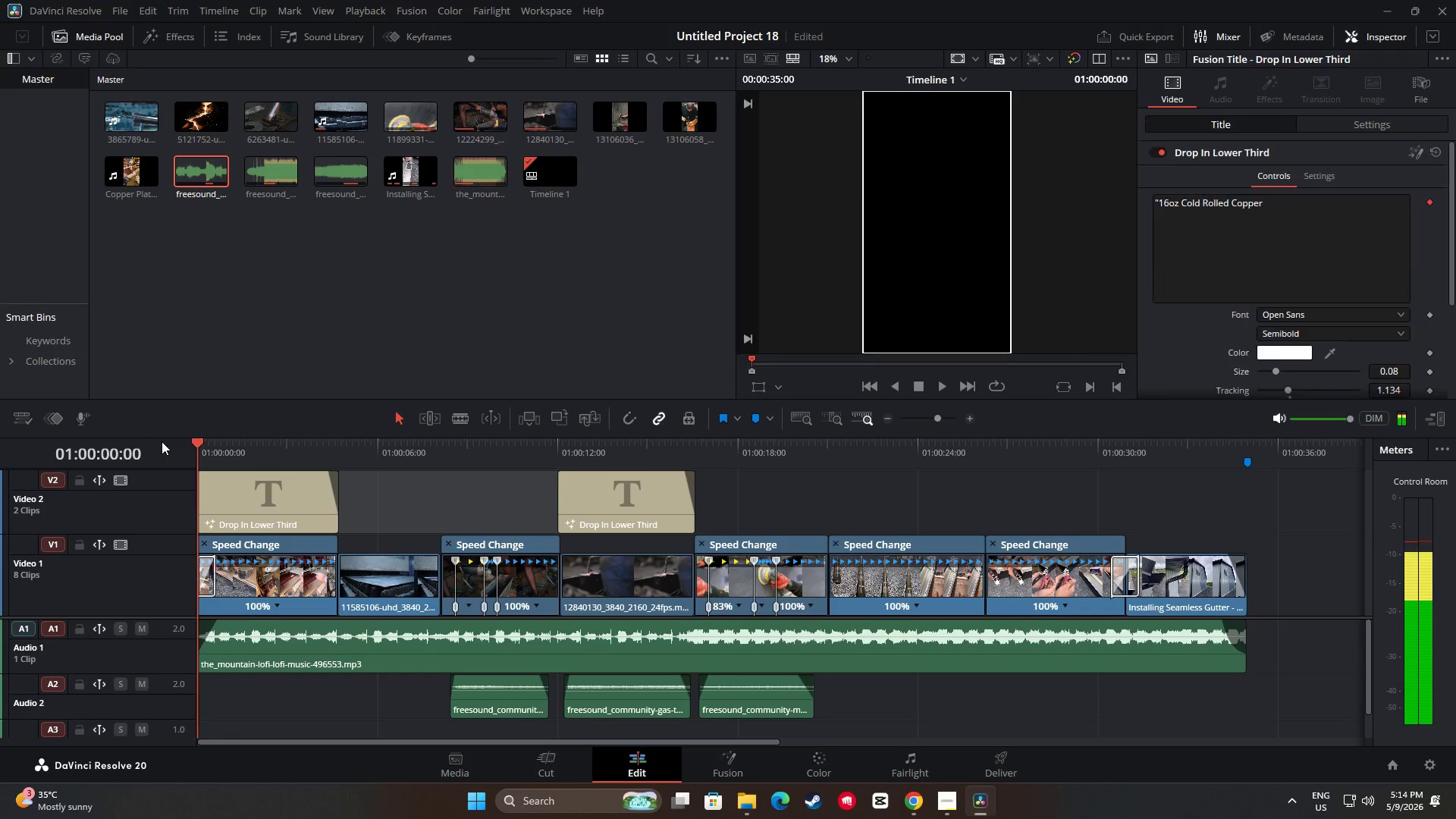 
key(Space)
 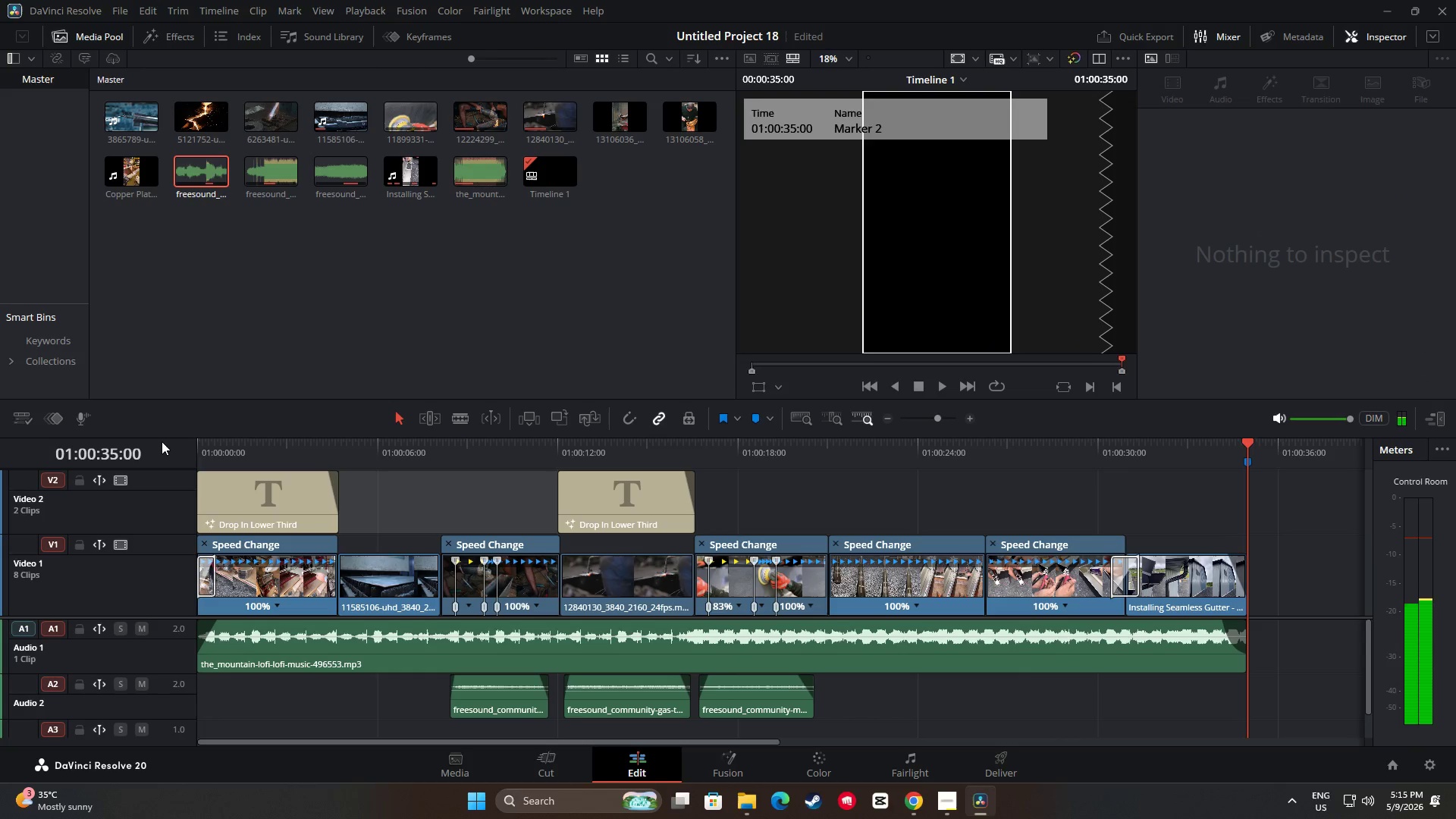 
wait(40.23)
 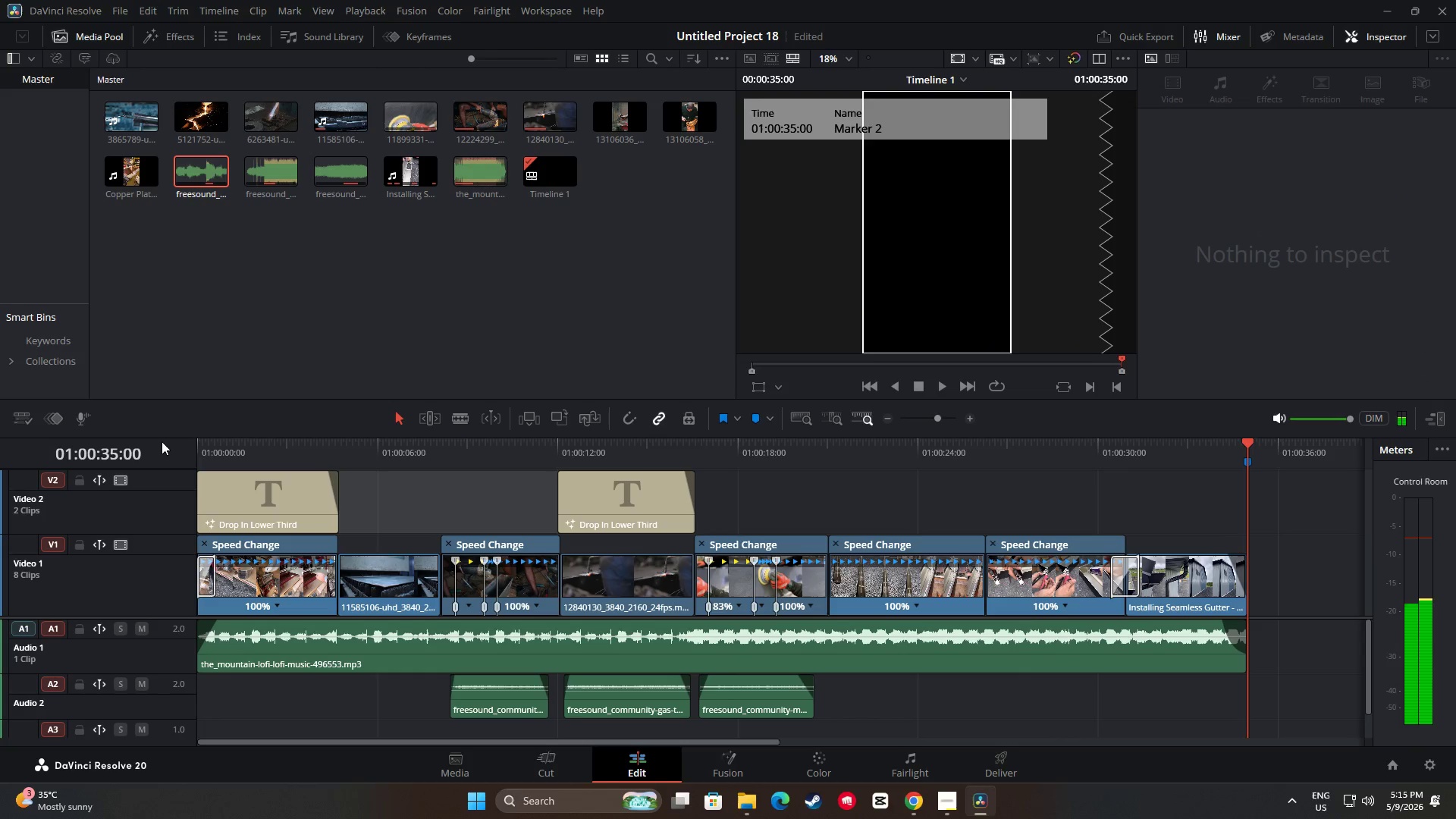 
left_click_drag(start_coordinate=[1242, 444], to_coordinate=[0, 510])
 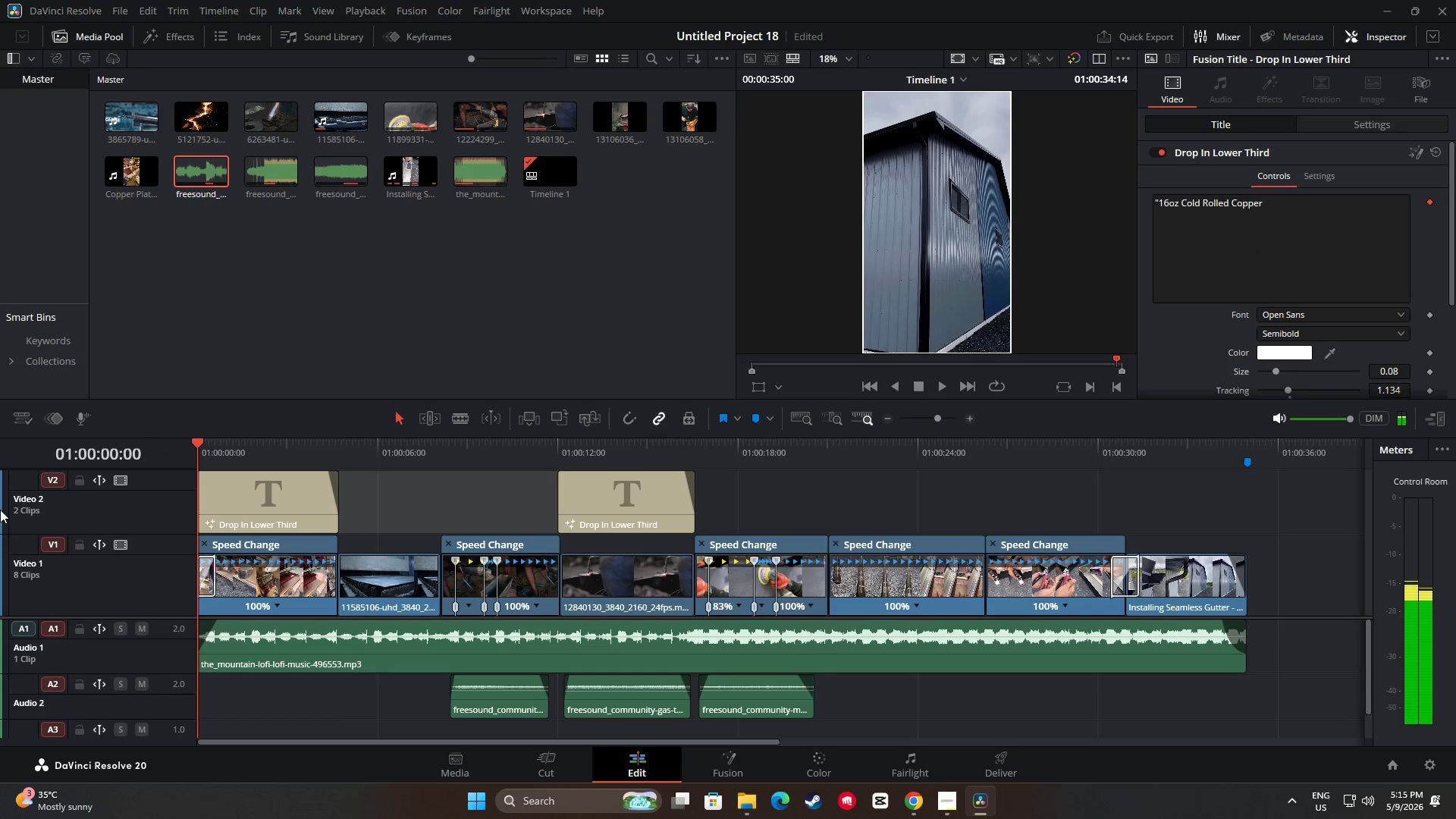 
key(Space)
 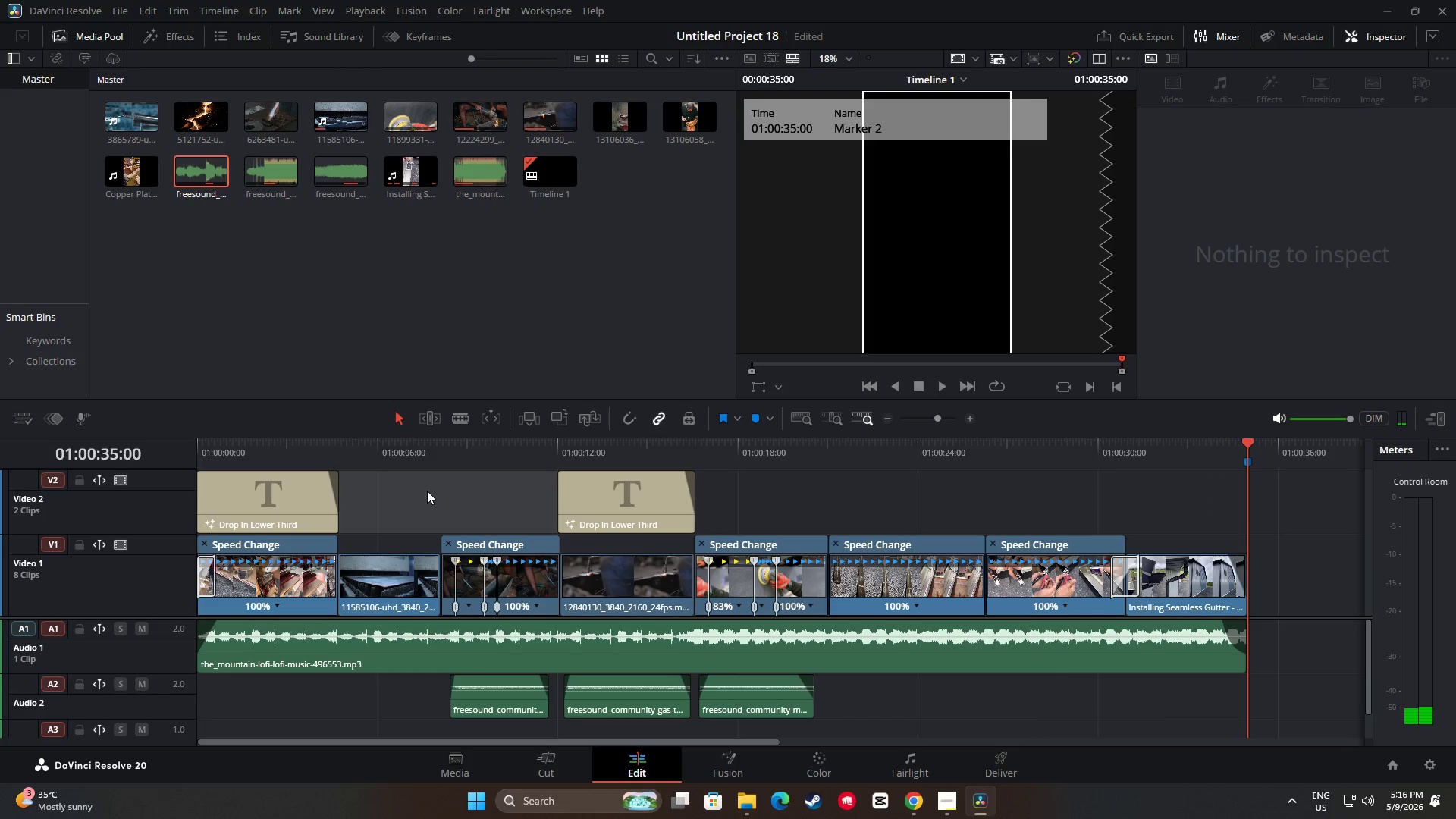 
wait(43.11)
 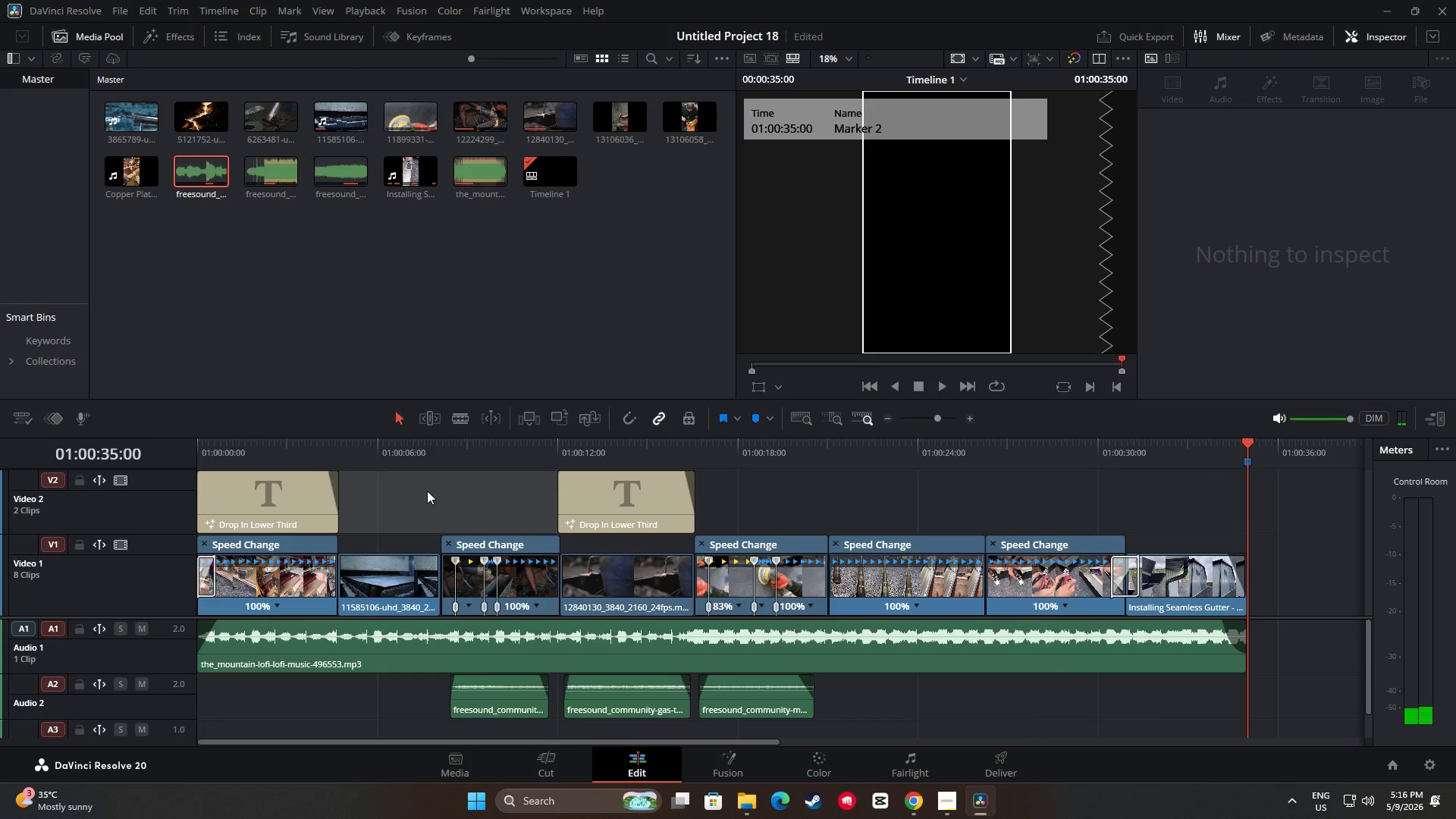 
left_click_drag(start_coordinate=[509, 473], to_coordinate=[519, 472])
 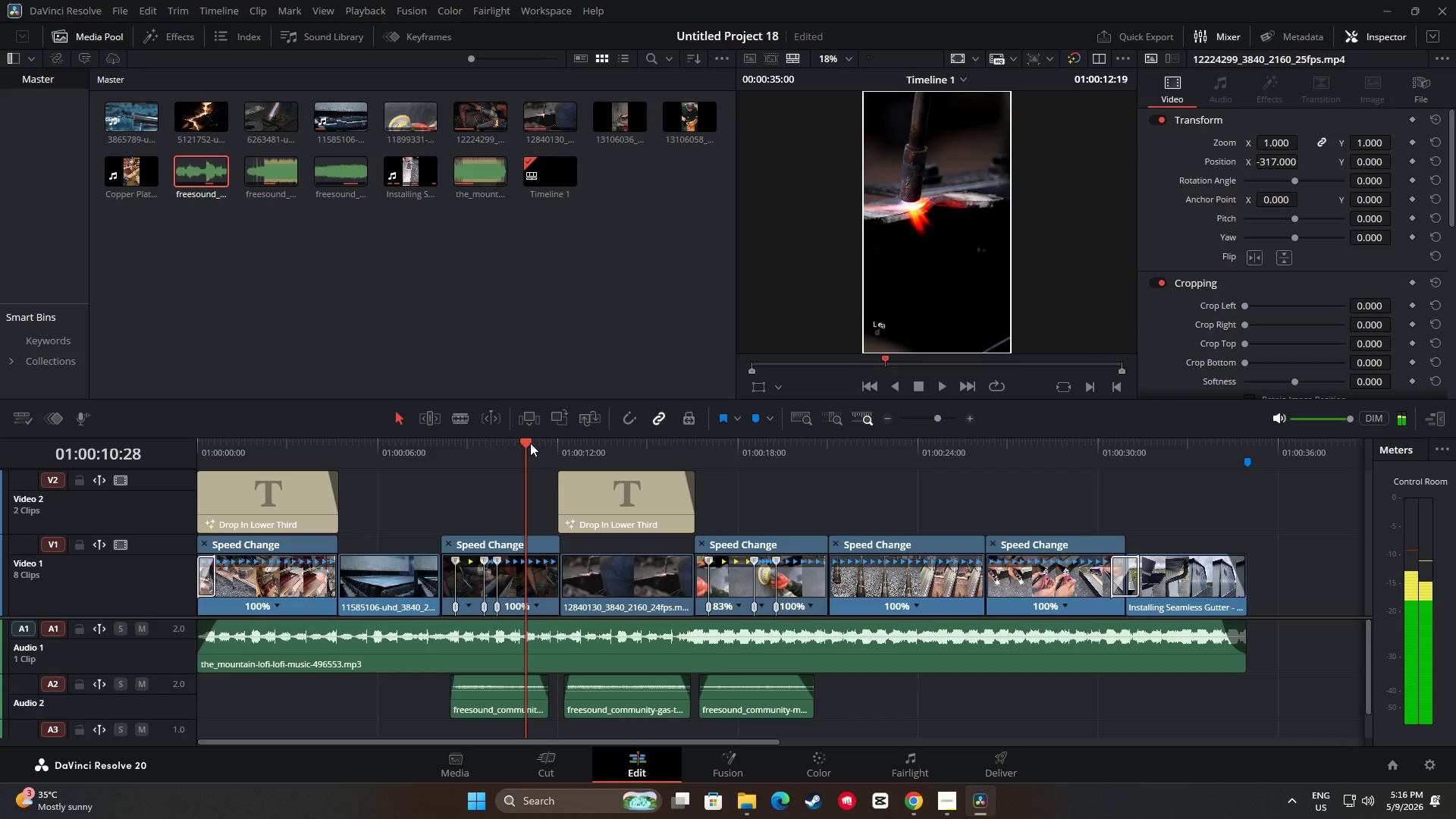 
key(Space)
 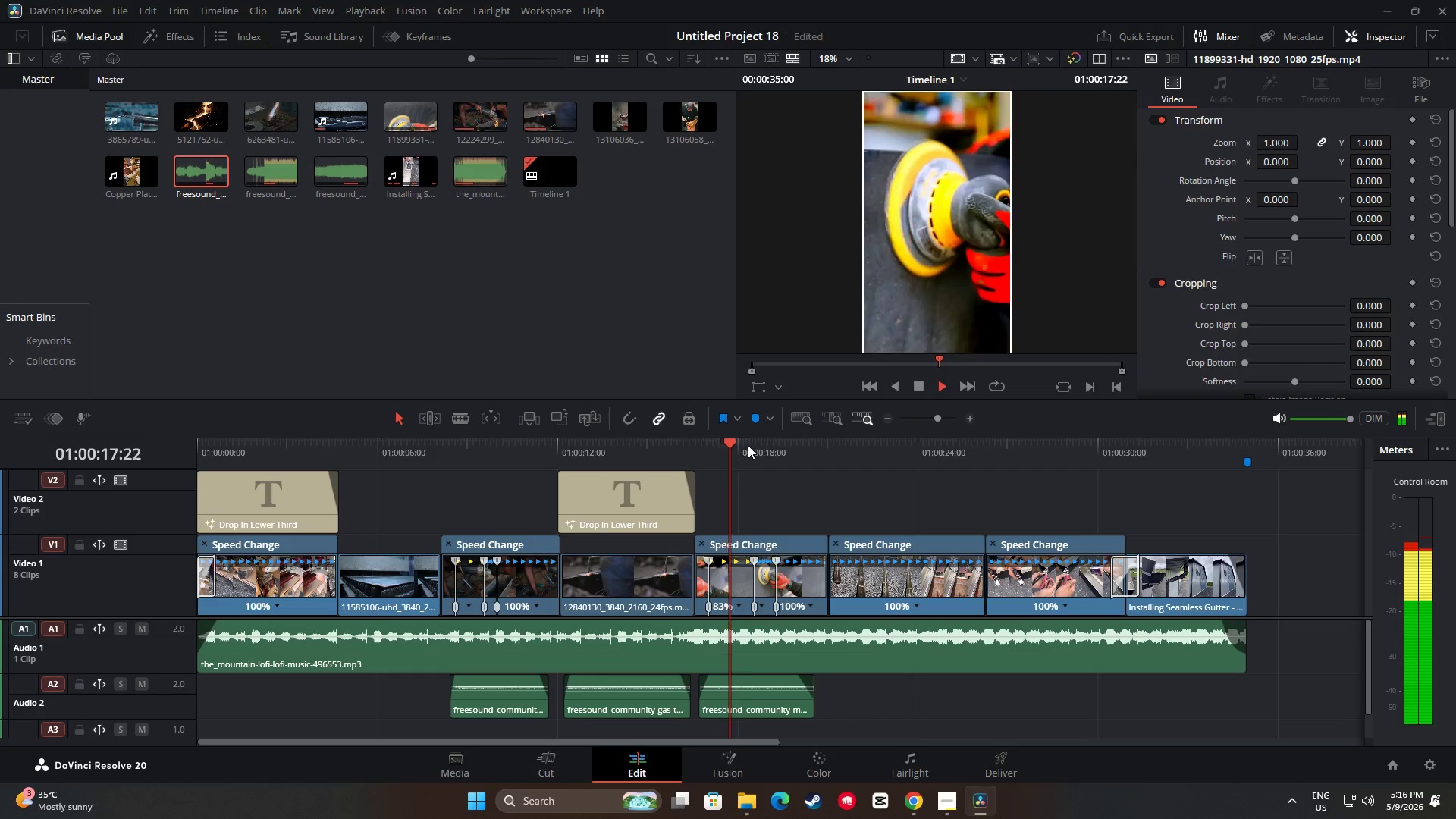 
double_click([887, 445])
 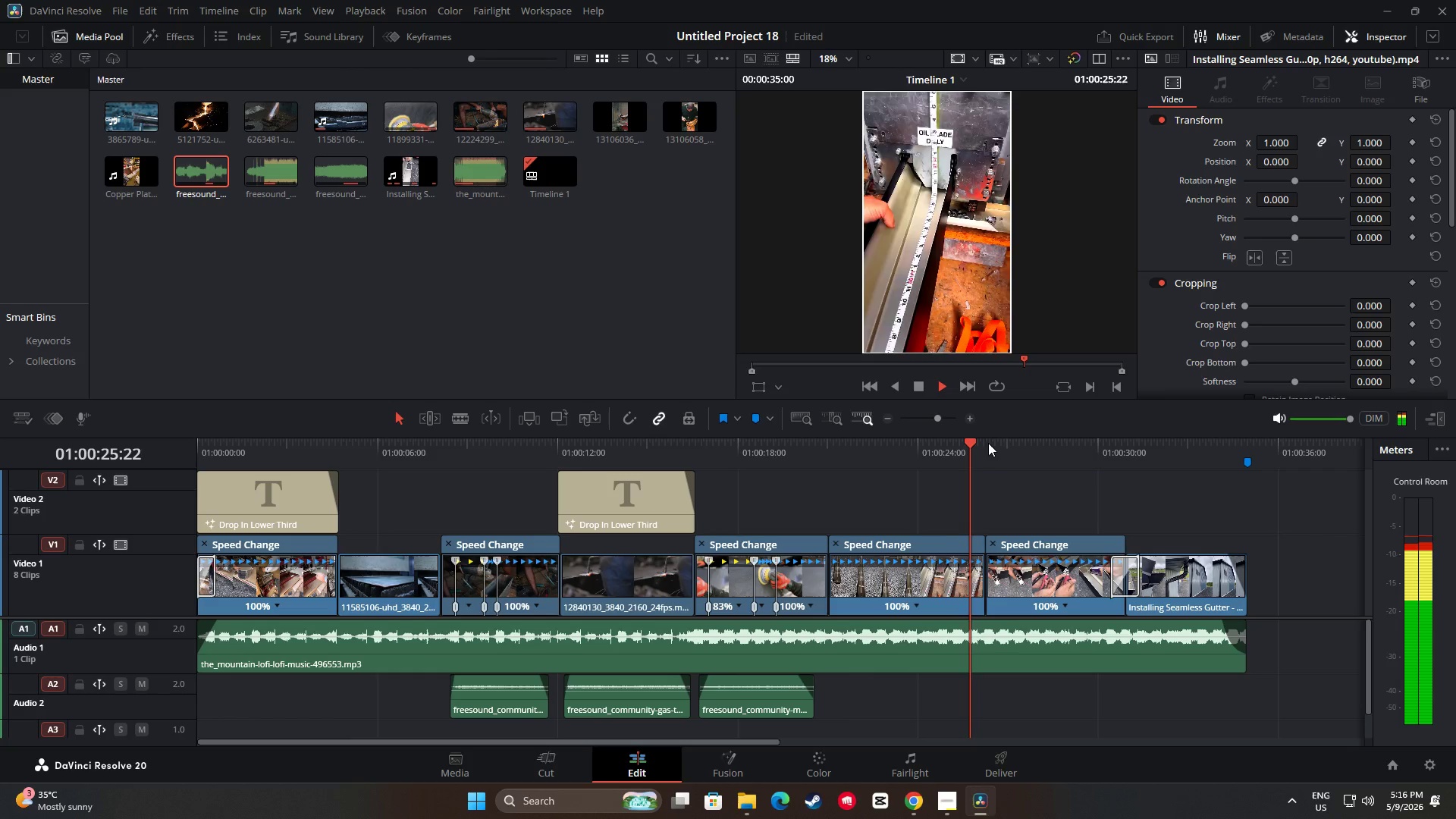 
triple_click([993, 442])
 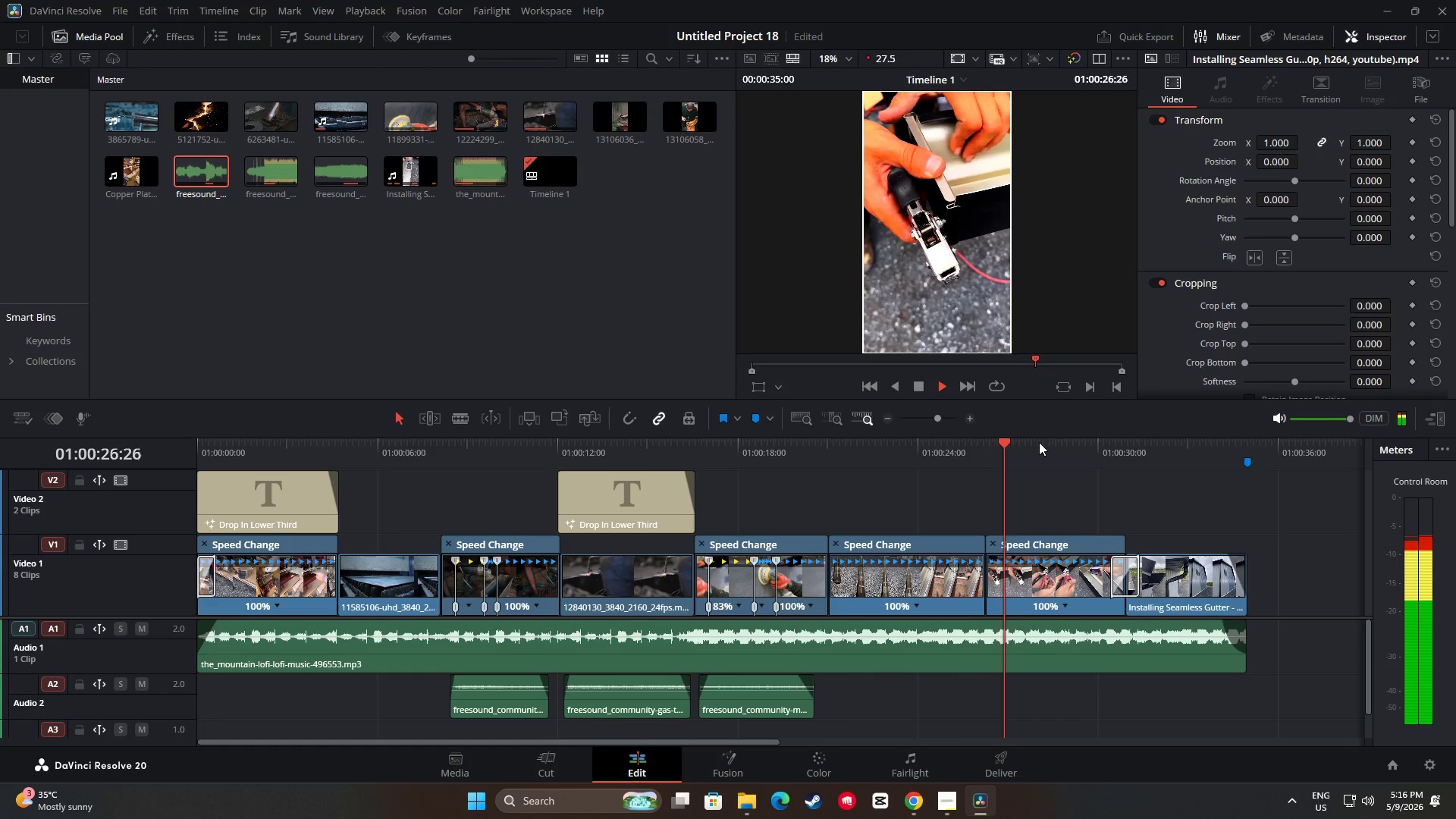 
left_click([1068, 444])
 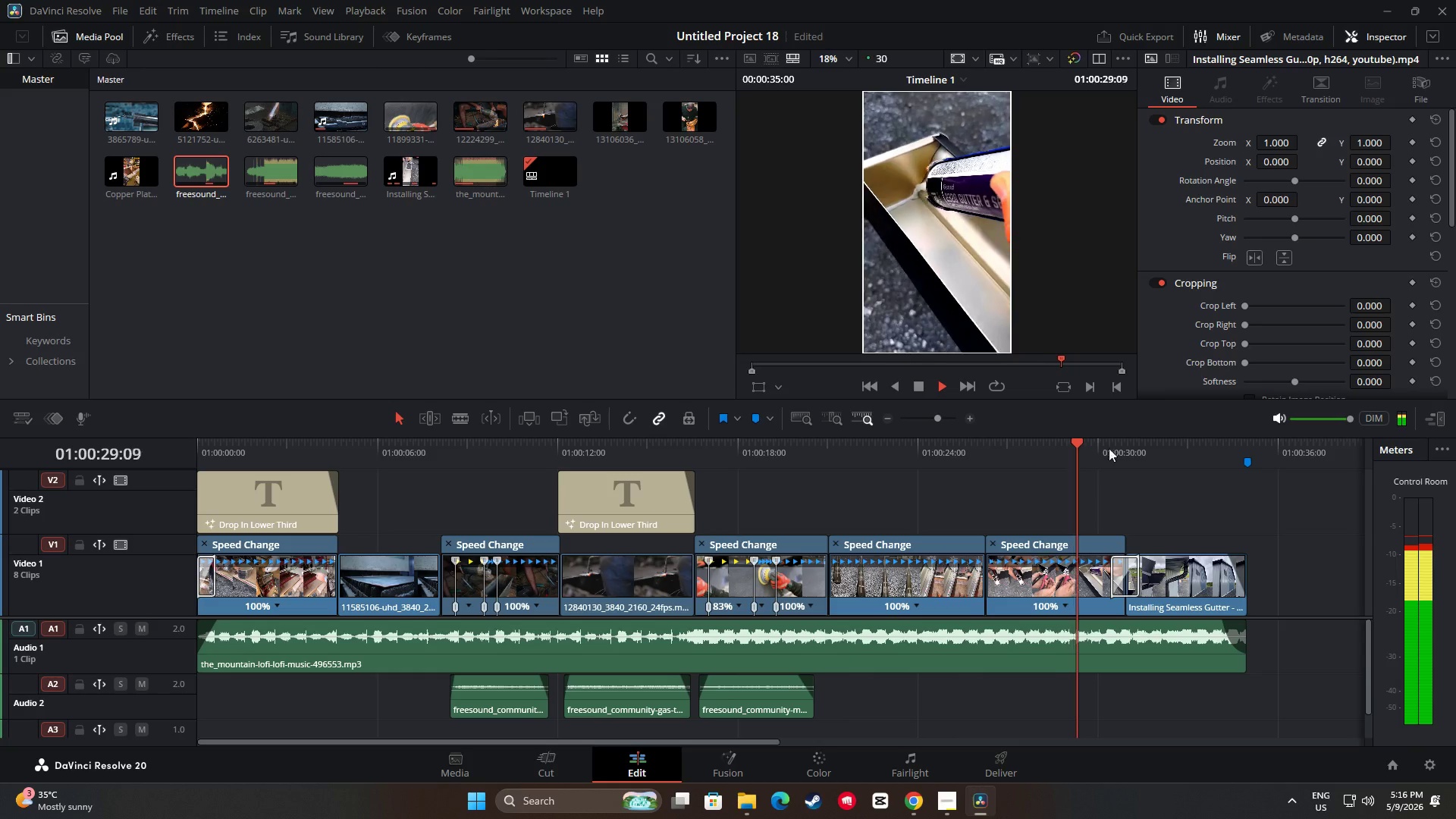 
left_click([1131, 445])
 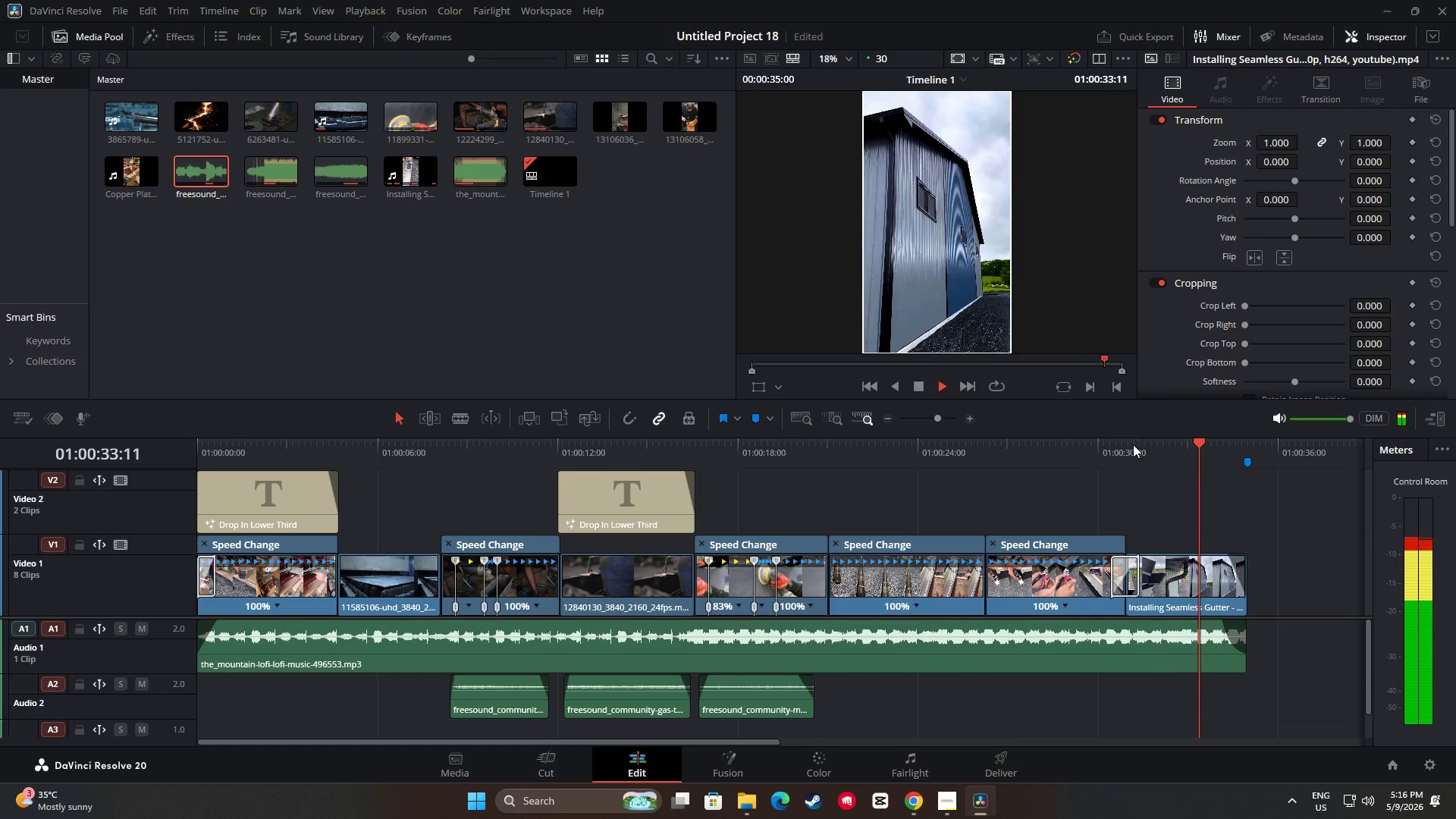 
key(Space)
 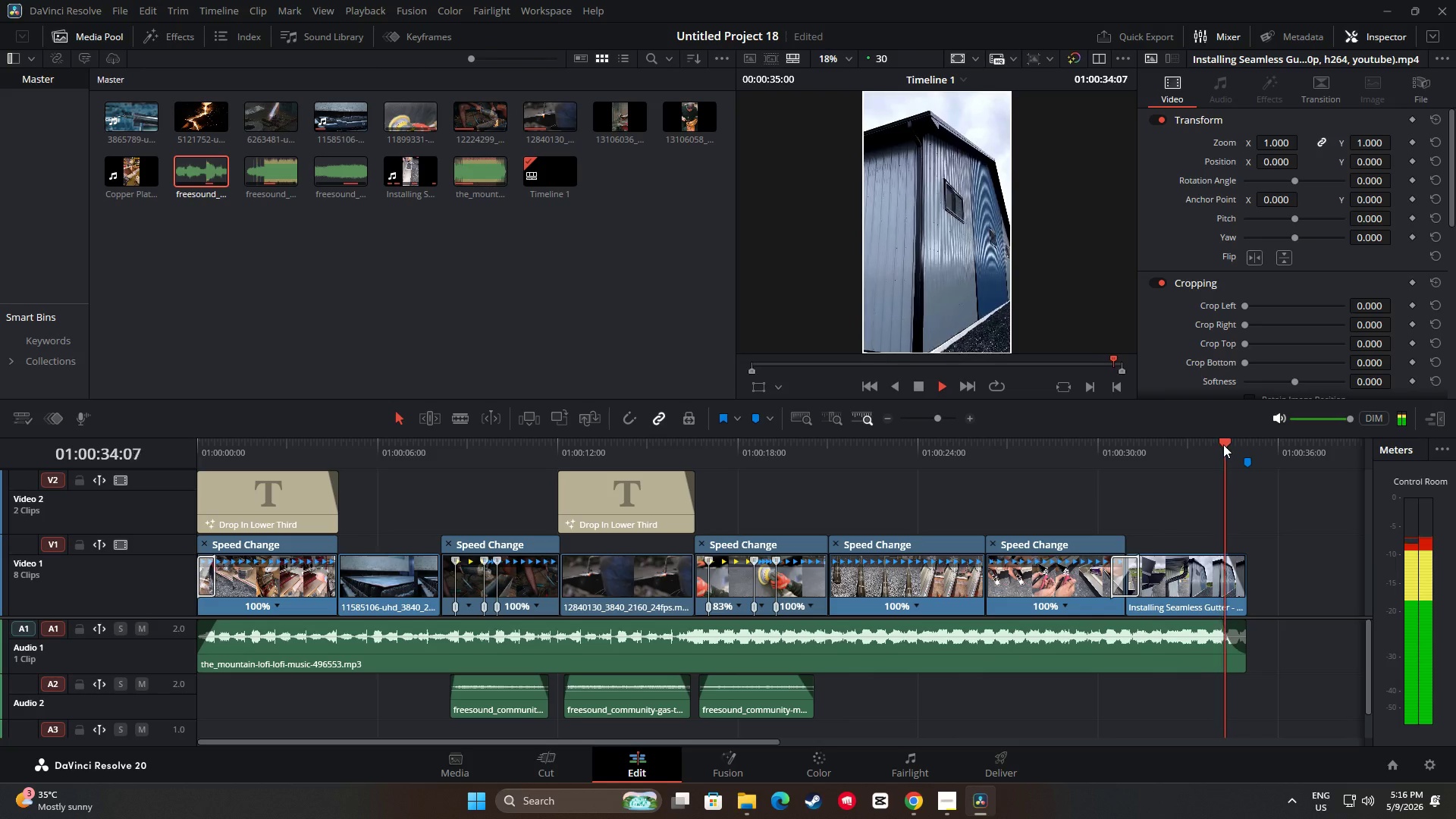 
left_click_drag(start_coordinate=[1224, 444], to_coordinate=[1104, 453])
 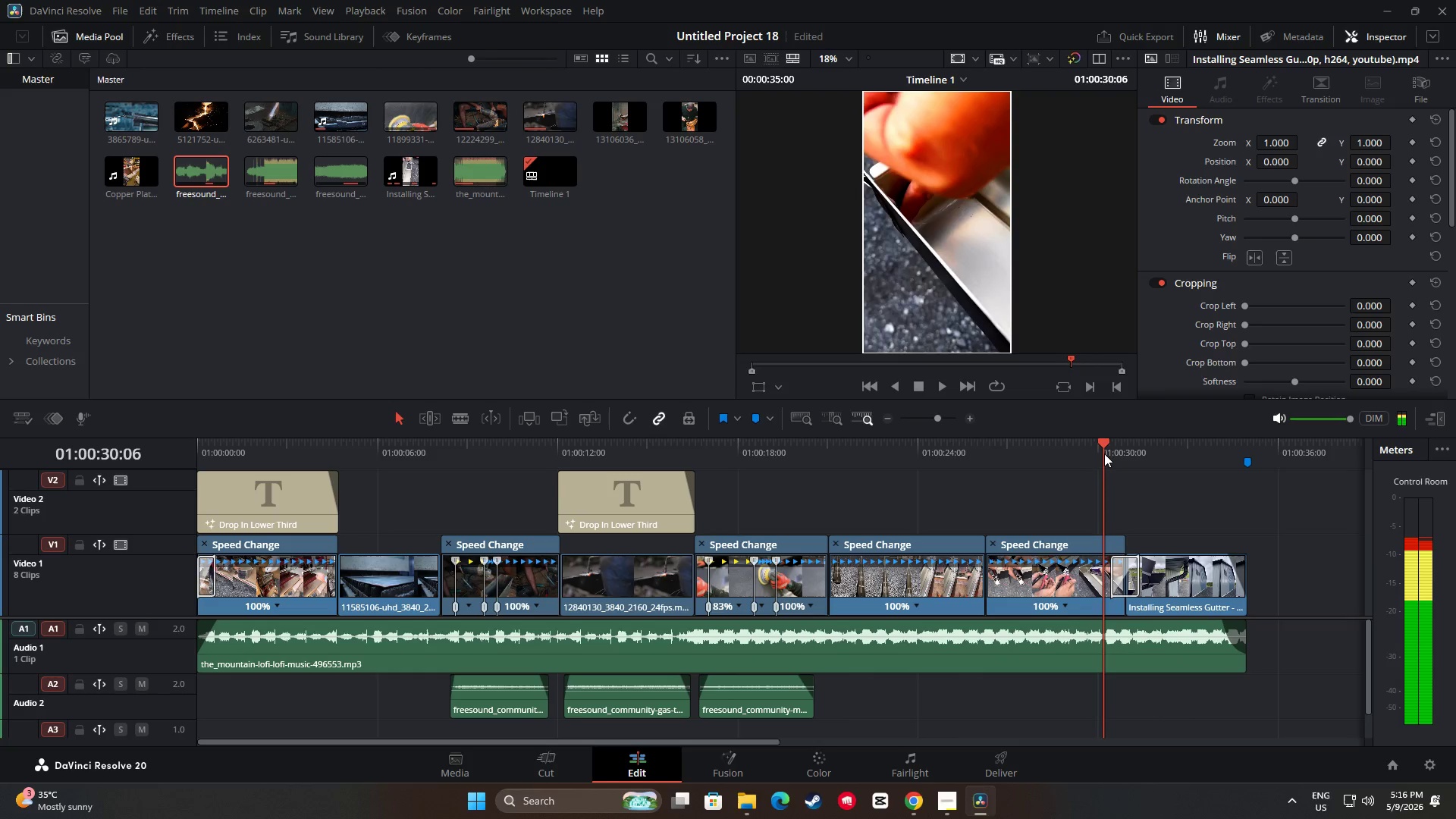 
key(Space)
 